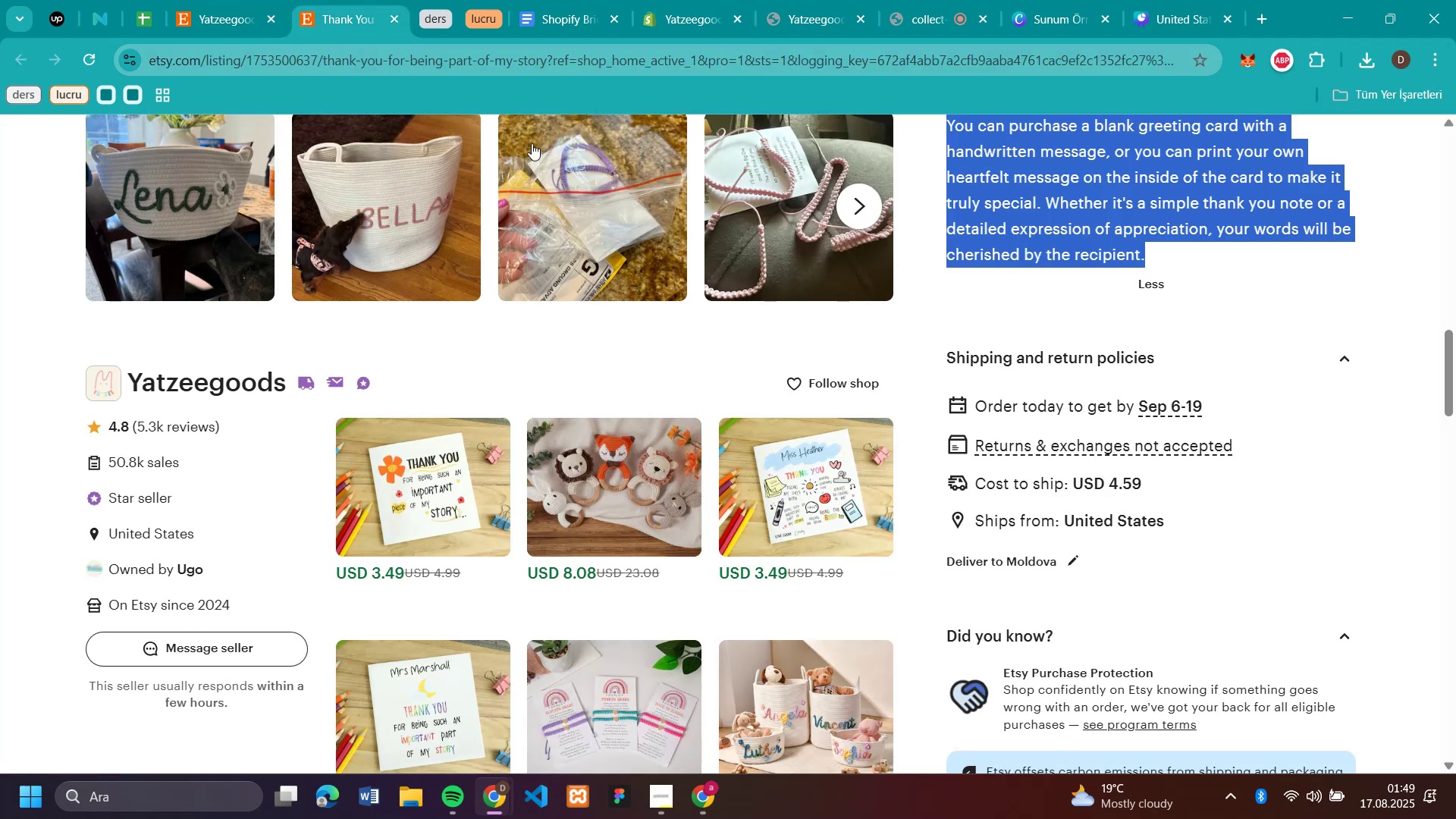 
scroll: coordinate [1034, 212], scroll_direction: up, amount: 13.0
 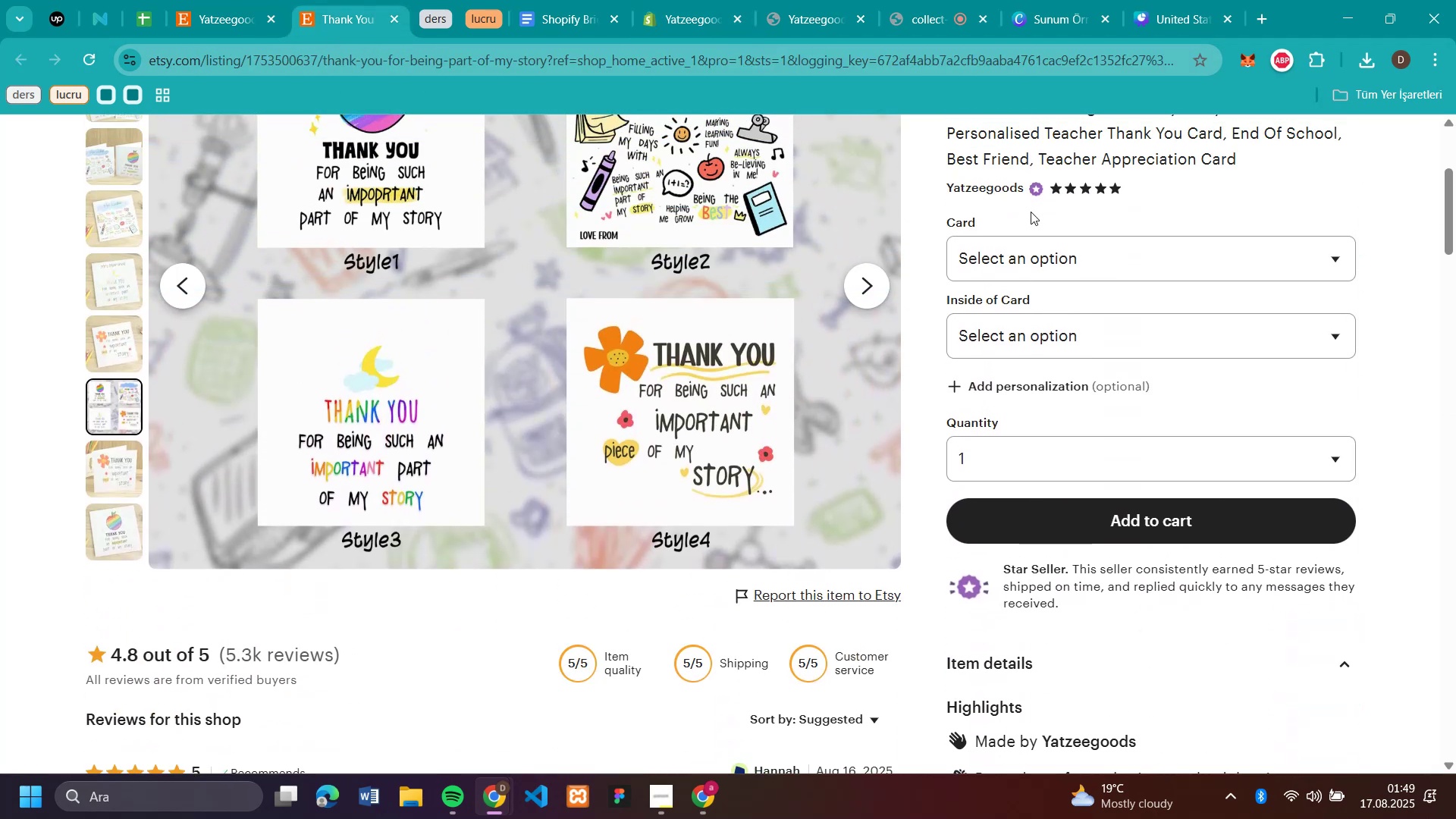 
left_click([1021, 253])
 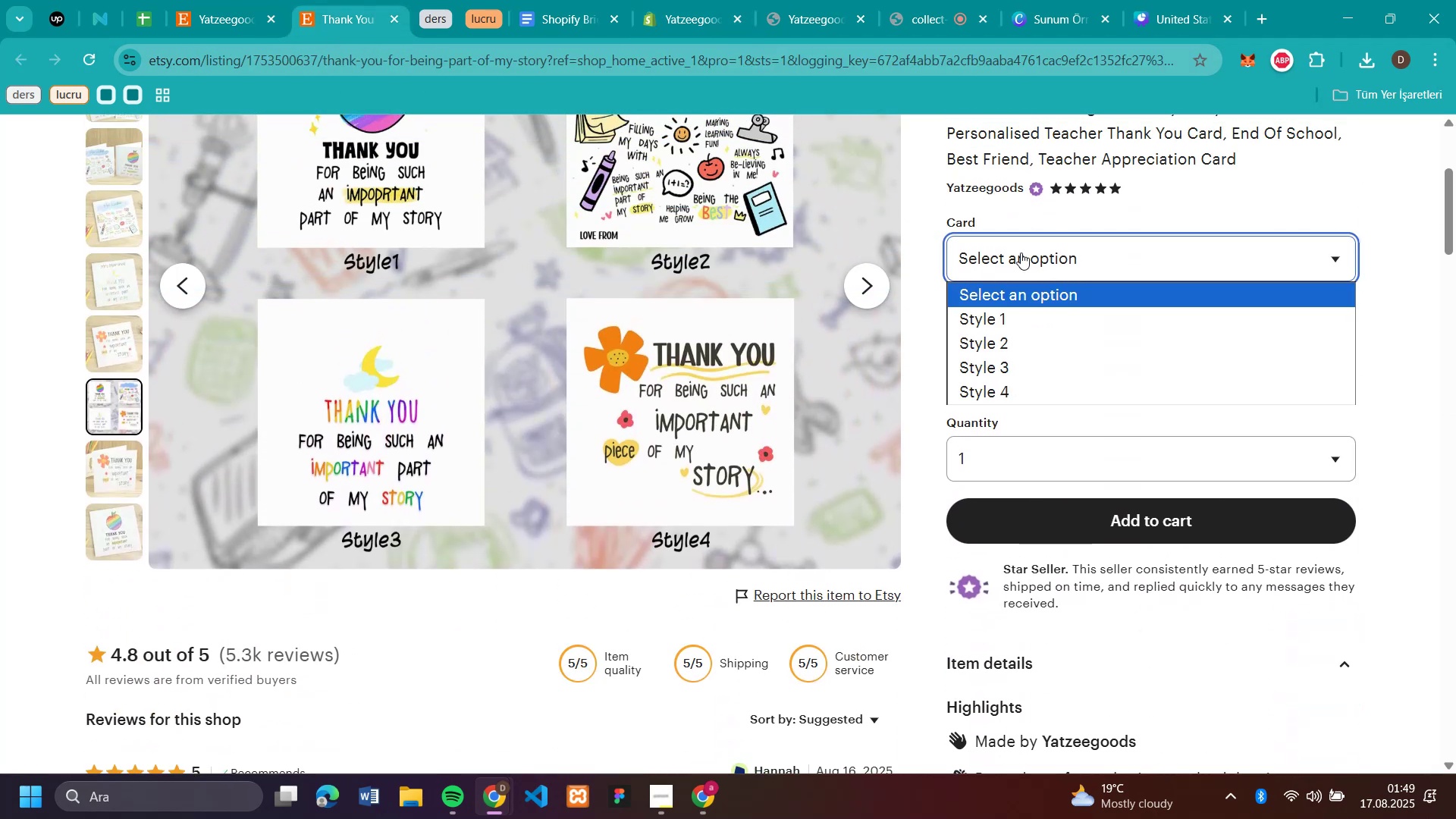 
left_click([1021, 253])
 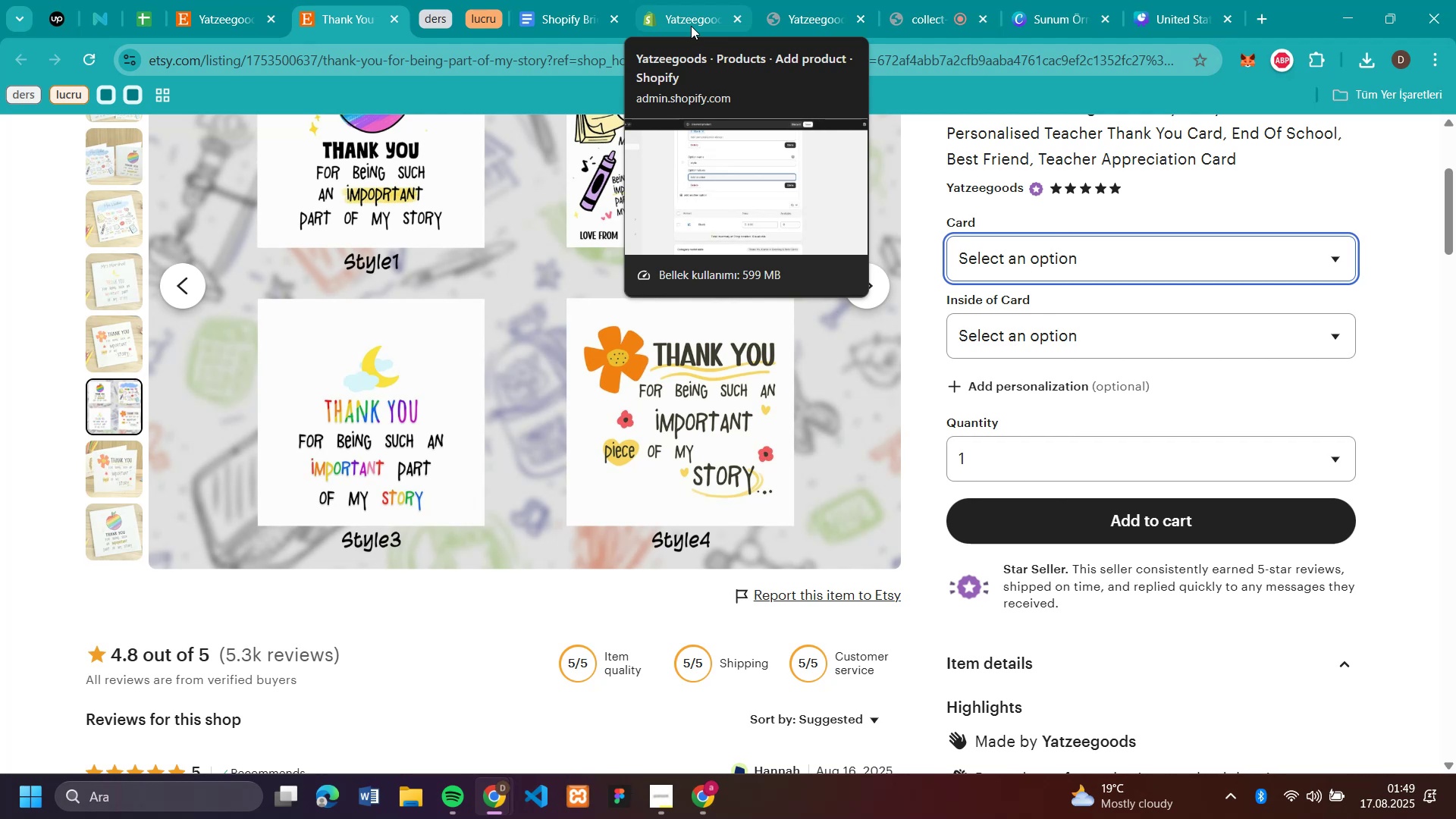 
left_click([691, 26])
 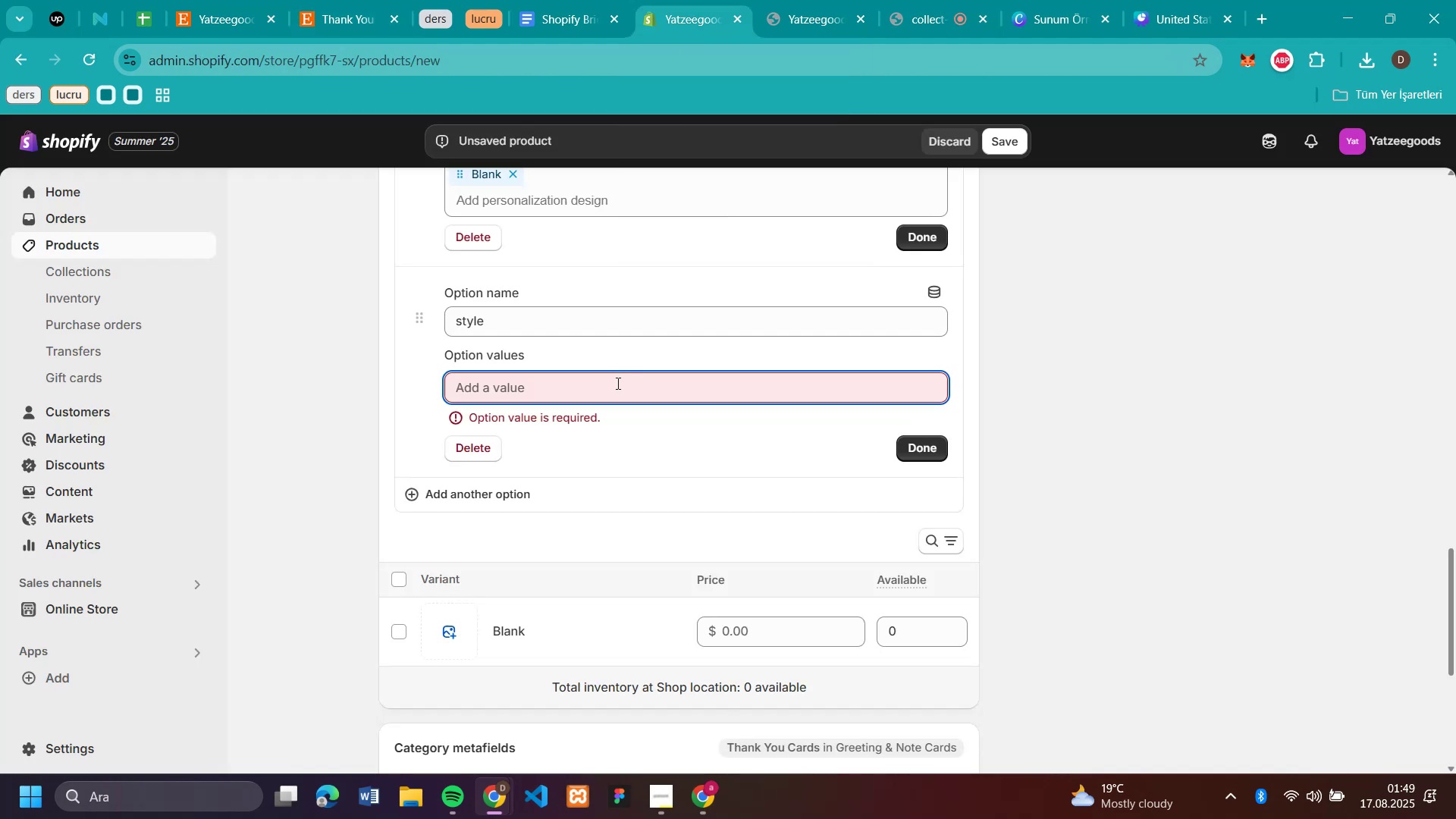 
key(1)
 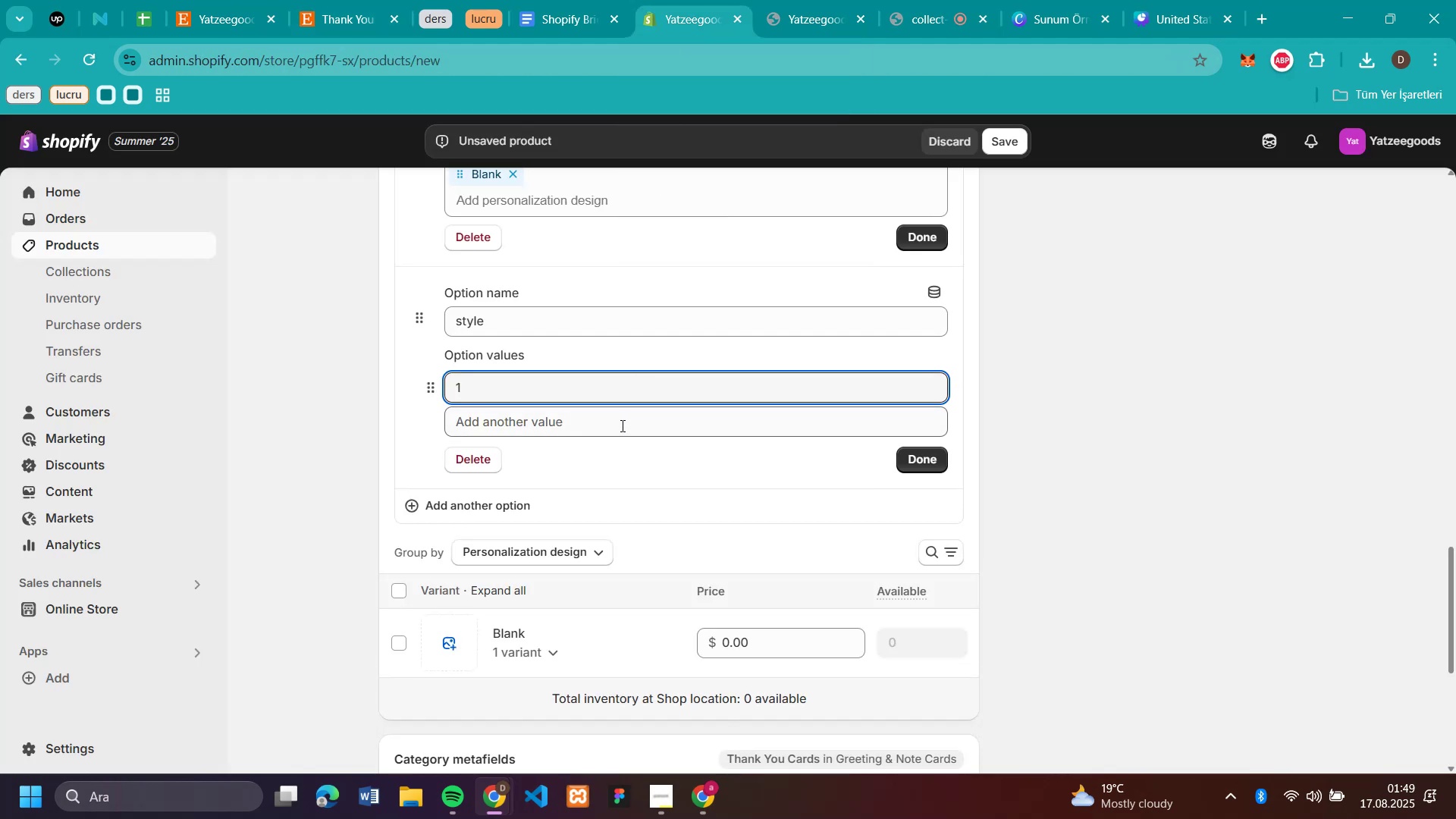 
left_click([621, 425])
 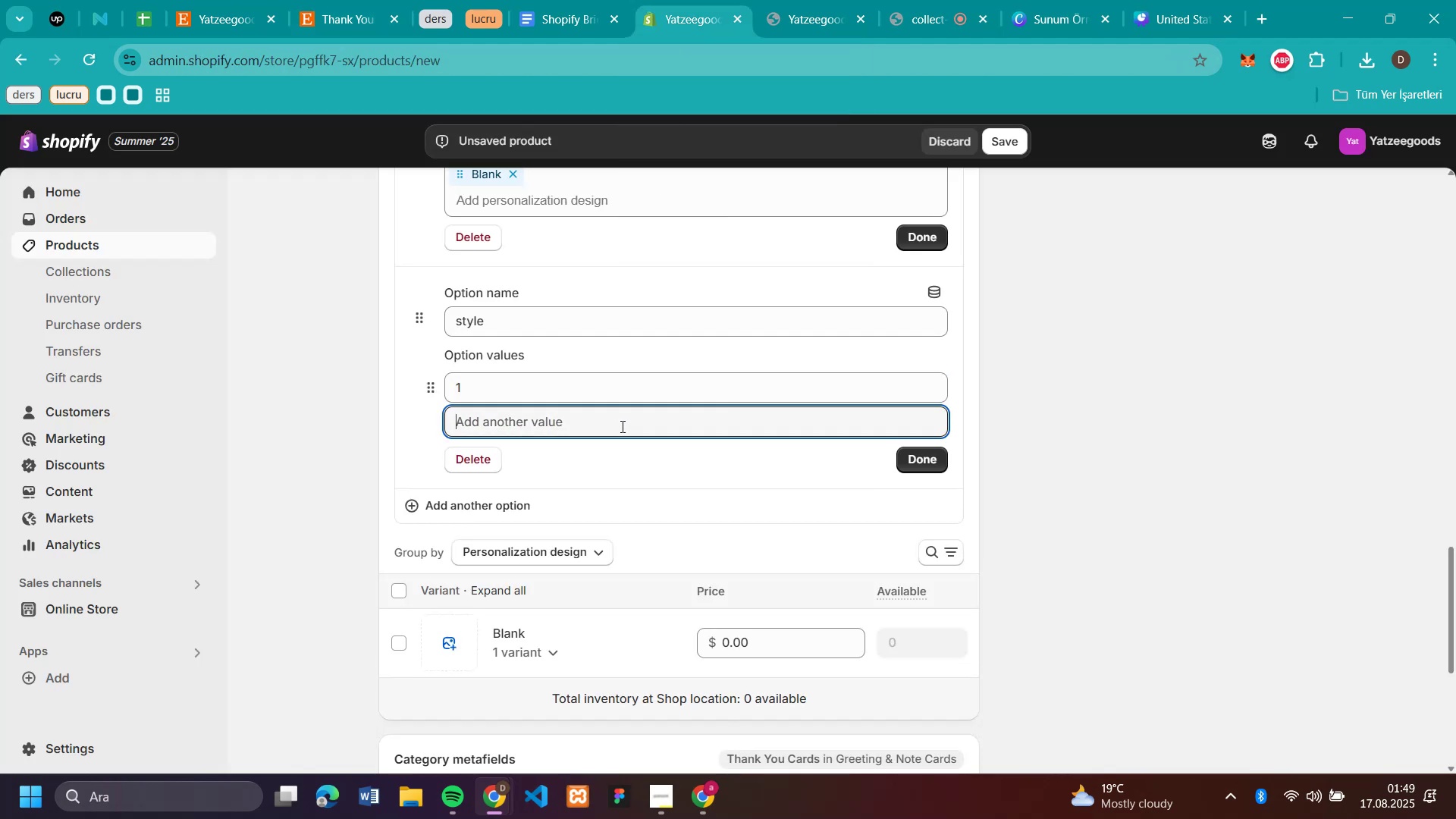 
key(2)
 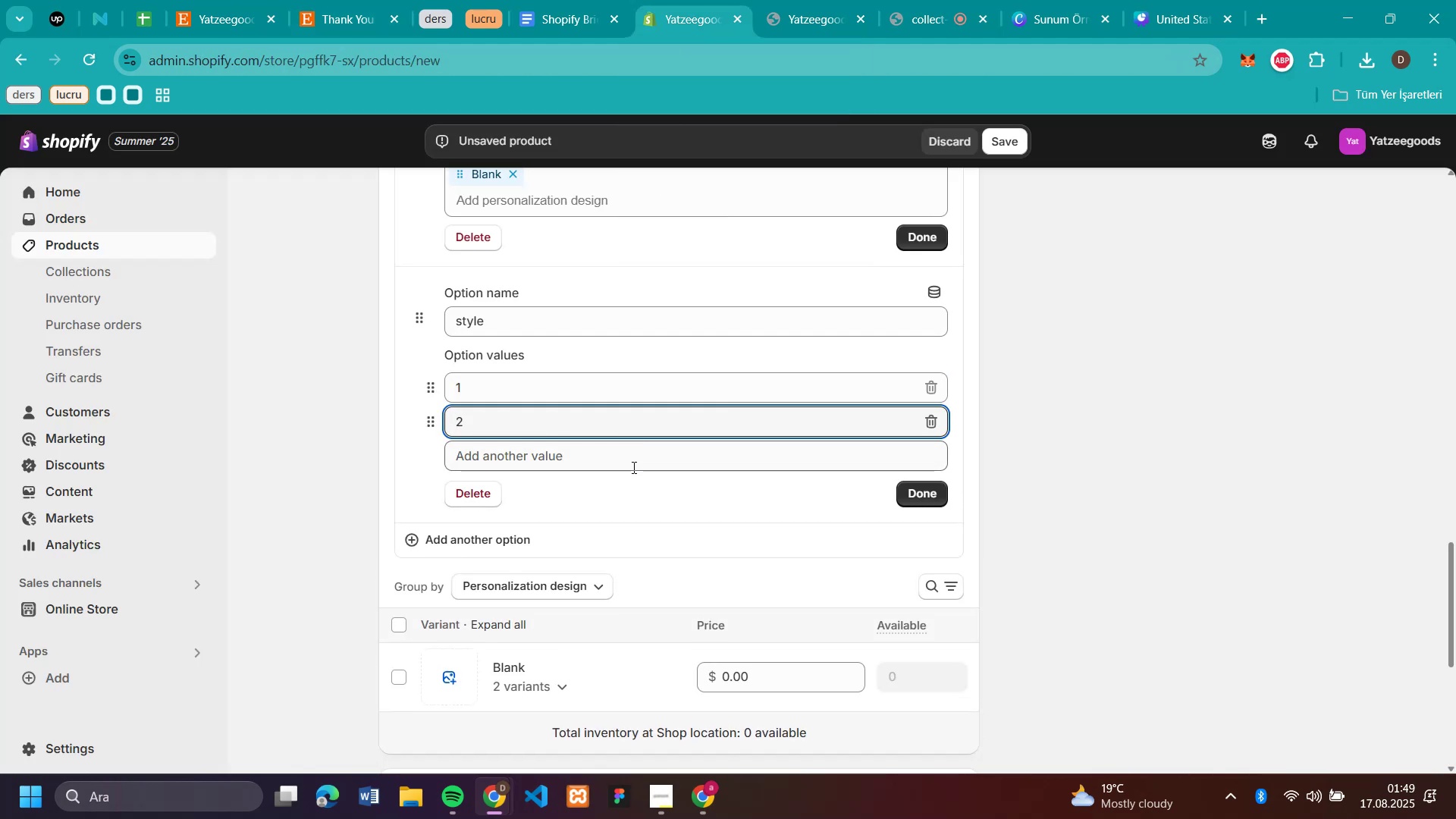 
left_click([632, 467])
 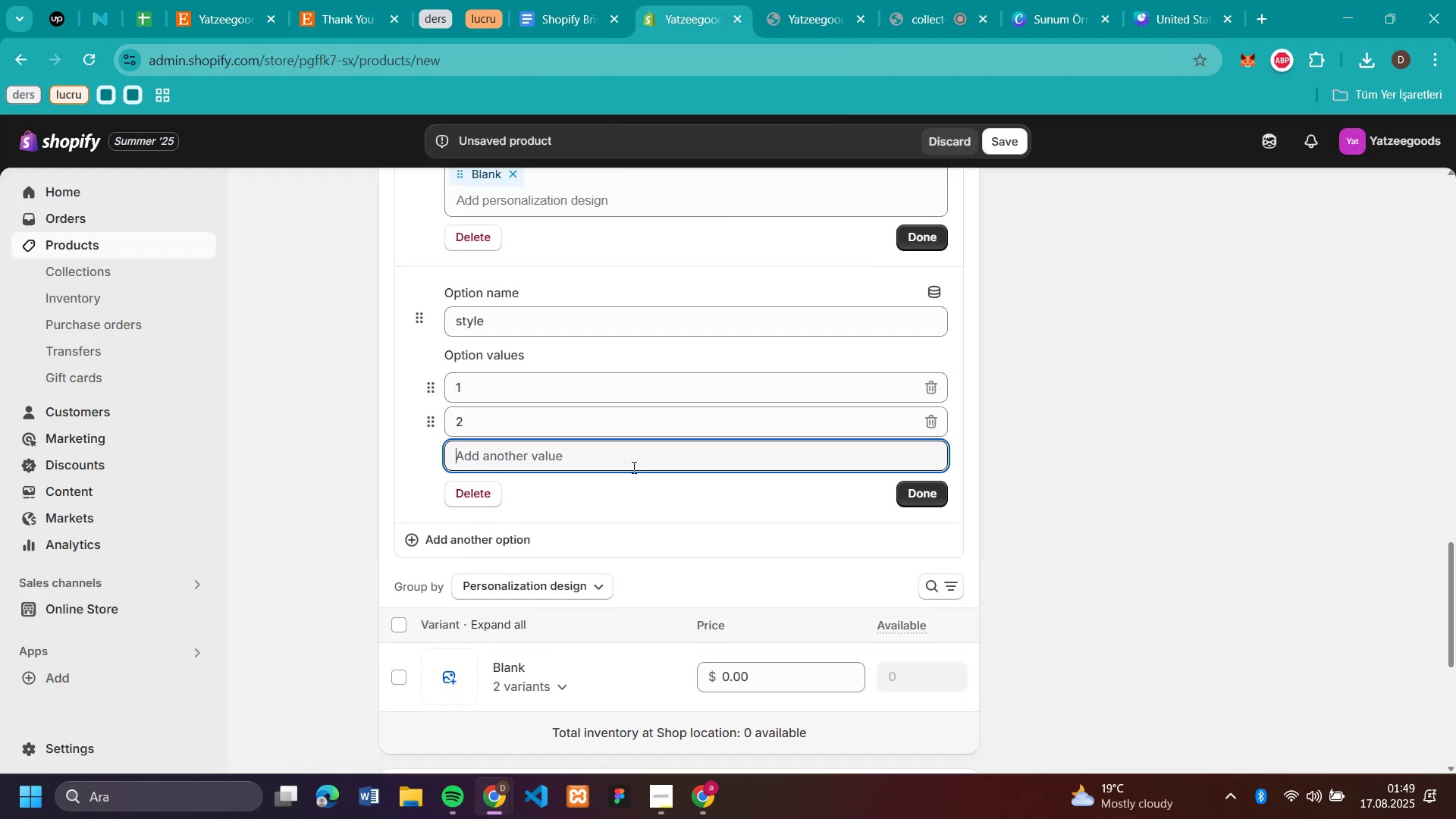 
key(3)
 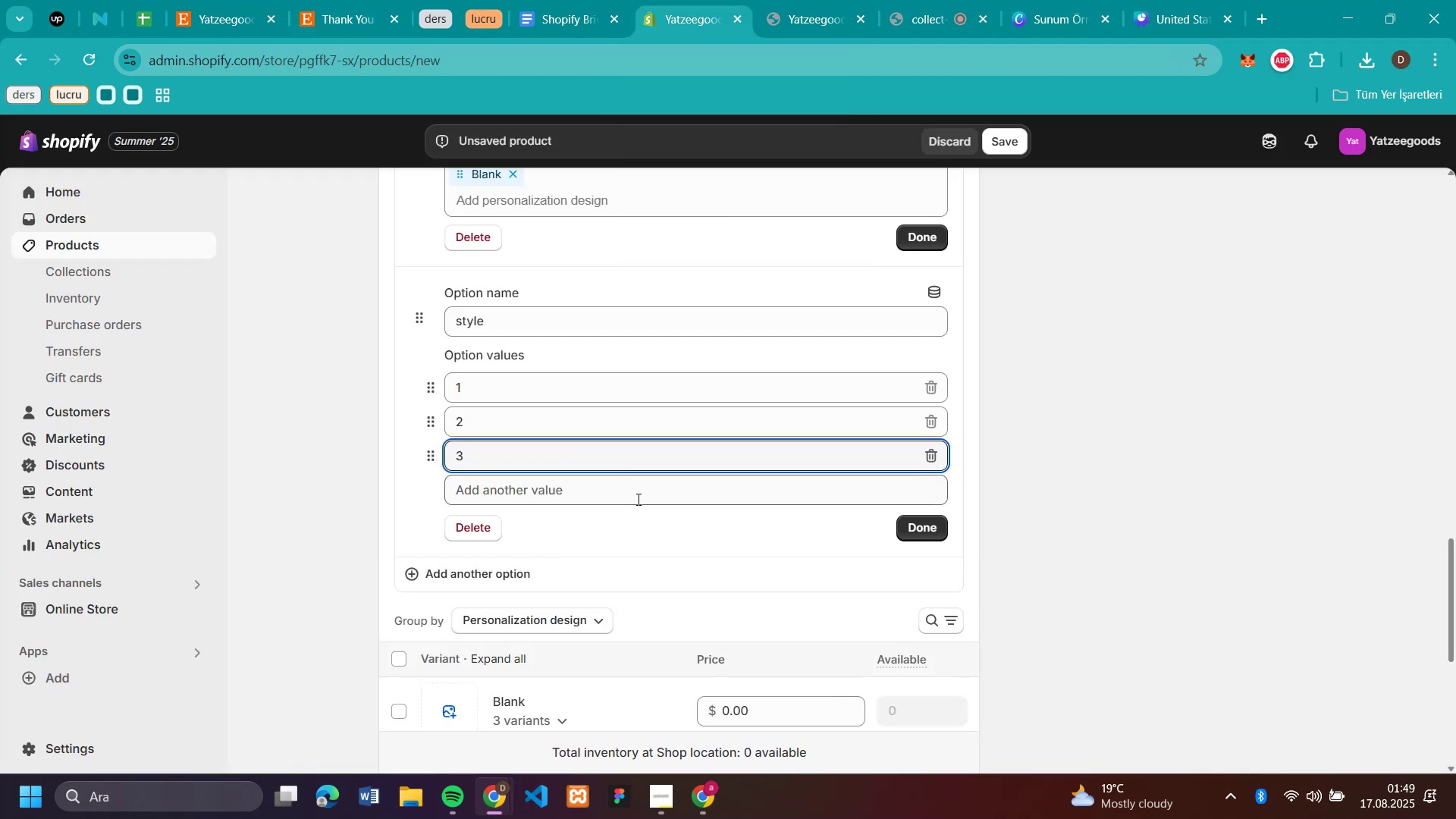 
left_click([637, 495])
 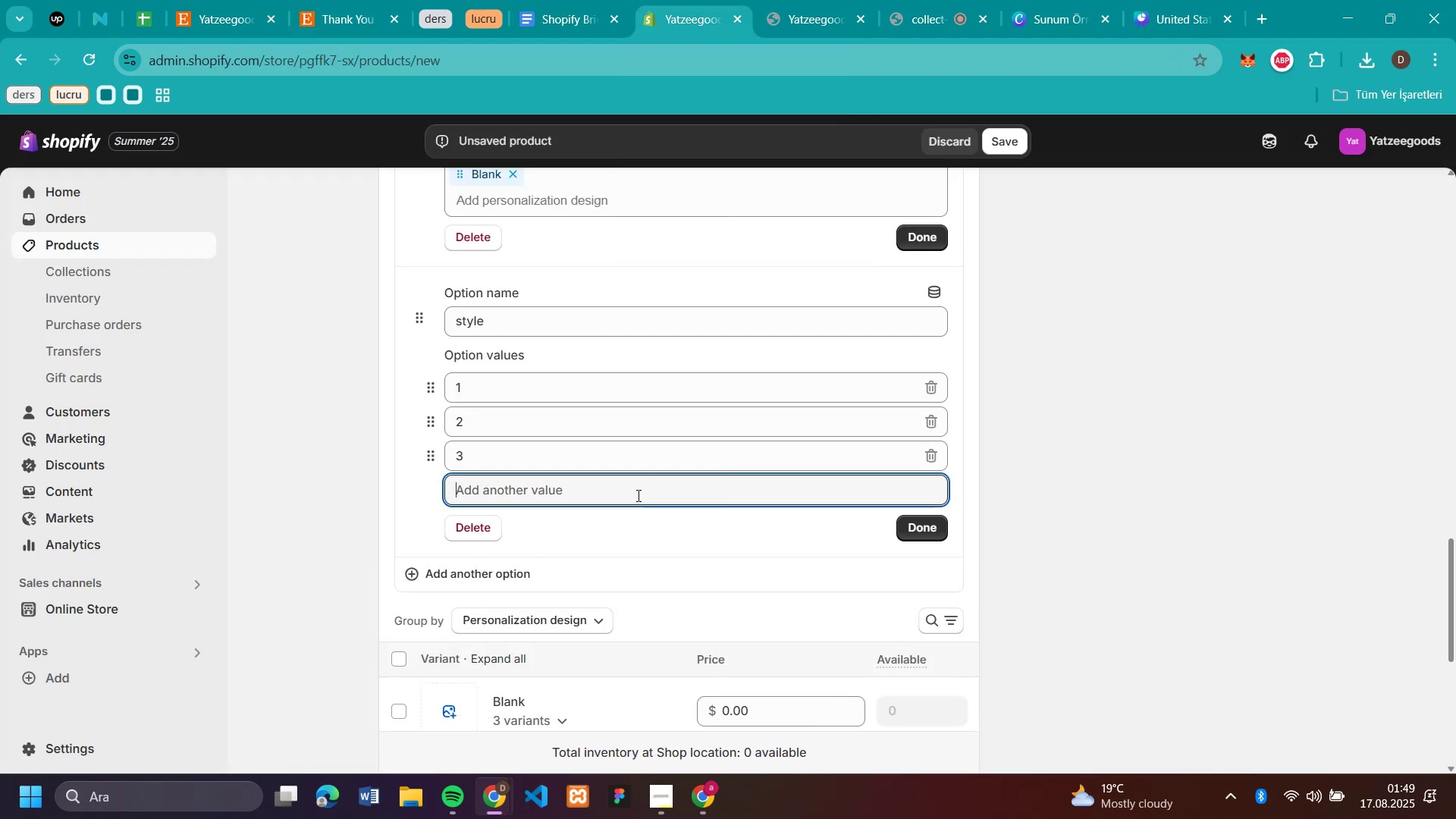 
key(4)
 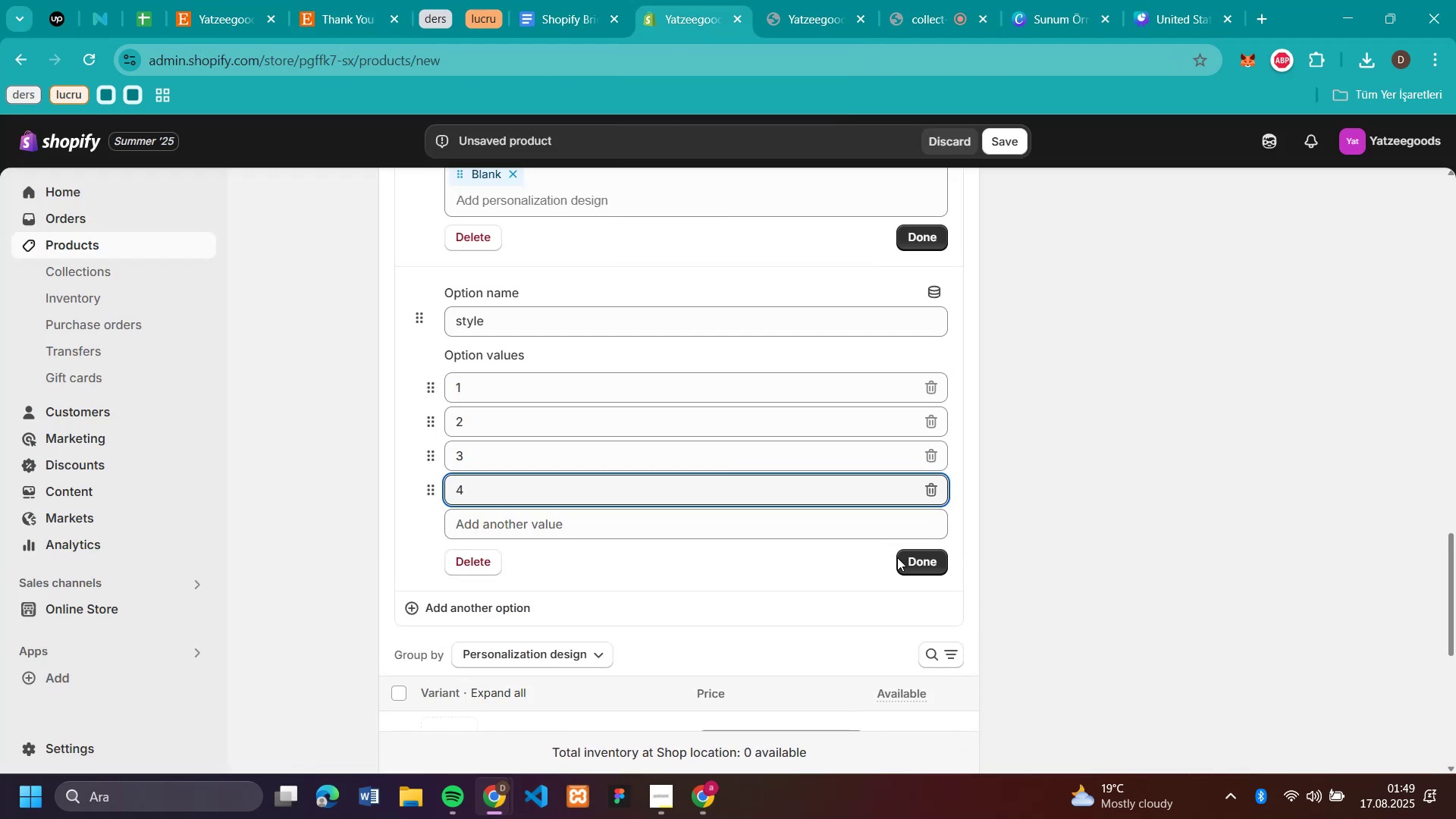 
left_click([912, 562])
 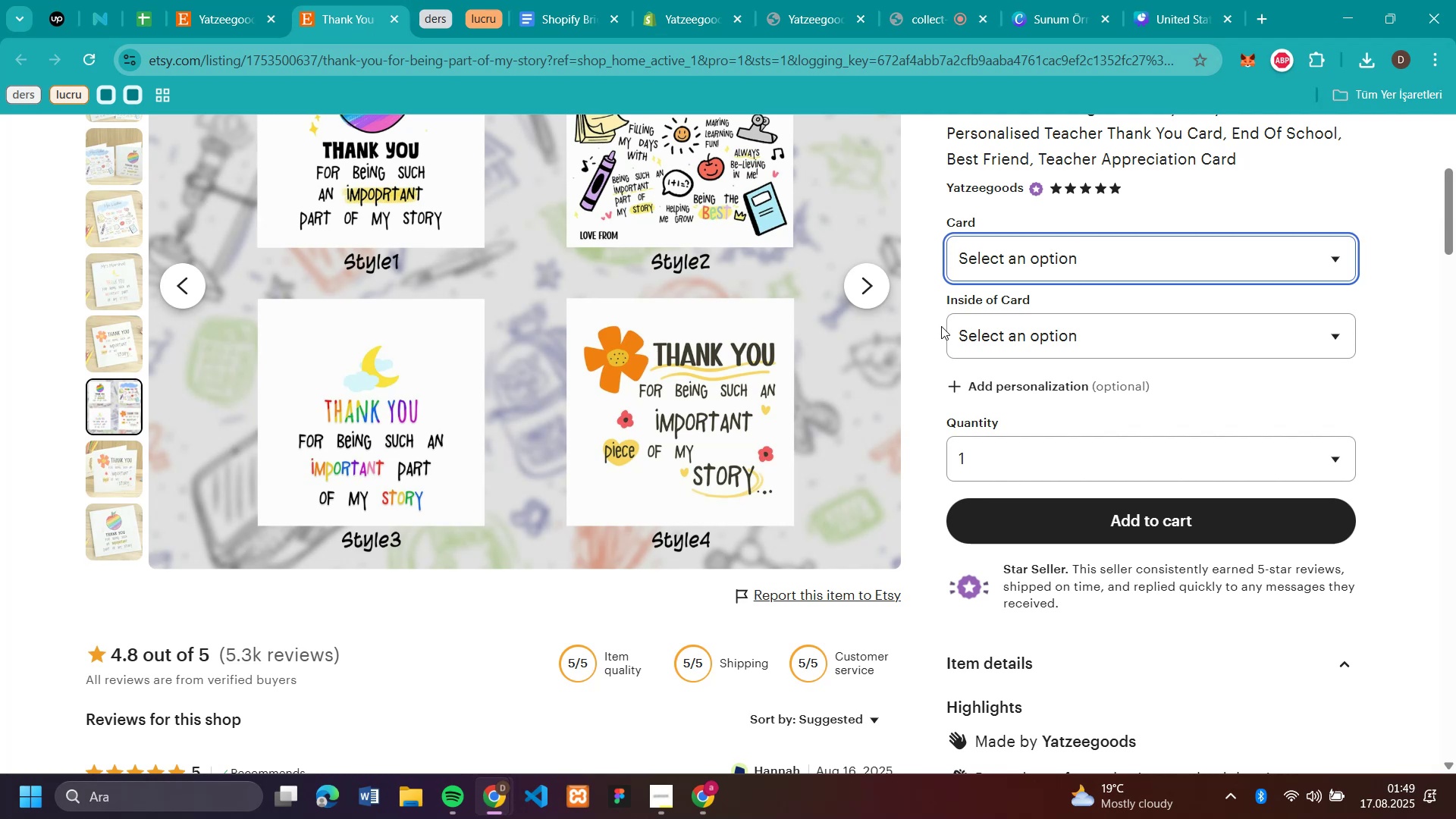 
left_click([990, 335])
 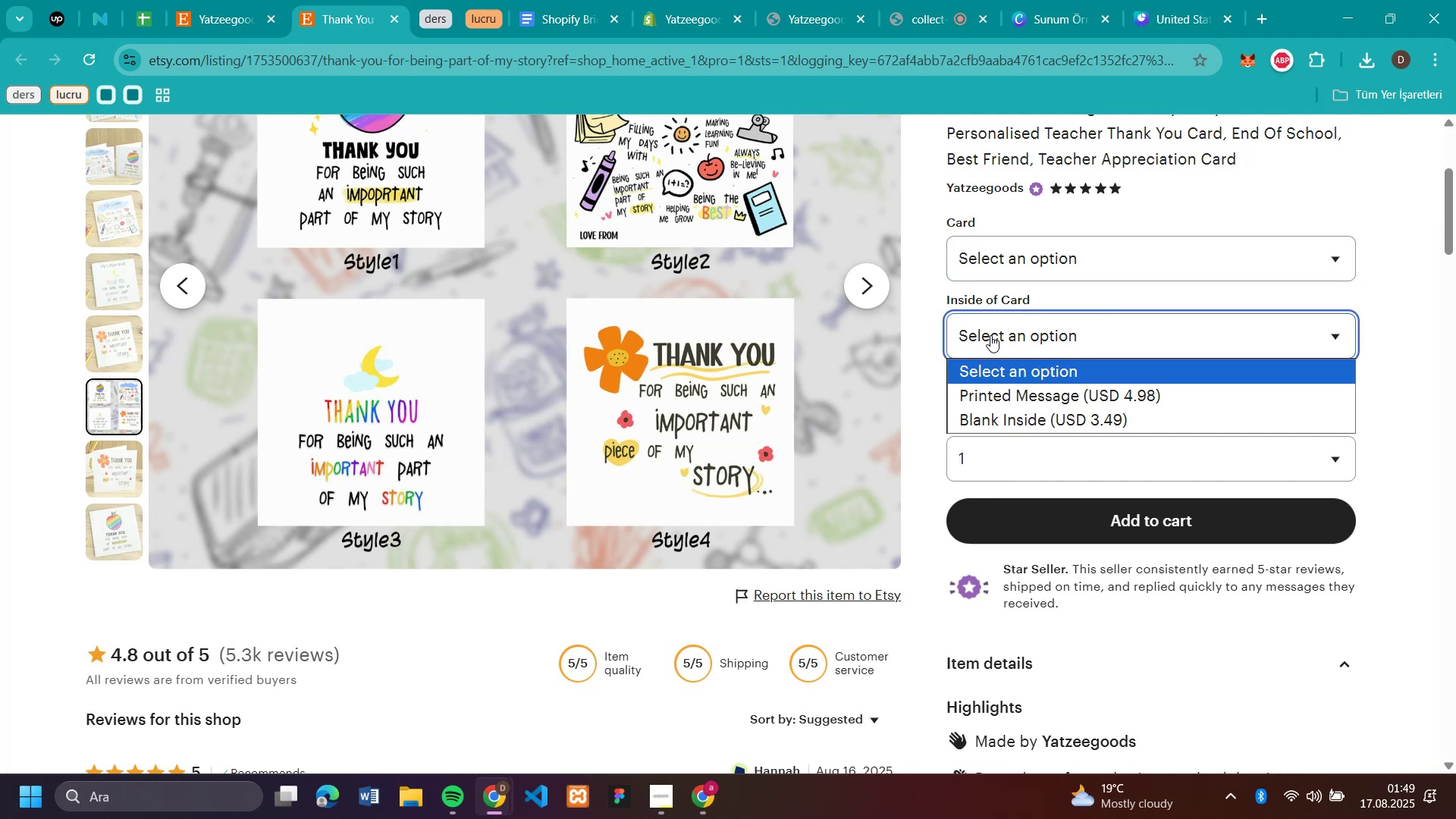 
left_click([990, 335])
 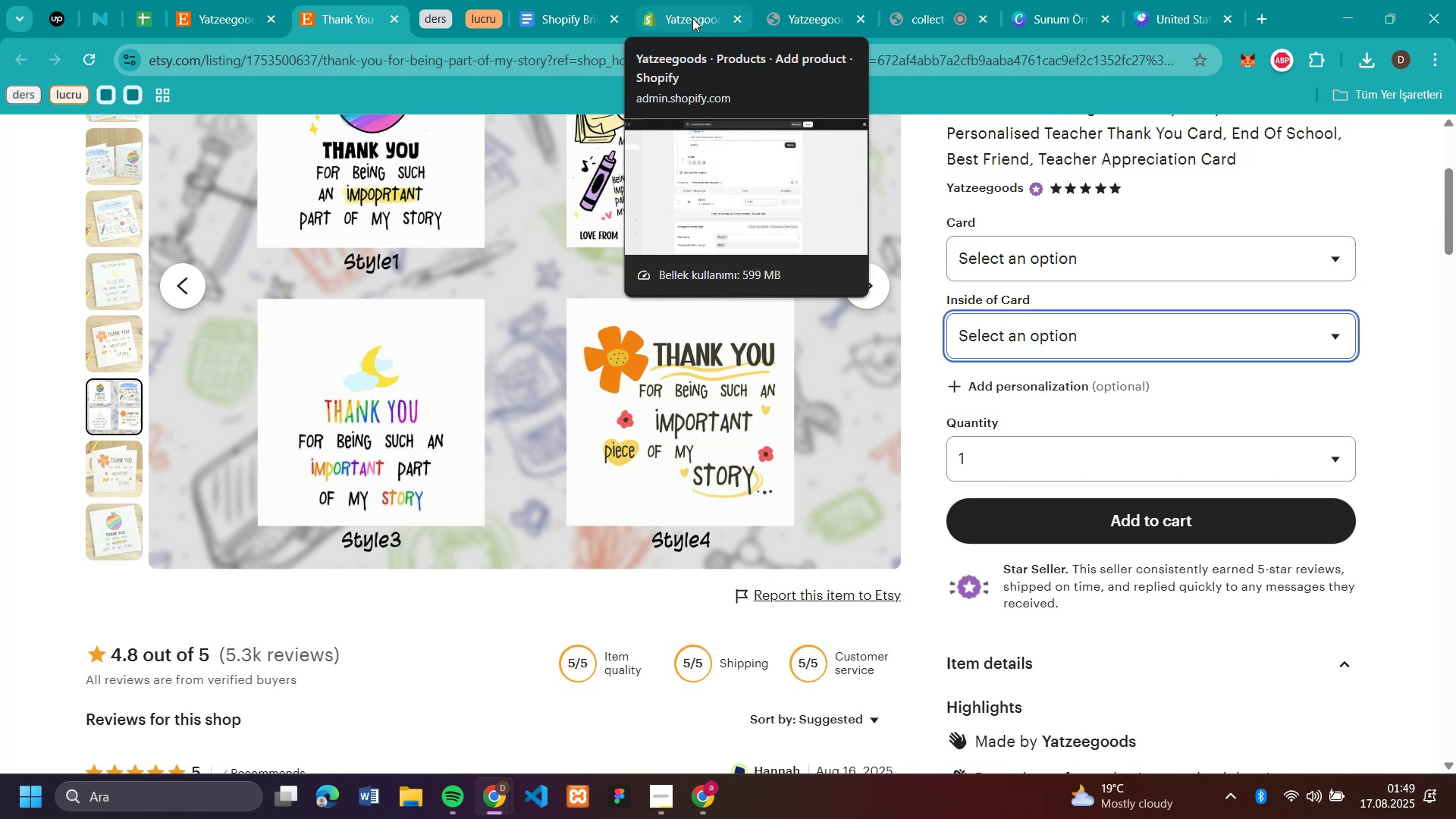 
left_click([692, 18])
 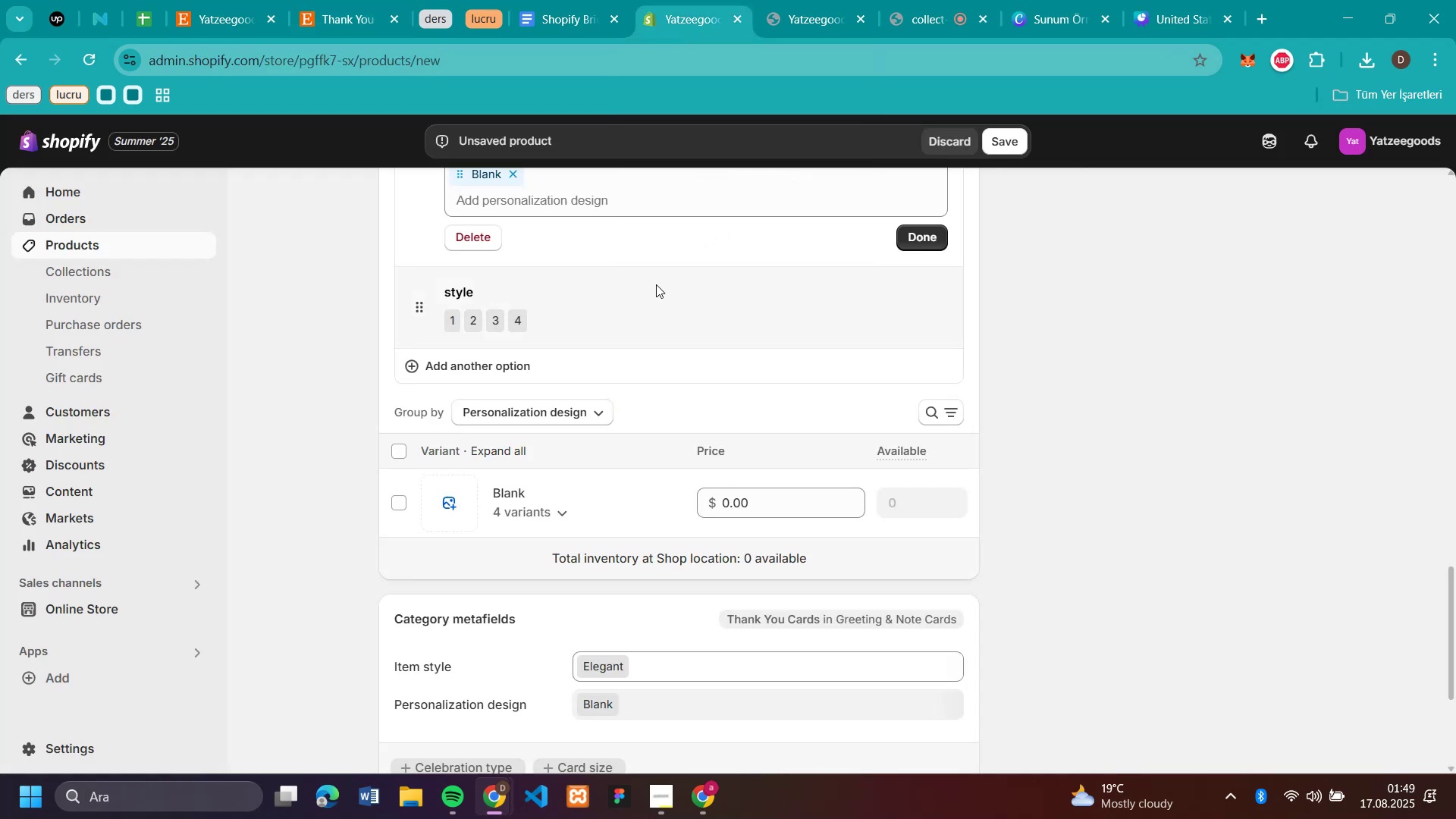 
scroll: coordinate [638, 312], scroll_direction: up, amount: 2.0
 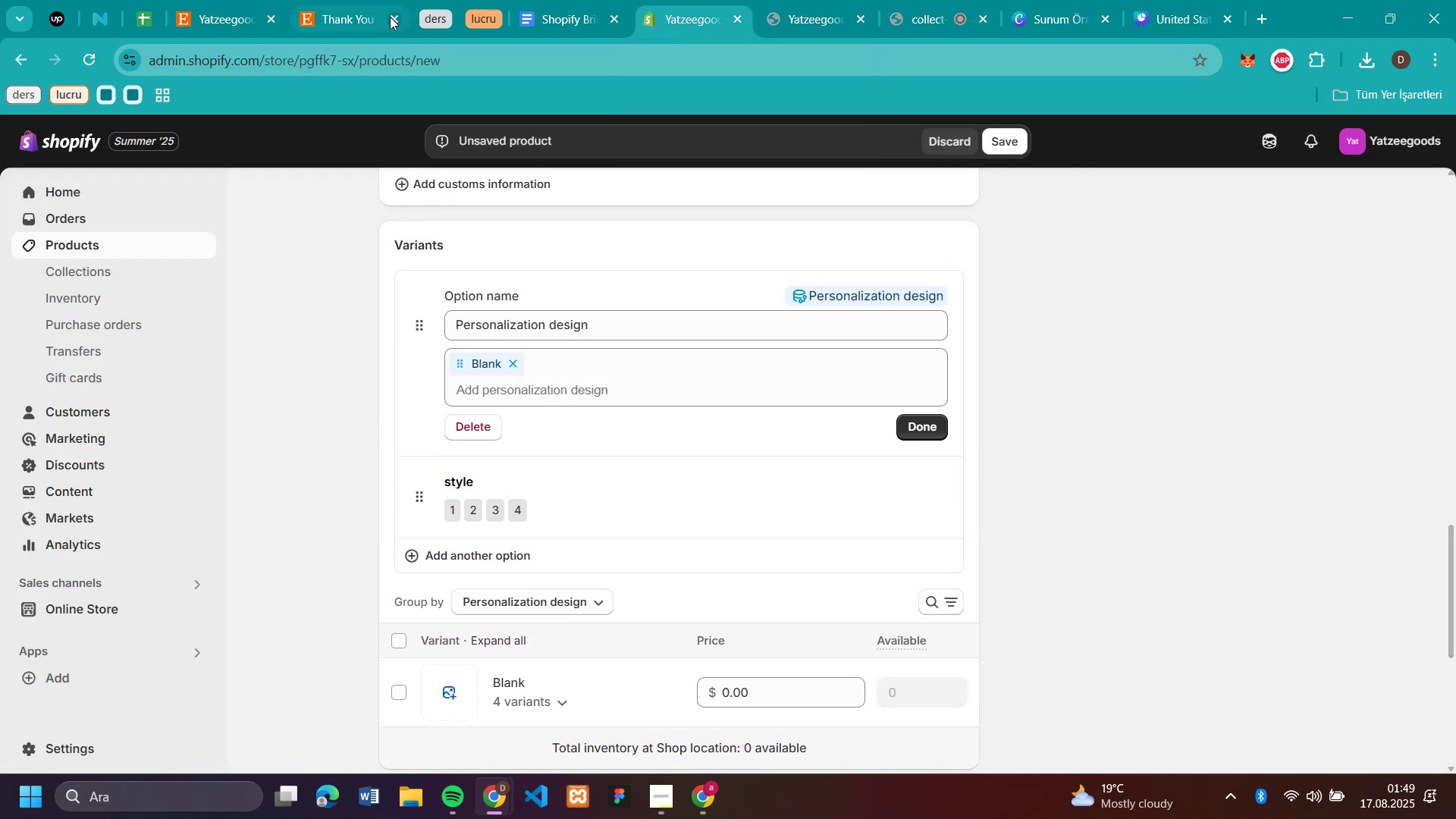 
left_click([353, 10])
 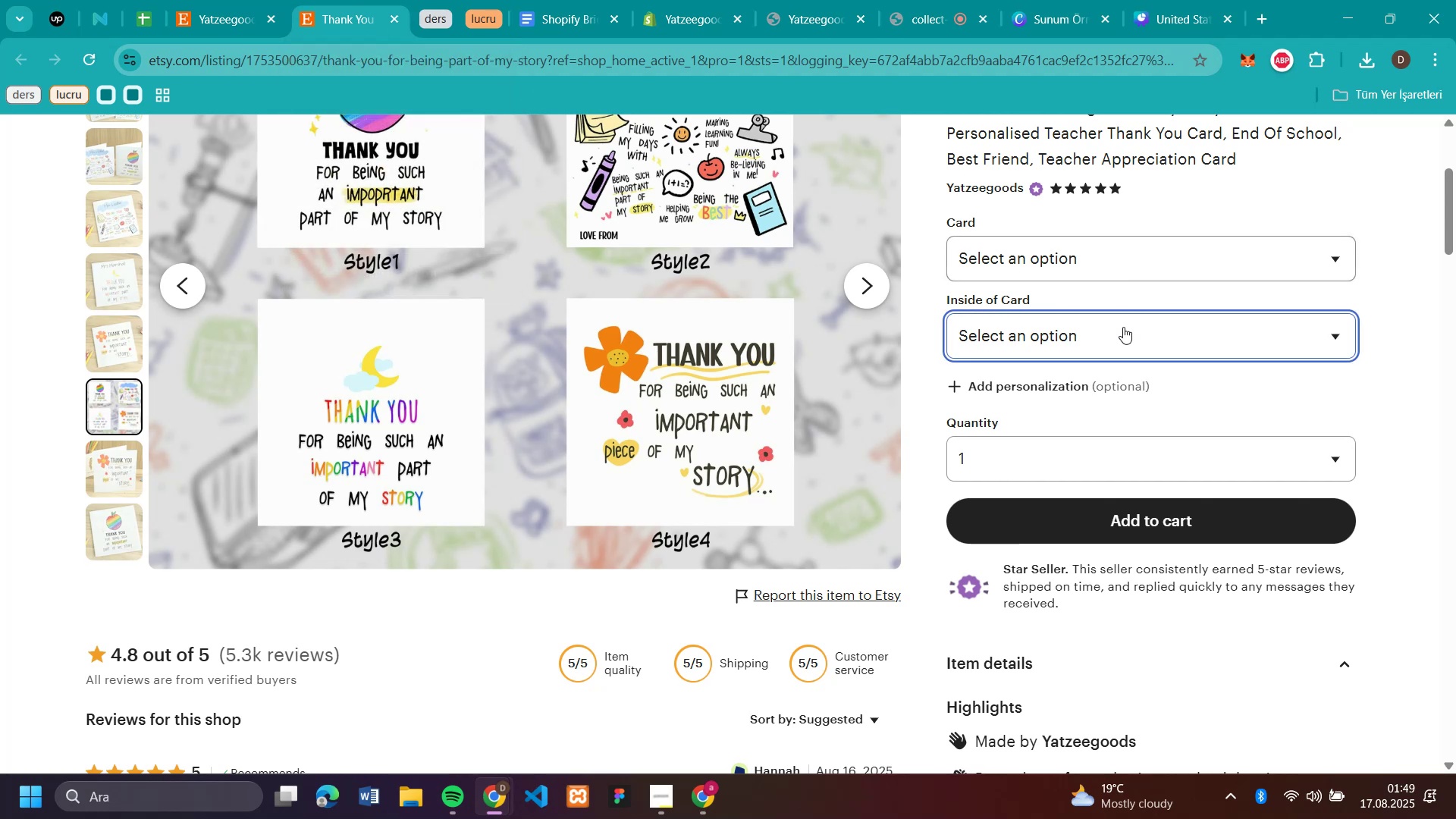 
left_click([1122, 330])
 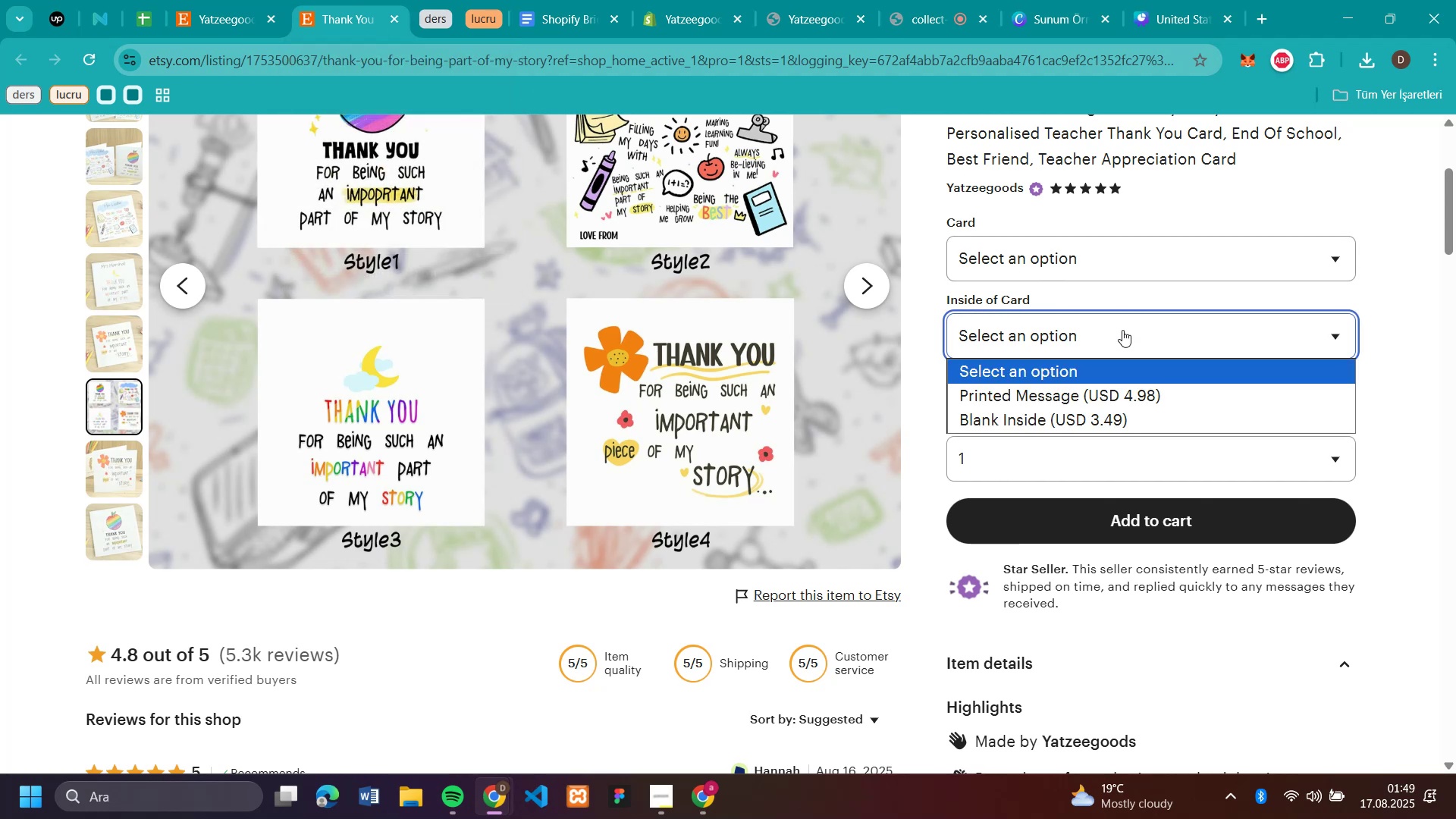 
left_click([1122, 330])
 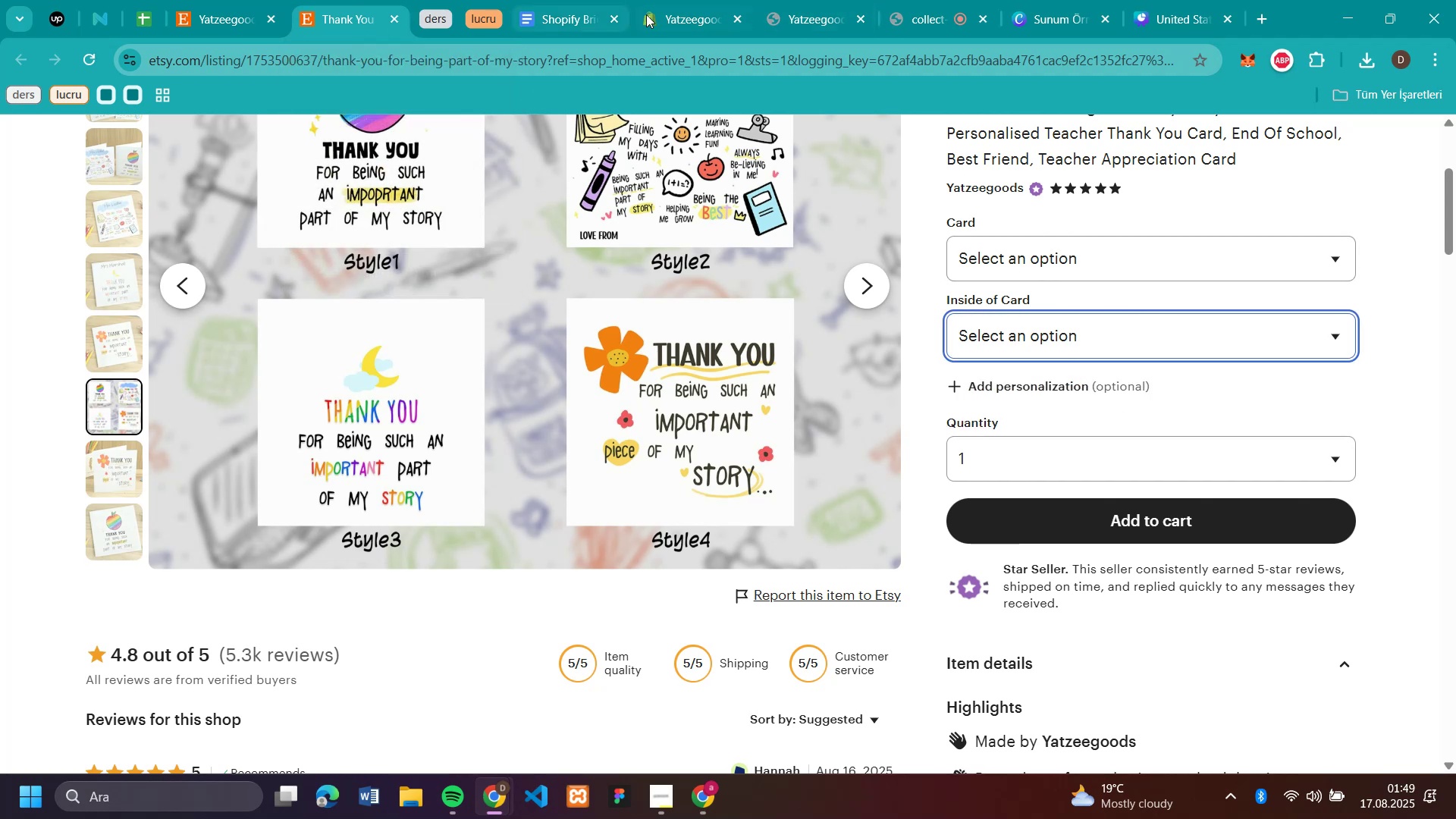 
left_click([654, 14])
 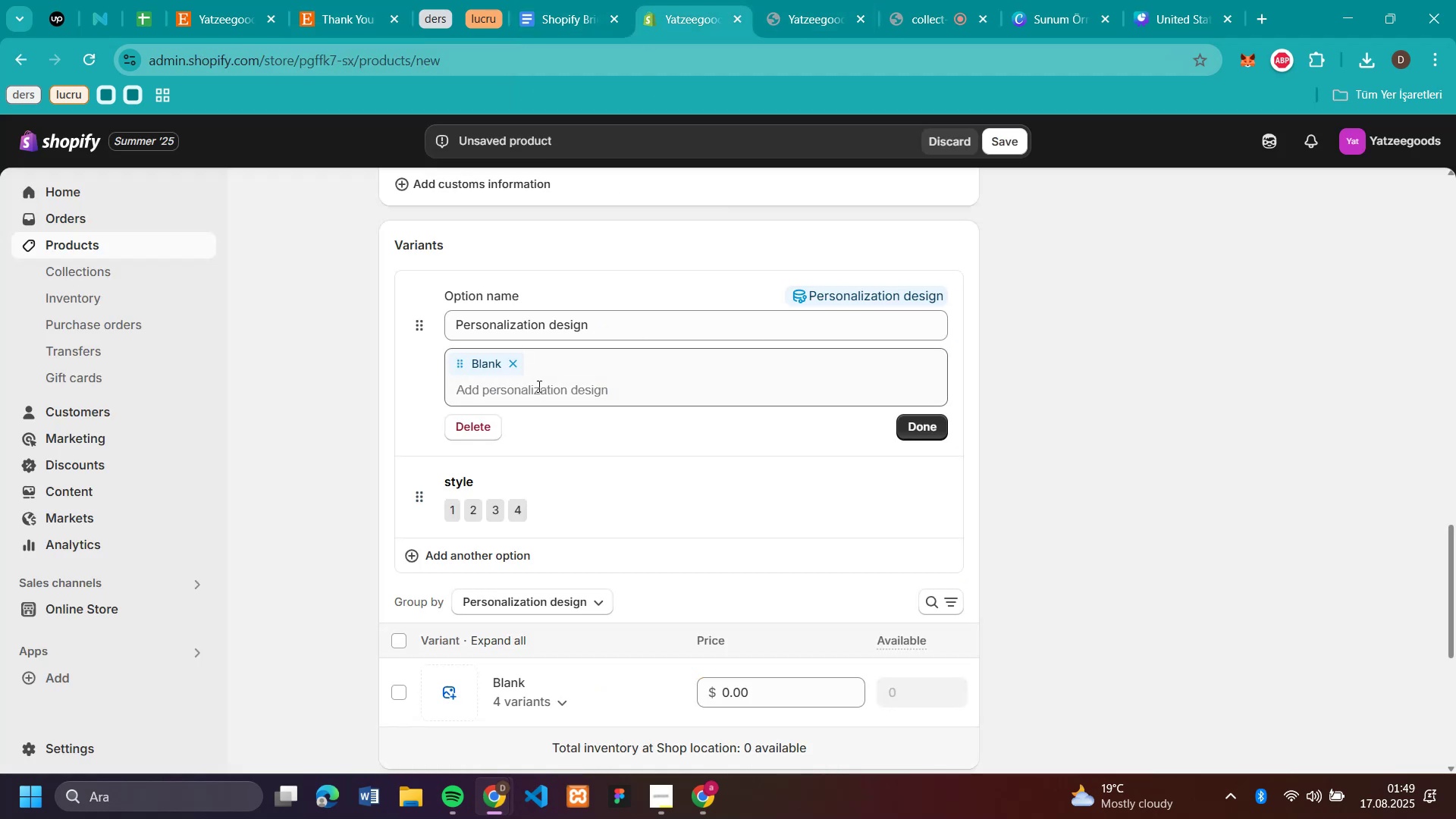 
left_click([538, 386])
 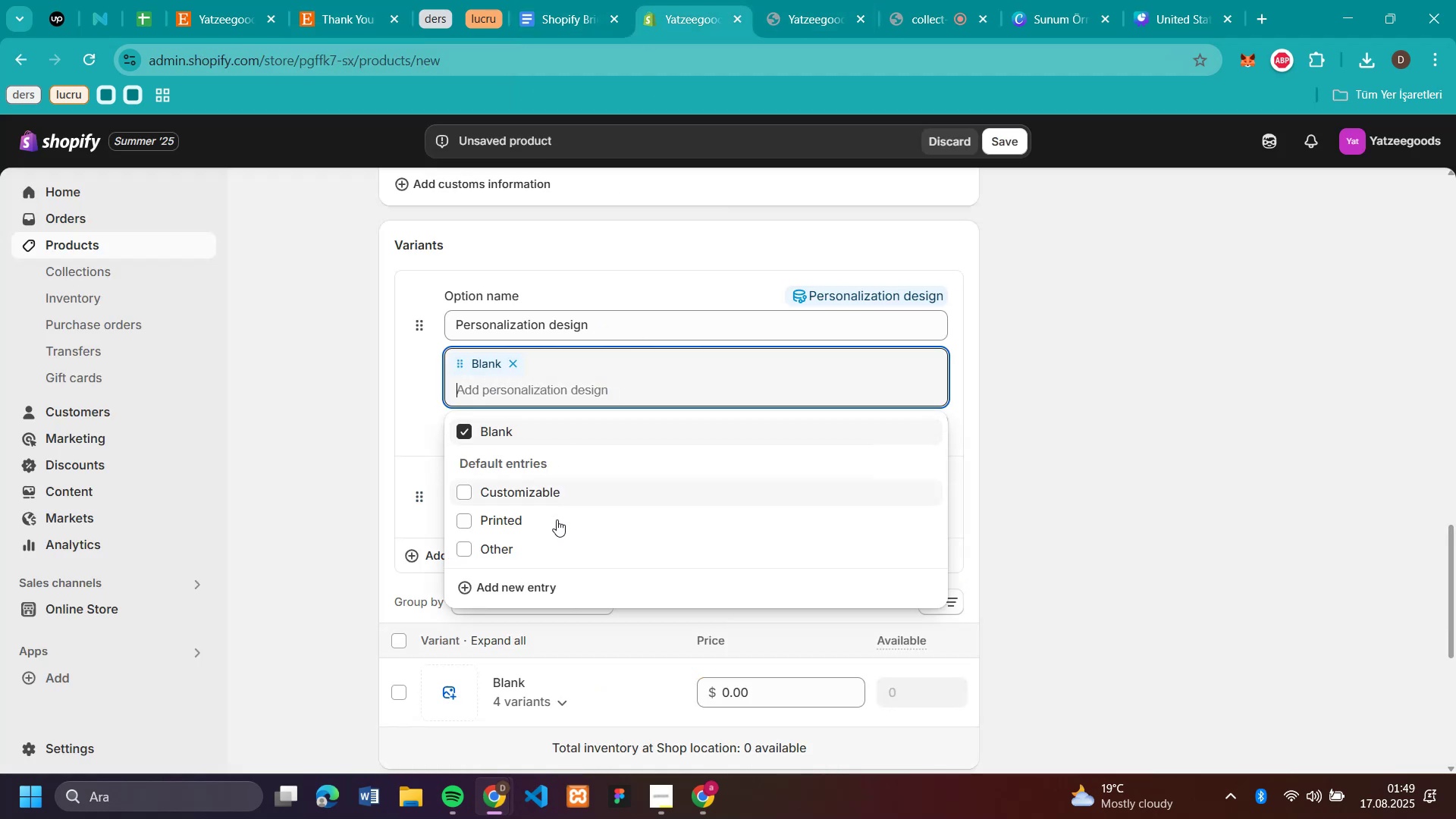 
left_click([538, 518])
 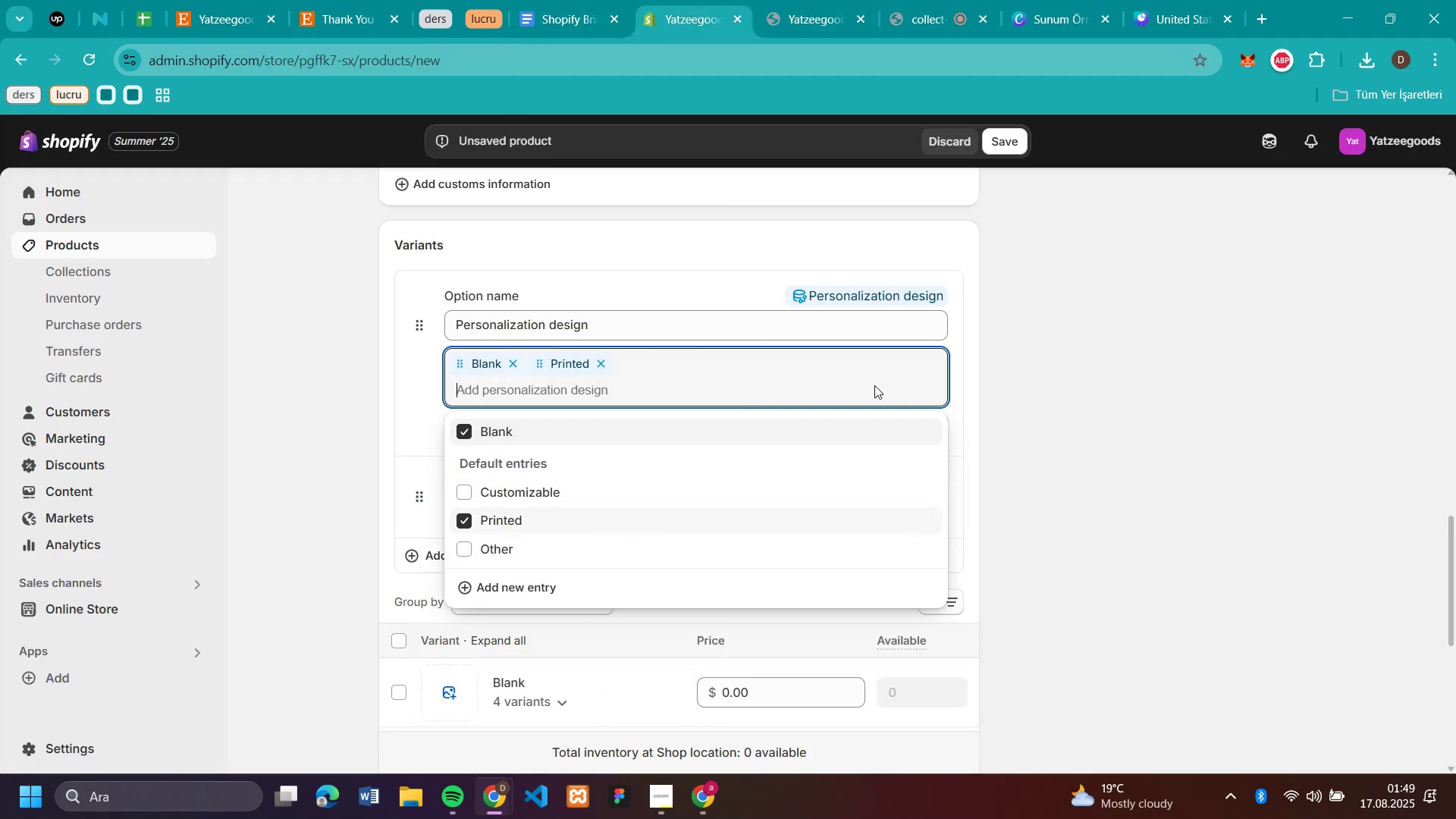 
left_click([1131, 433])
 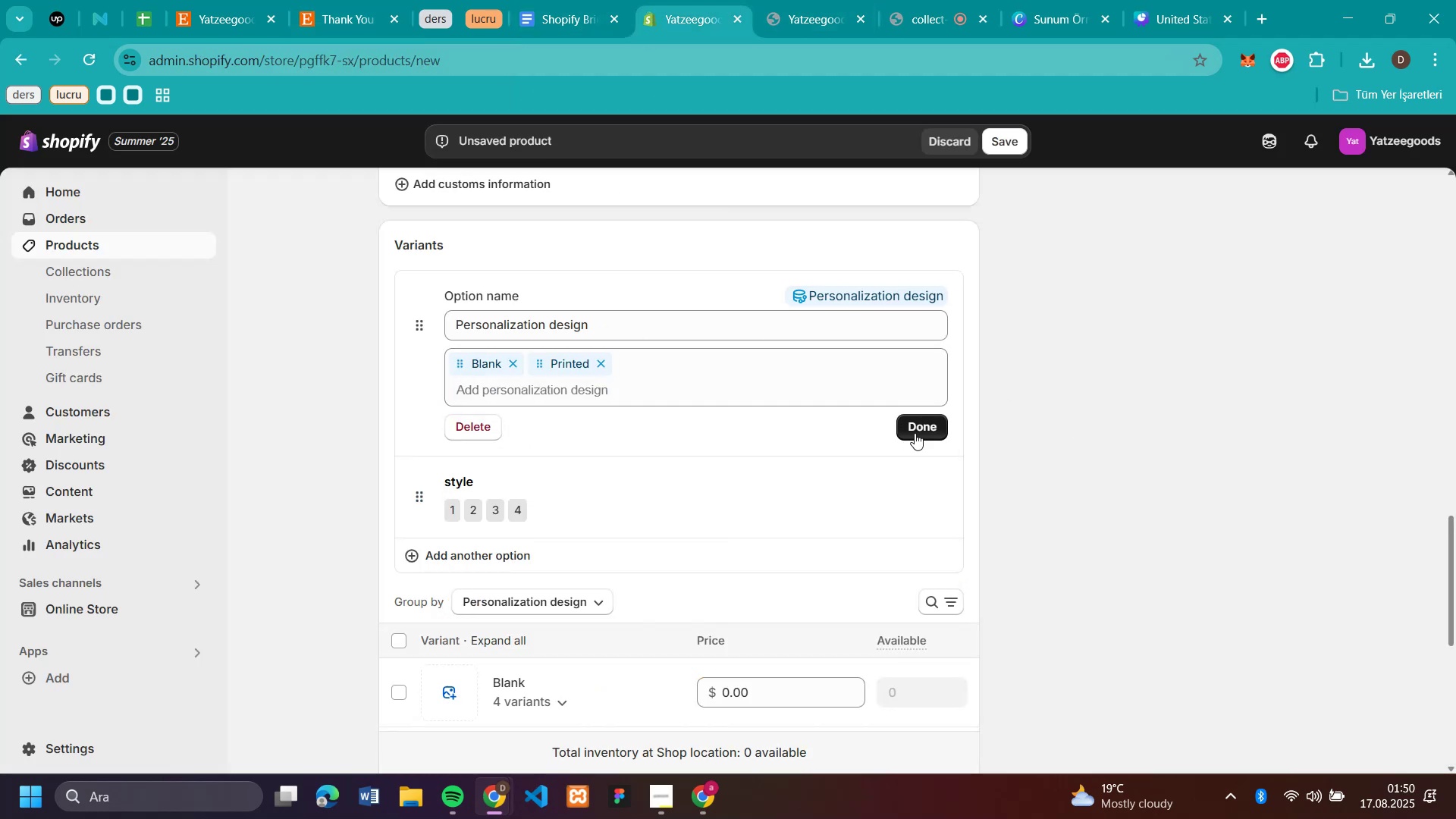 
left_click([930, 423])
 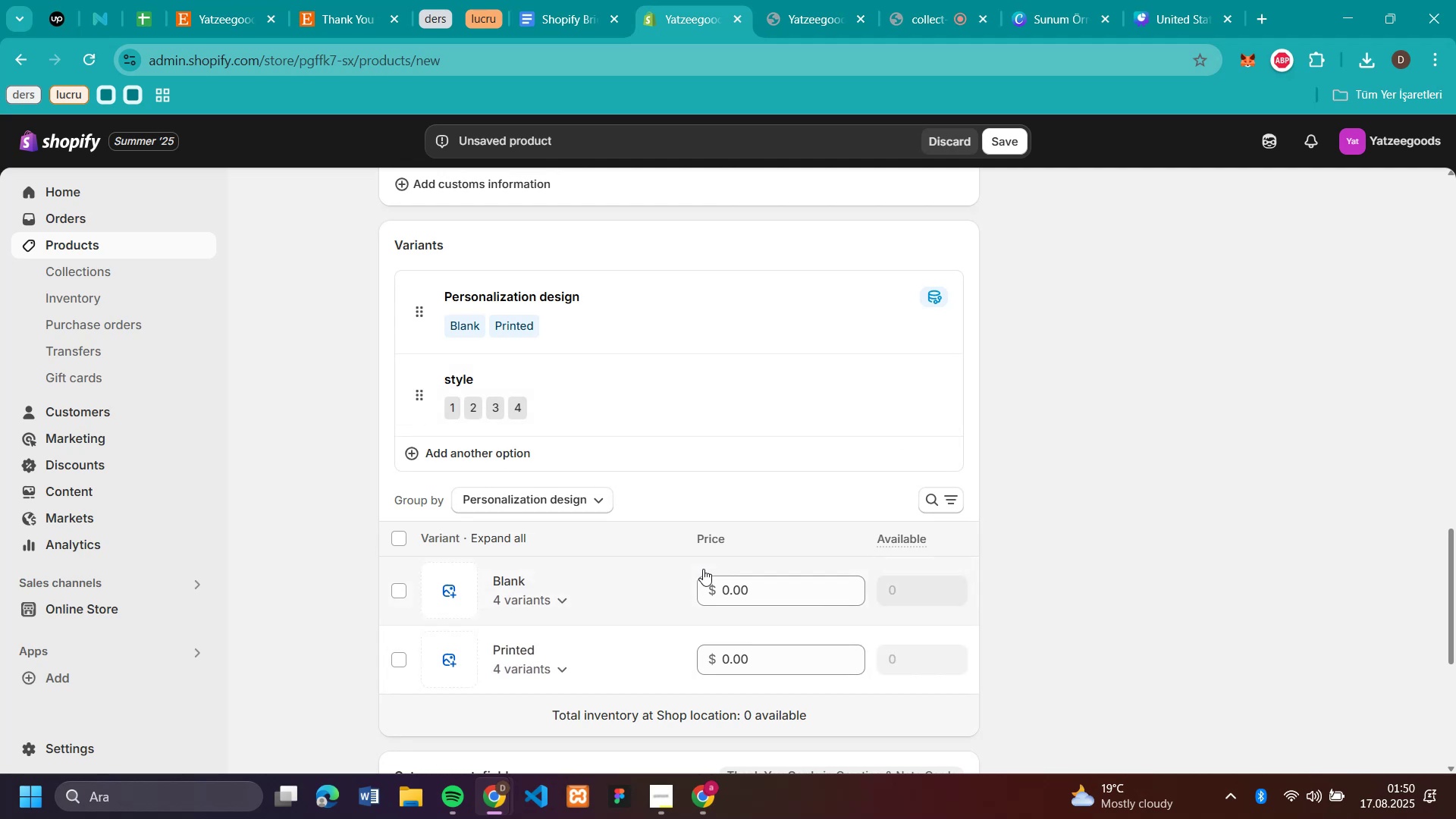 
wait(5.3)
 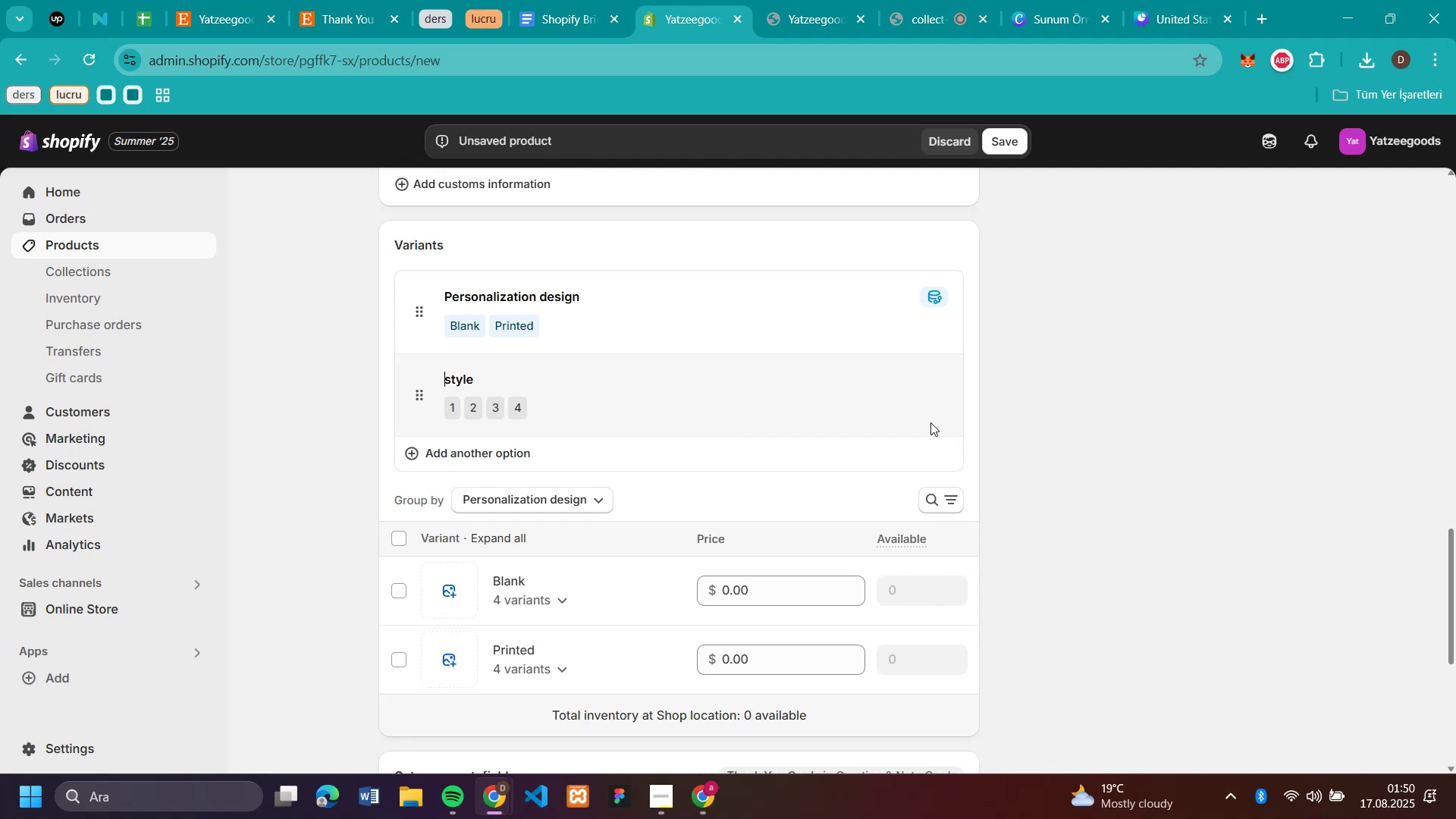 
left_click([344, 11])
 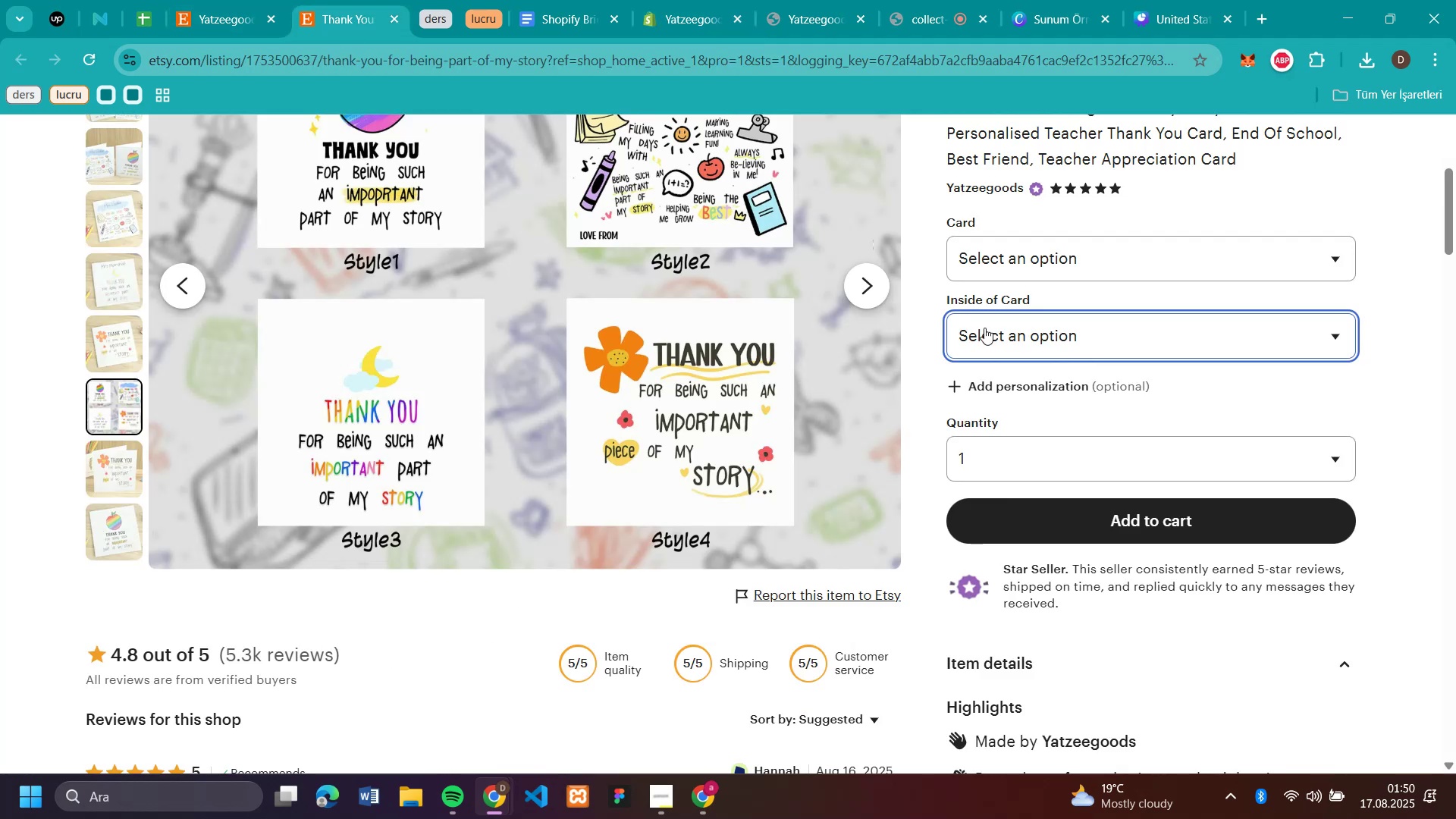 
left_click([985, 328])
 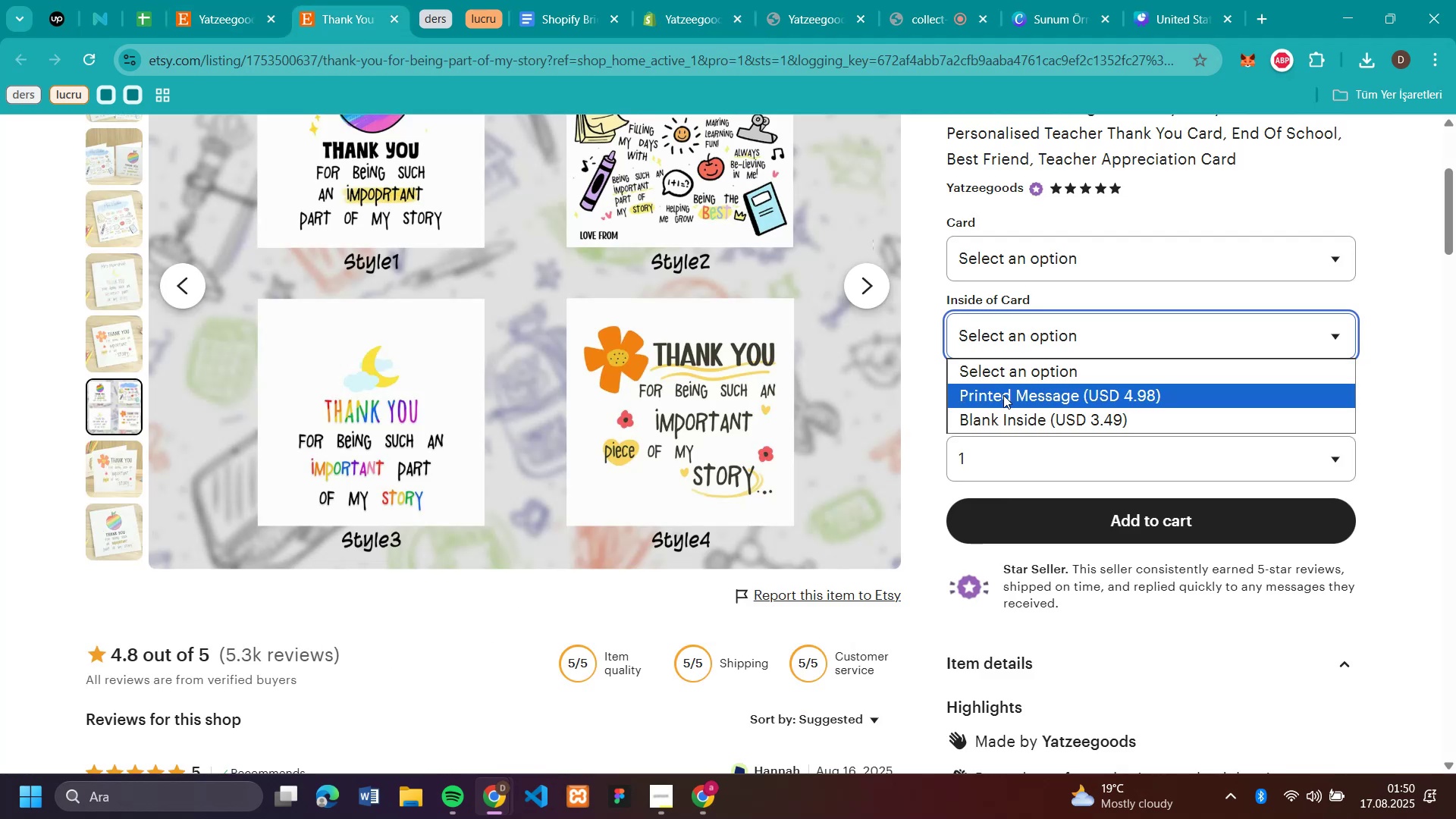 
left_click([1003, 395])
 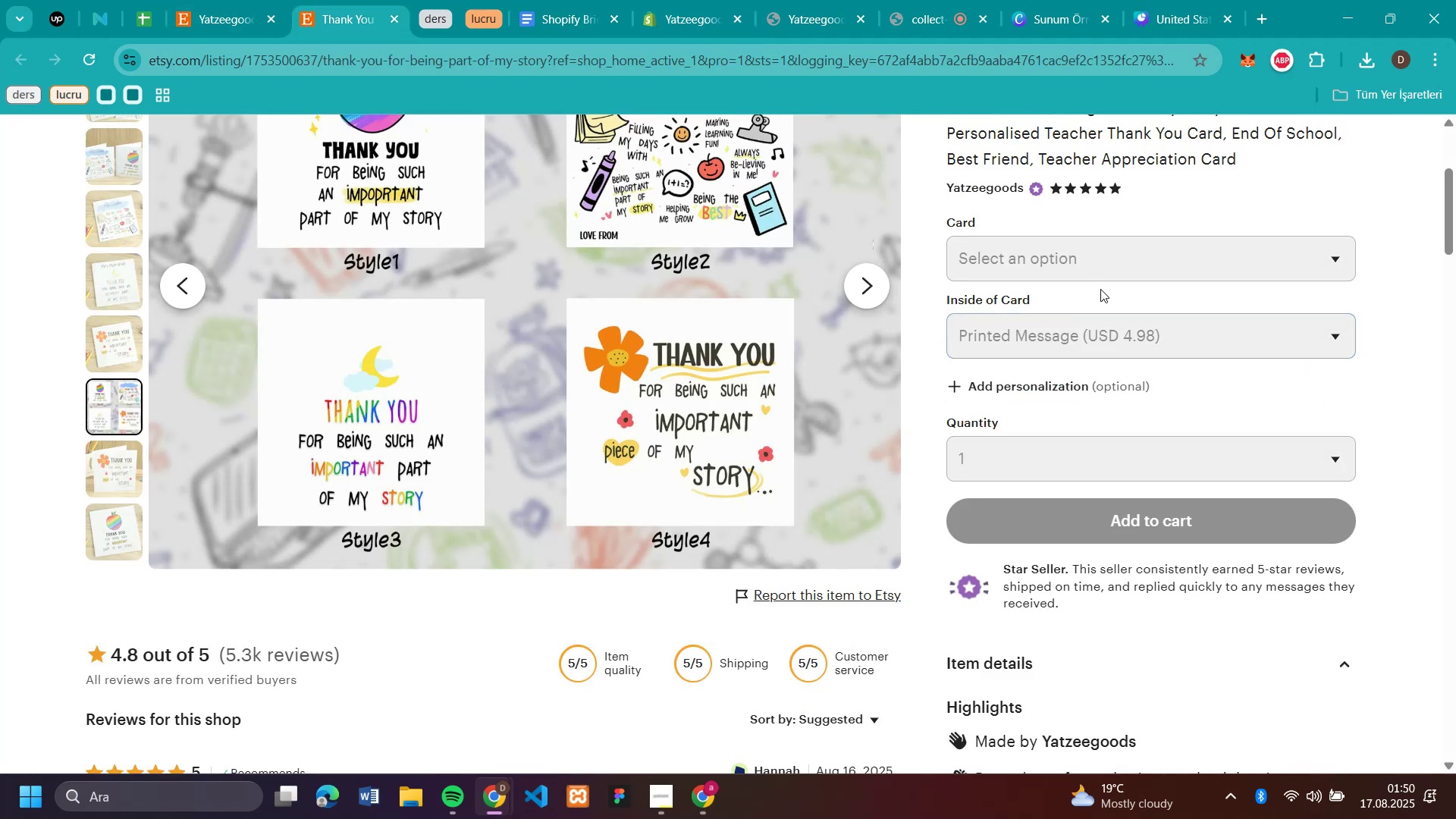 
scroll: coordinate [1109, 240], scroll_direction: up, amount: 2.0
 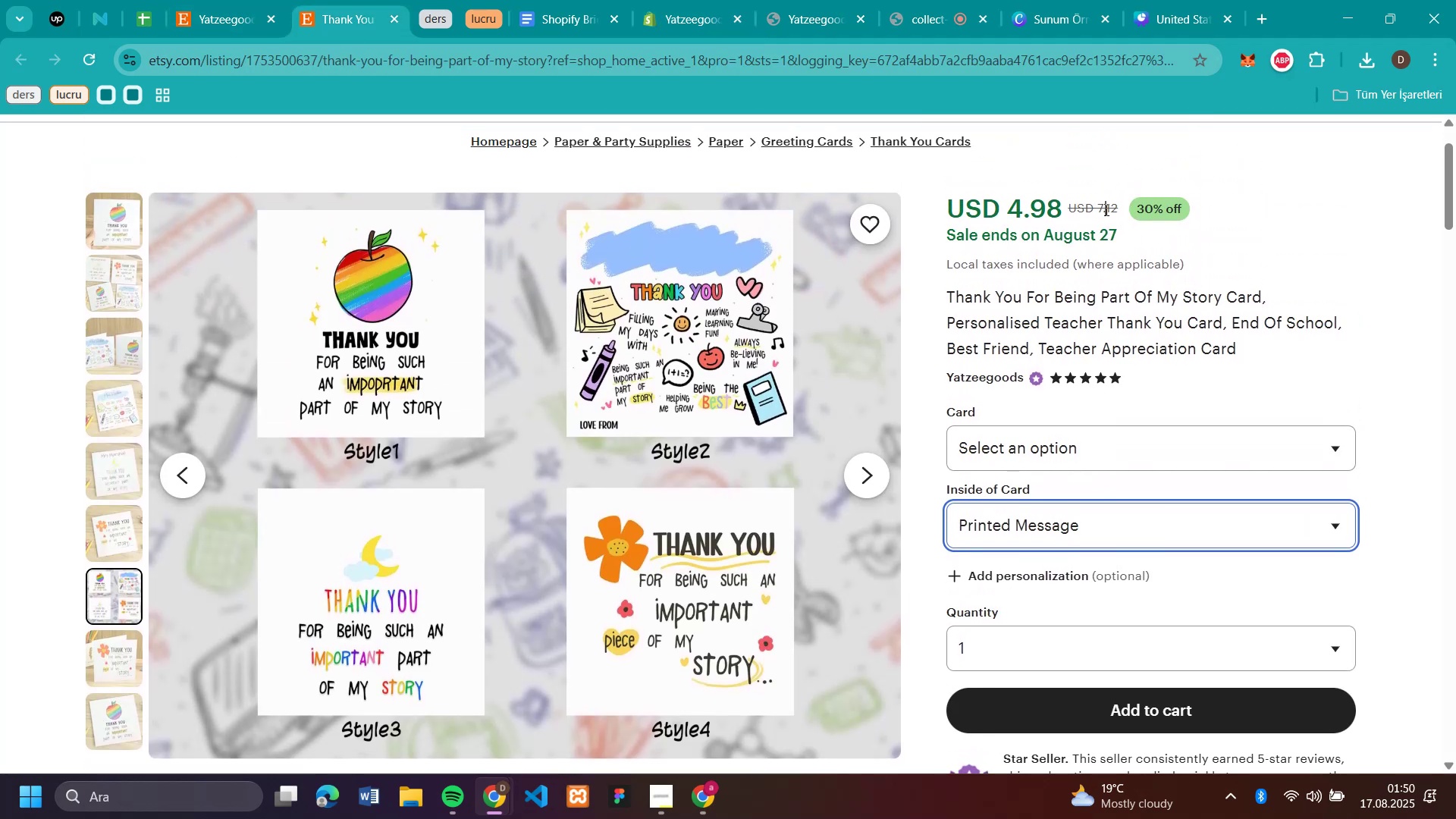 
double_click([1105, 209])
 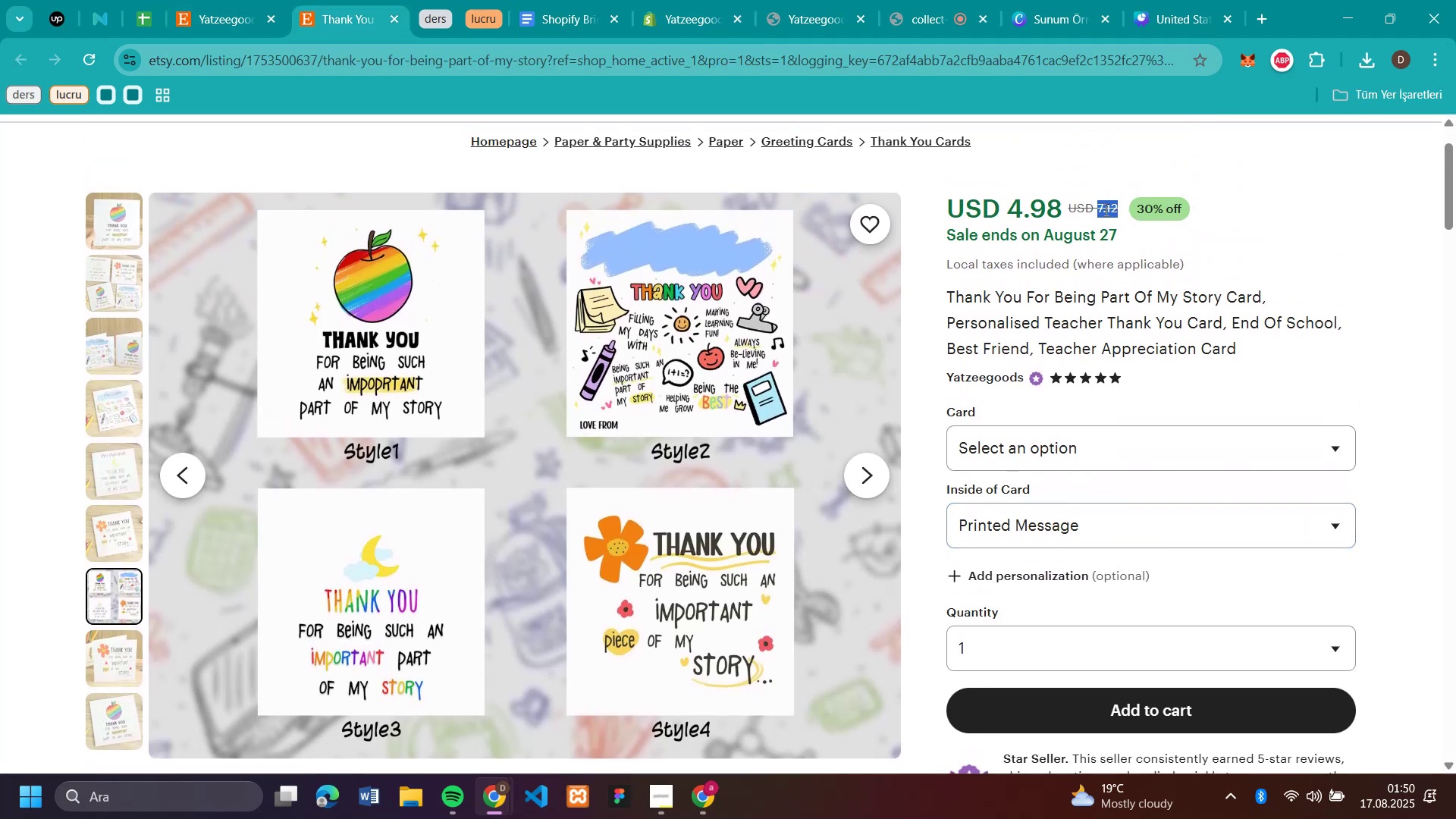 
key(Control+C)
 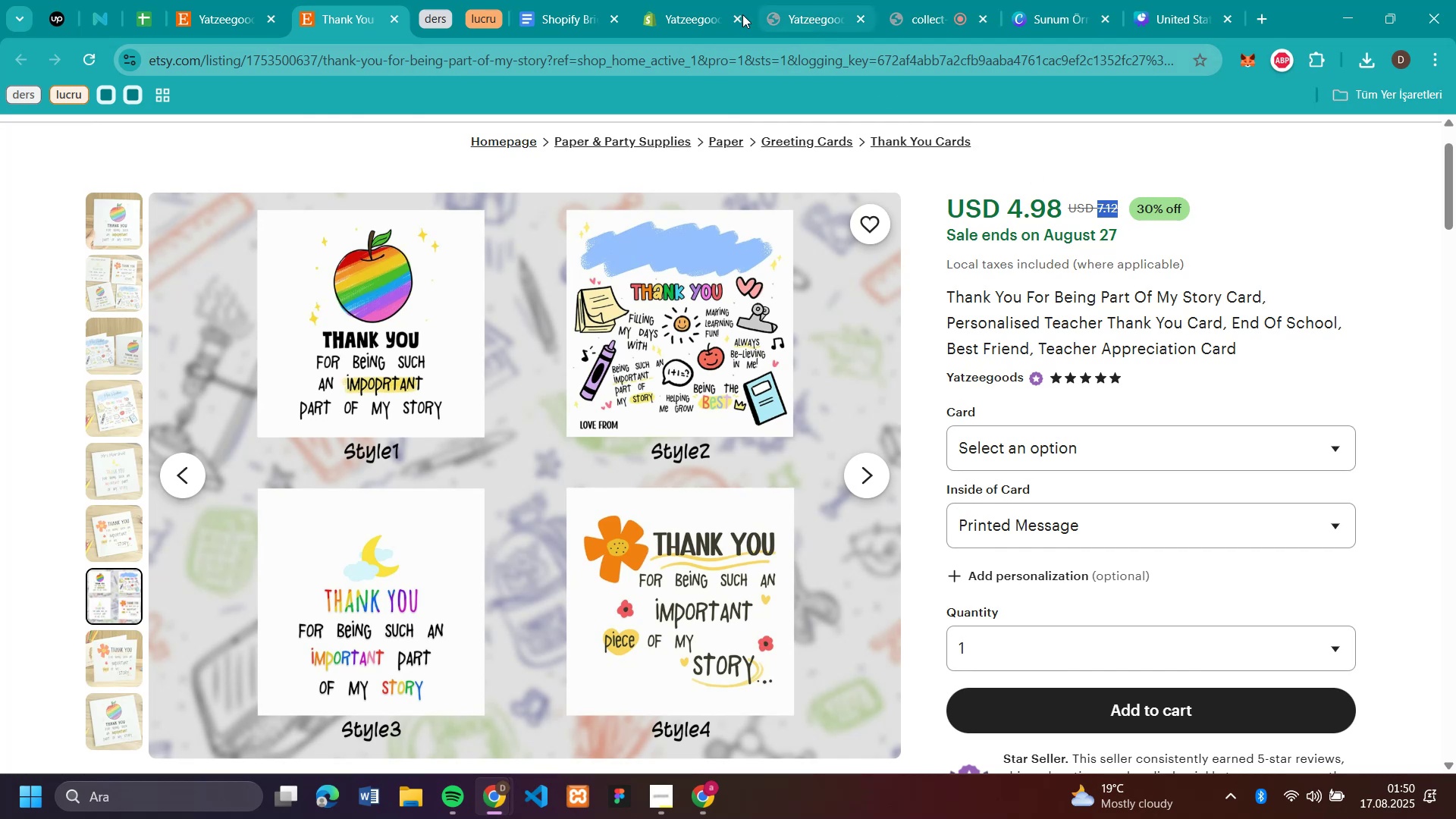 
left_click([673, 16])
 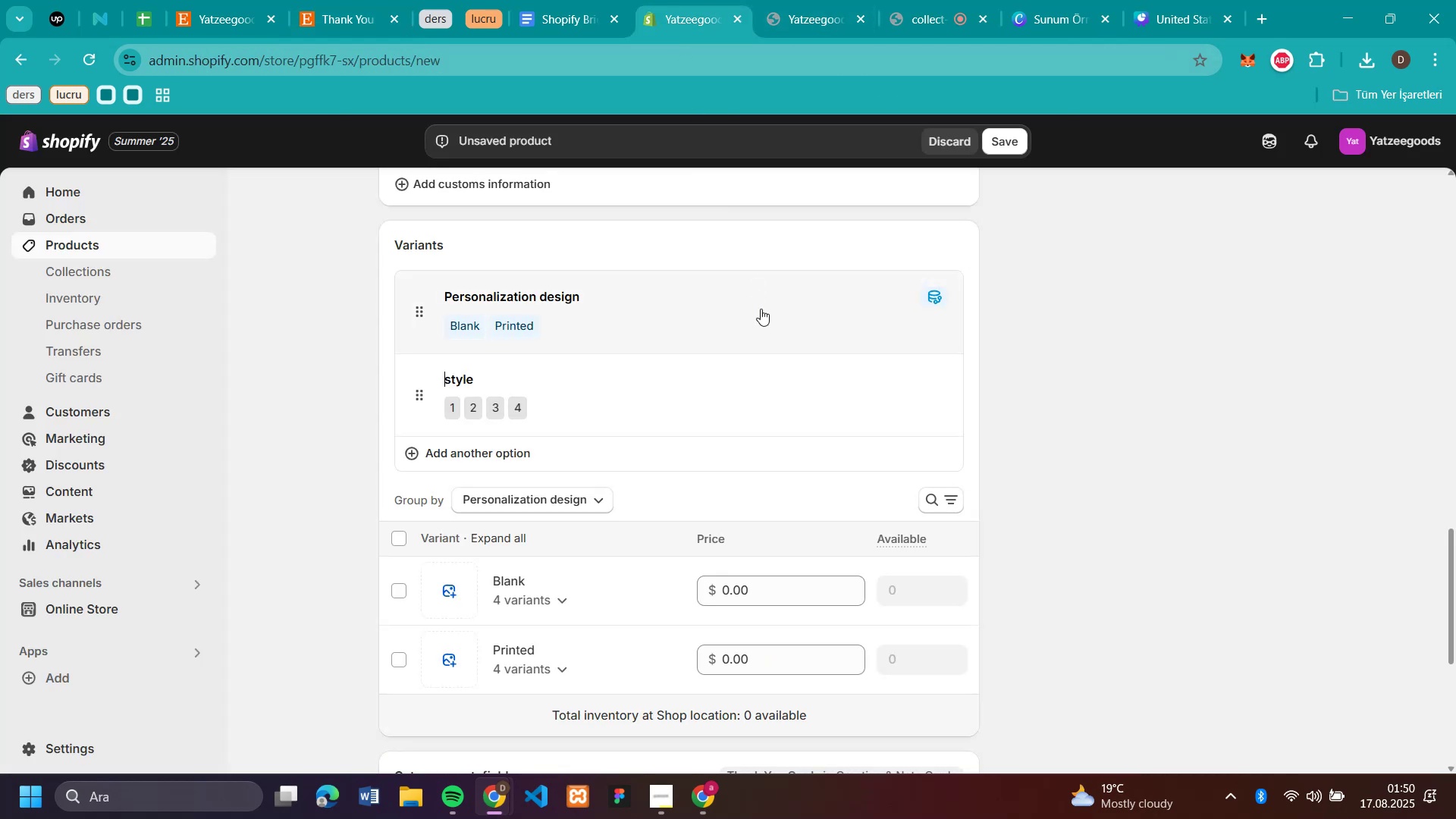 
scroll: coordinate [764, 334], scroll_direction: down, amount: 1.0
 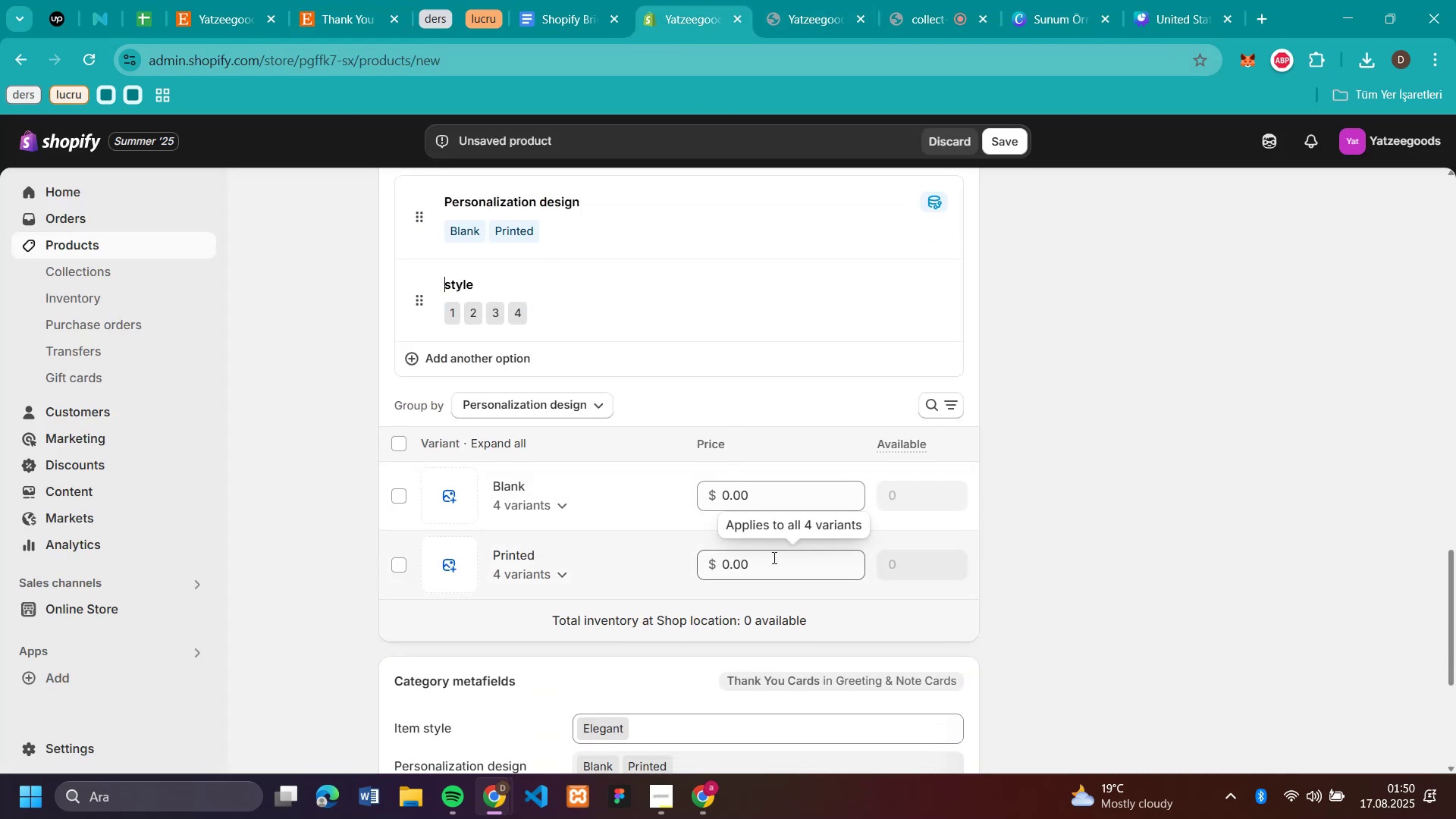 
key(Control+V)
 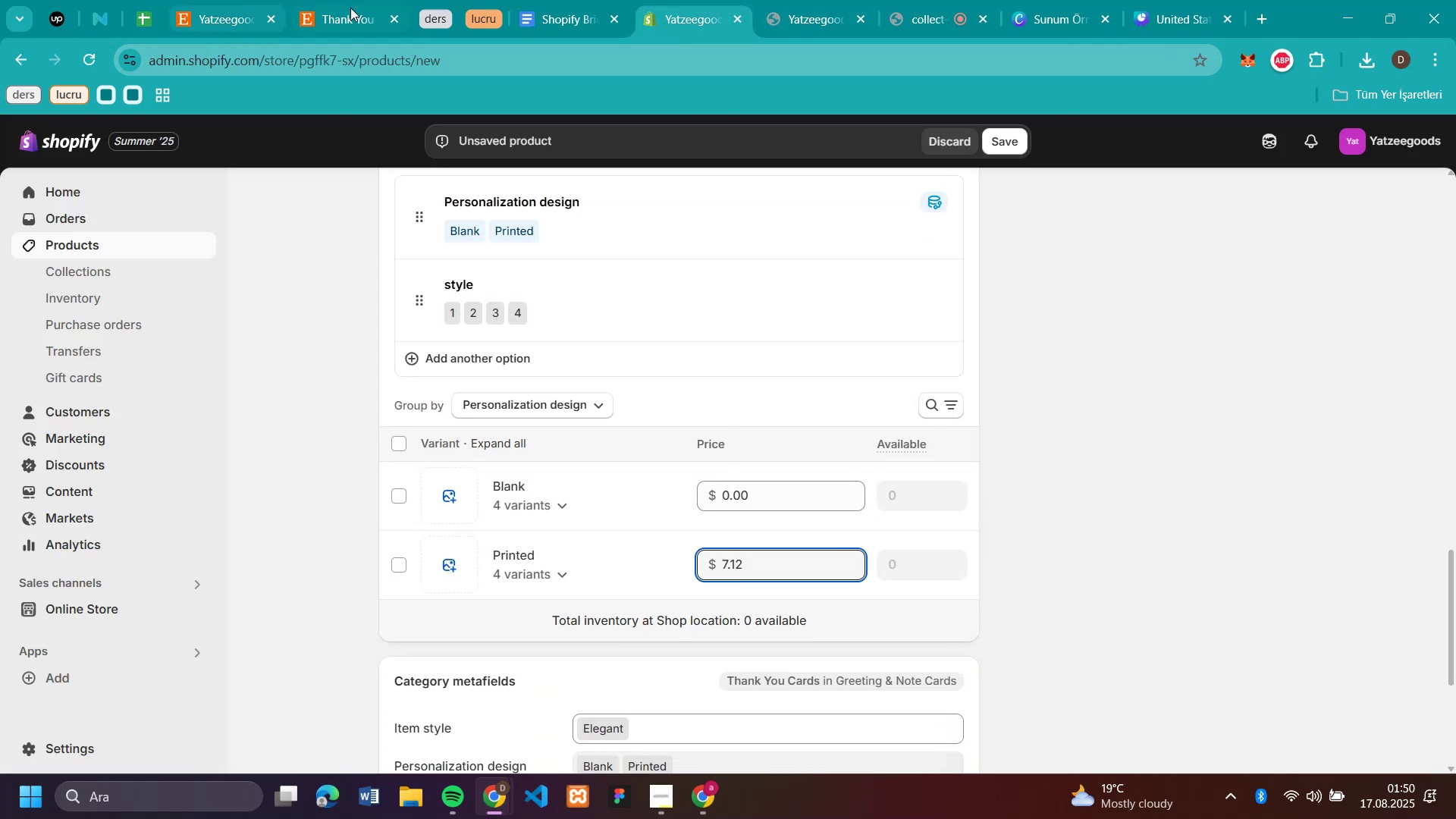 
left_click([356, 7])
 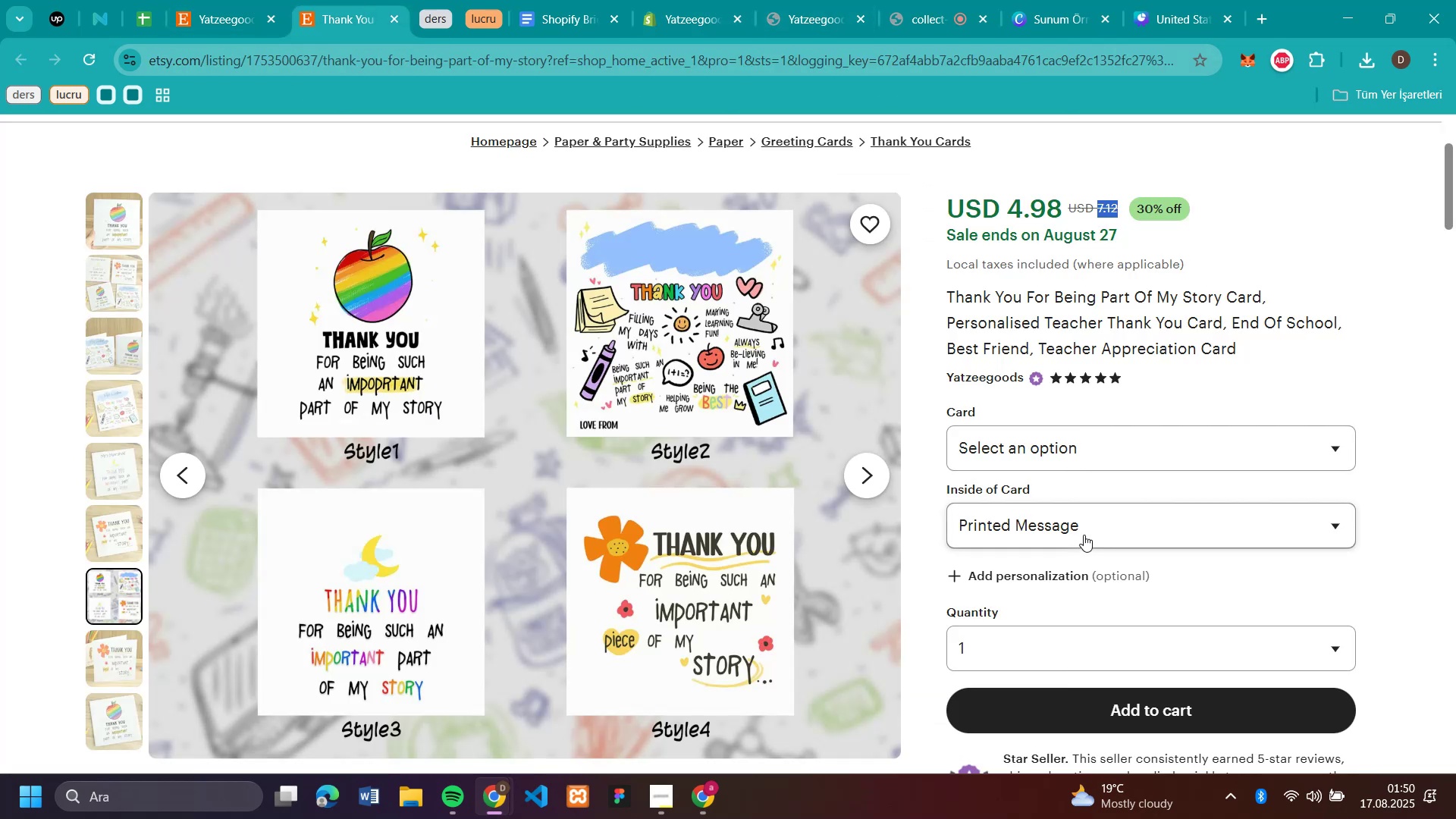 
left_click([1084, 535])
 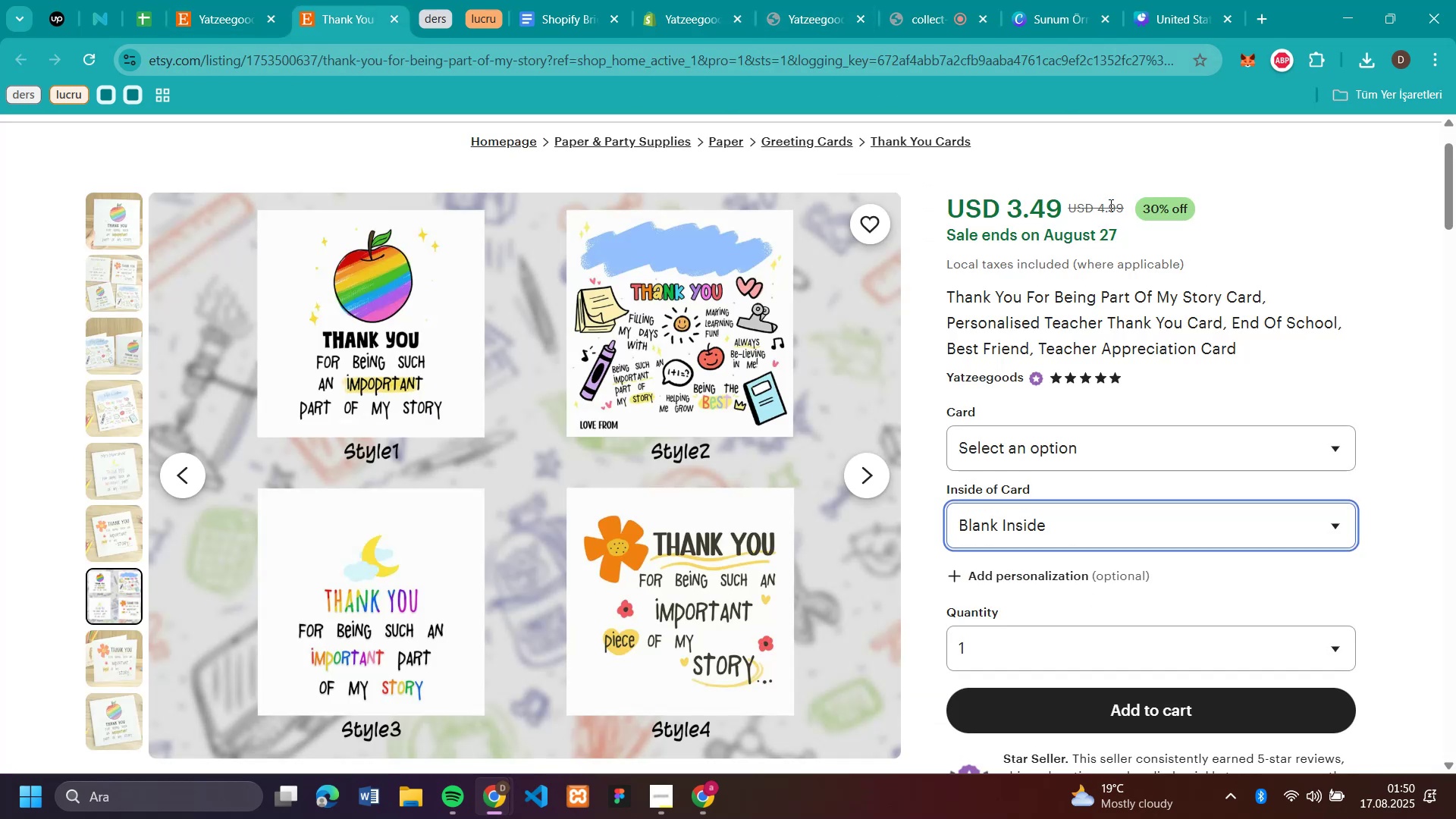 
double_click([1109, 205])
 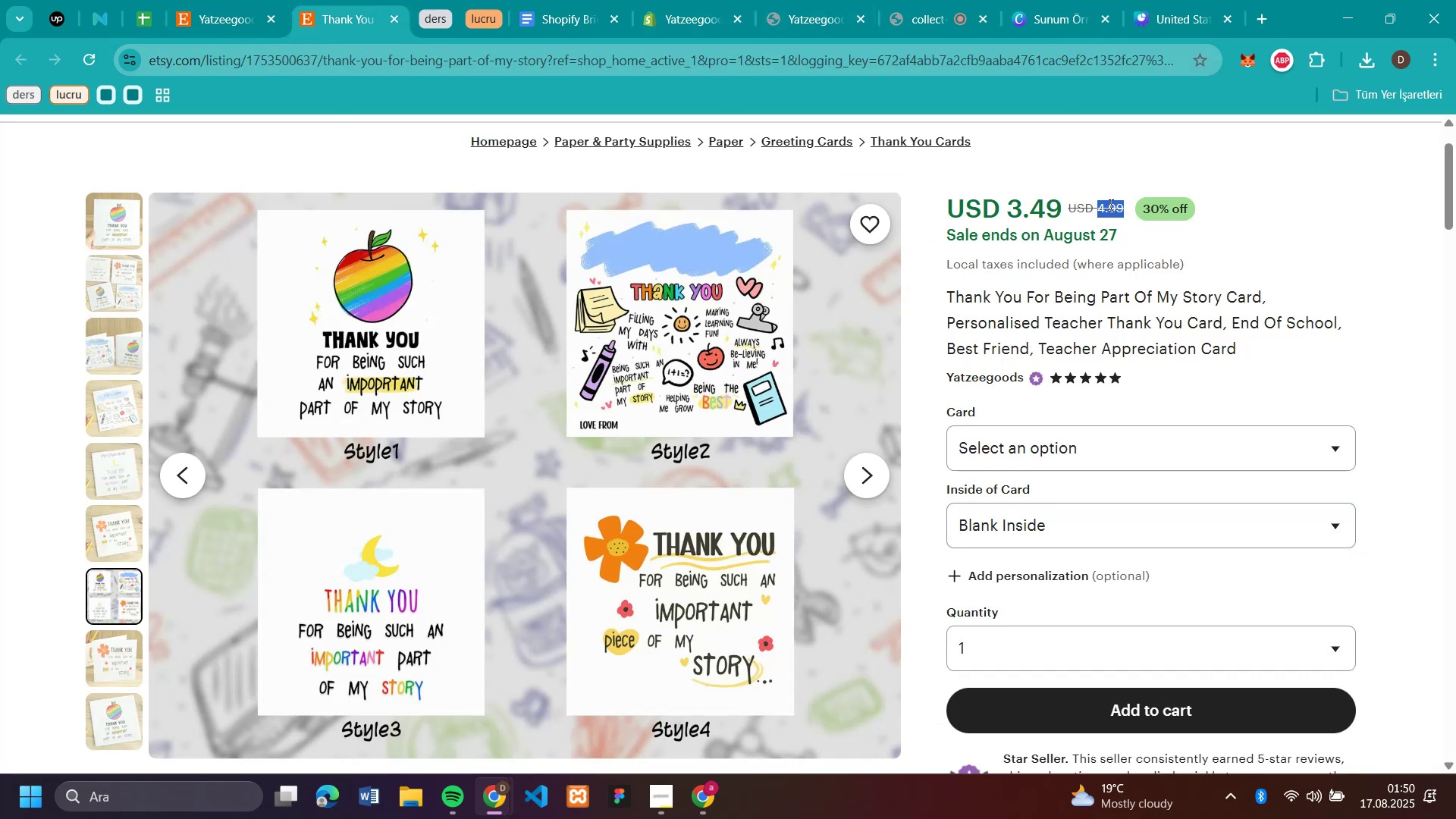 
key(Control+C)
 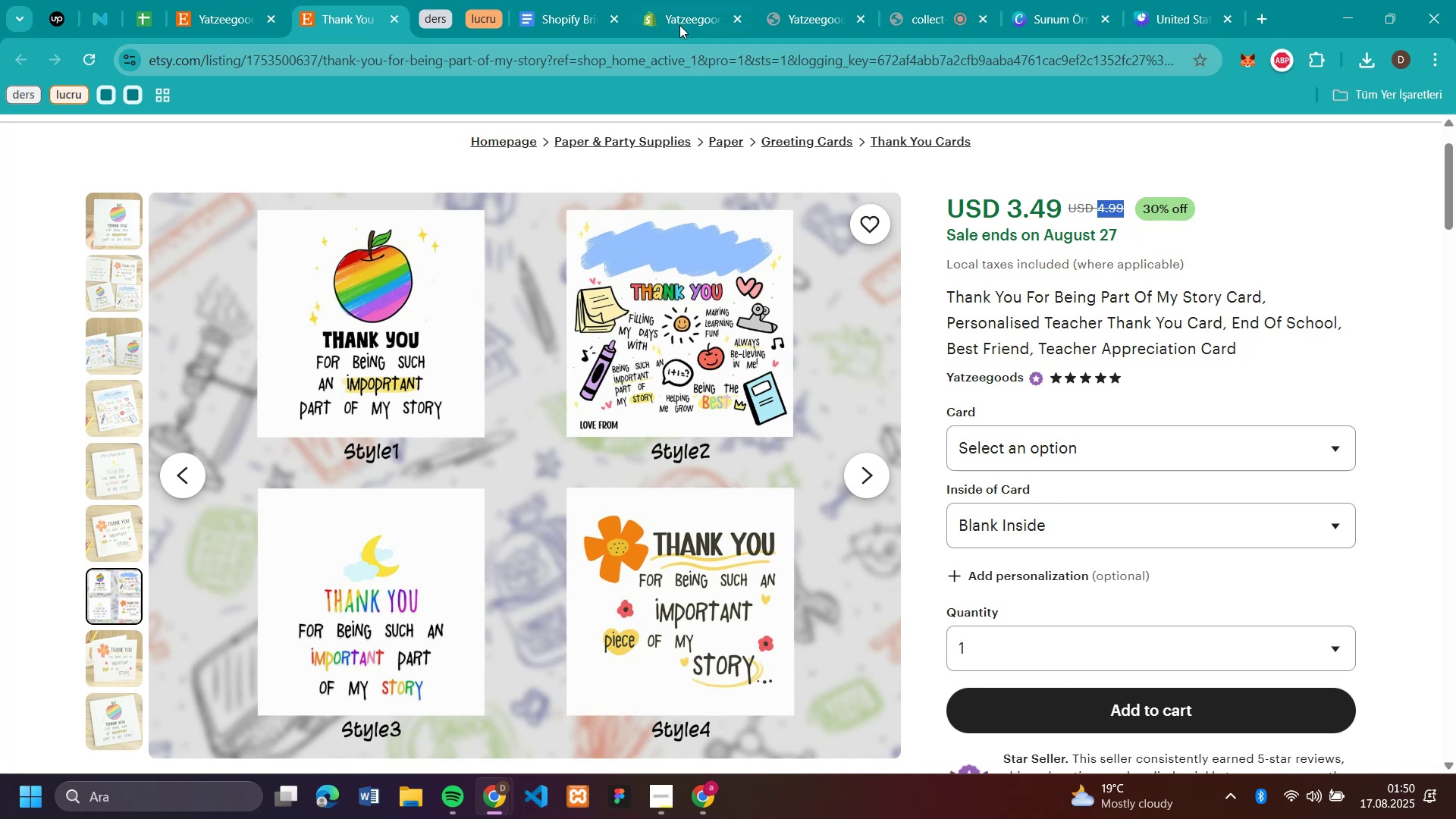 
left_click([679, 21])
 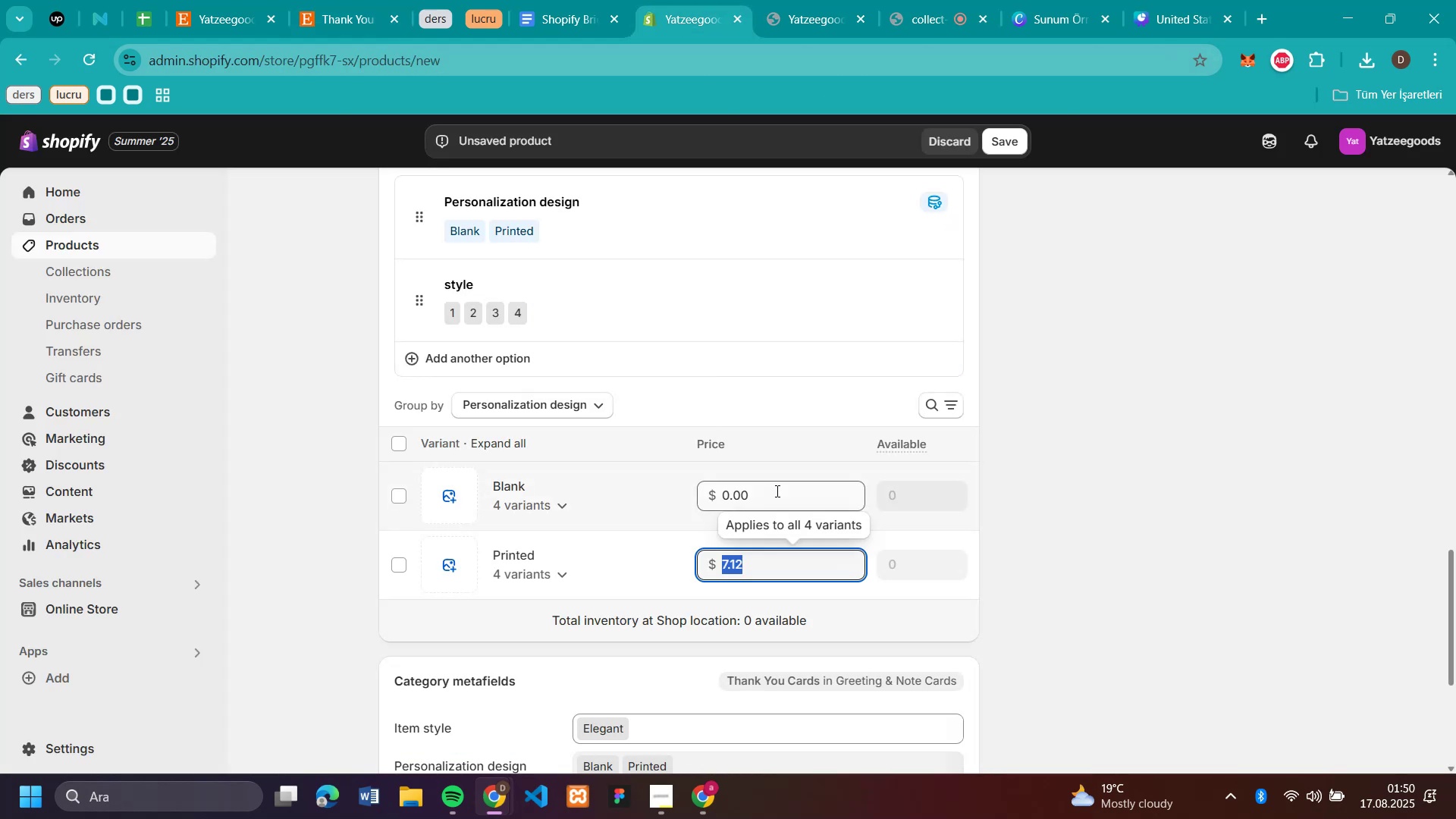 
left_click([777, 492])
 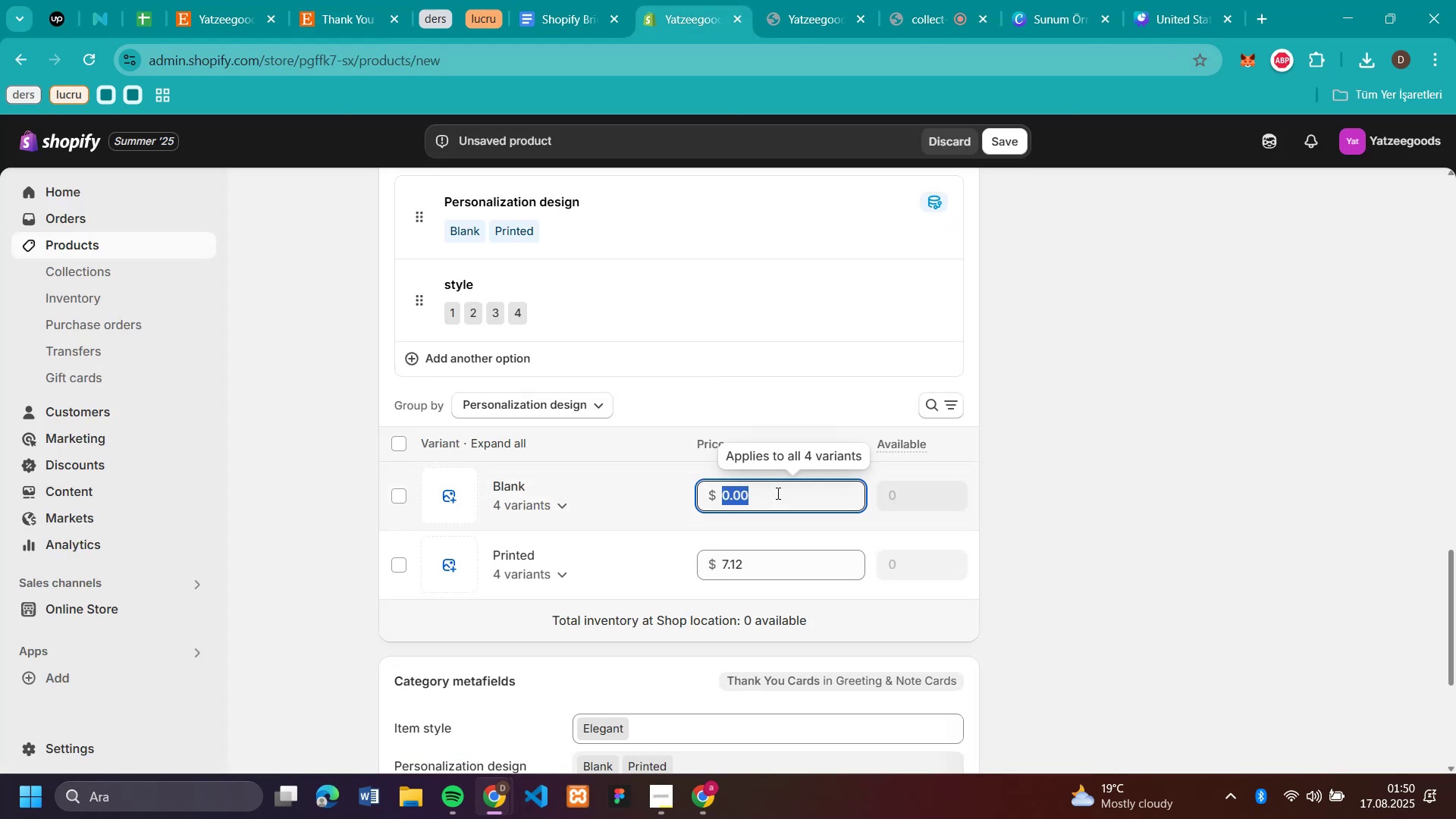 
key(Control+V)
 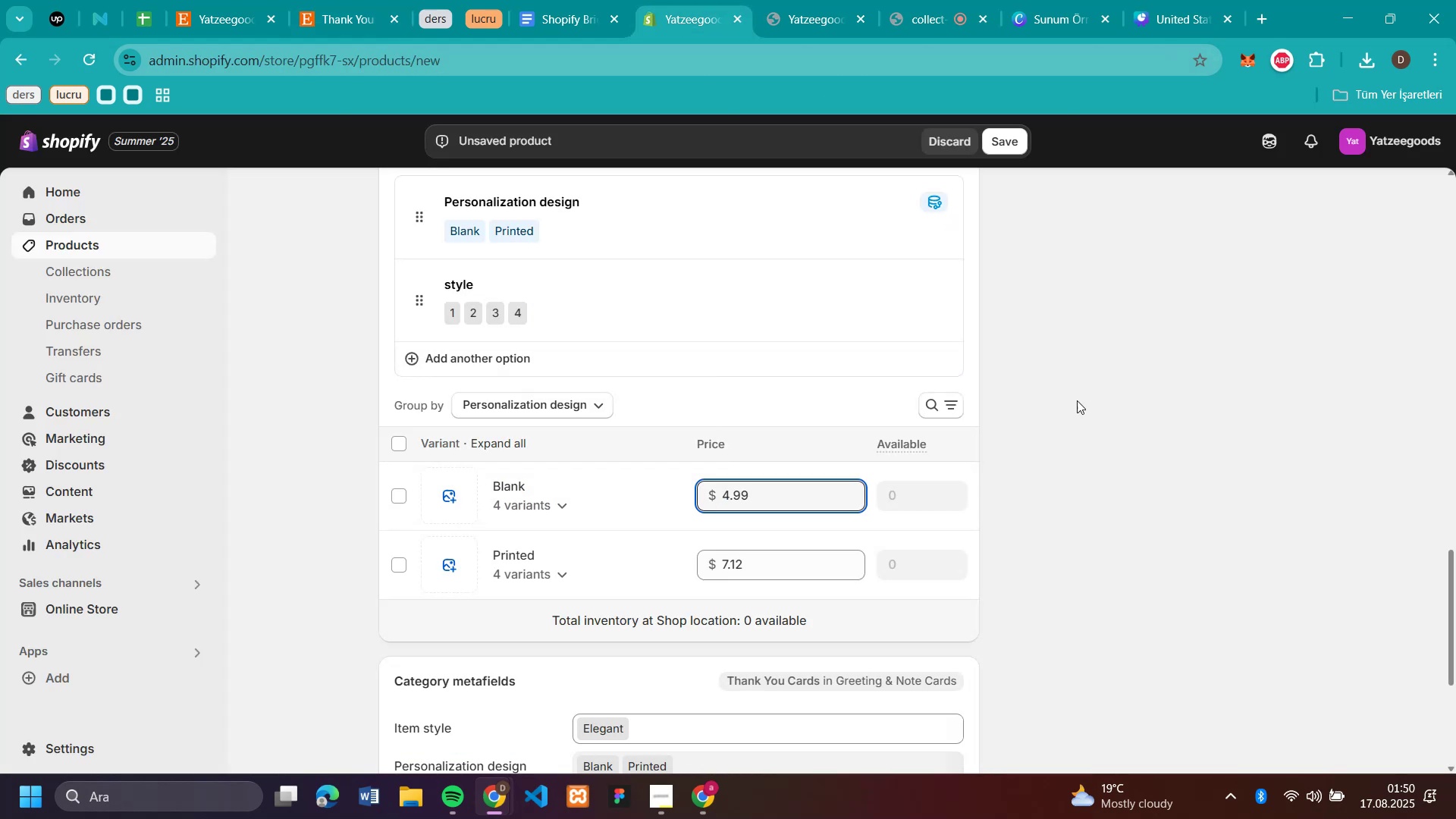 
left_click([1239, 401])
 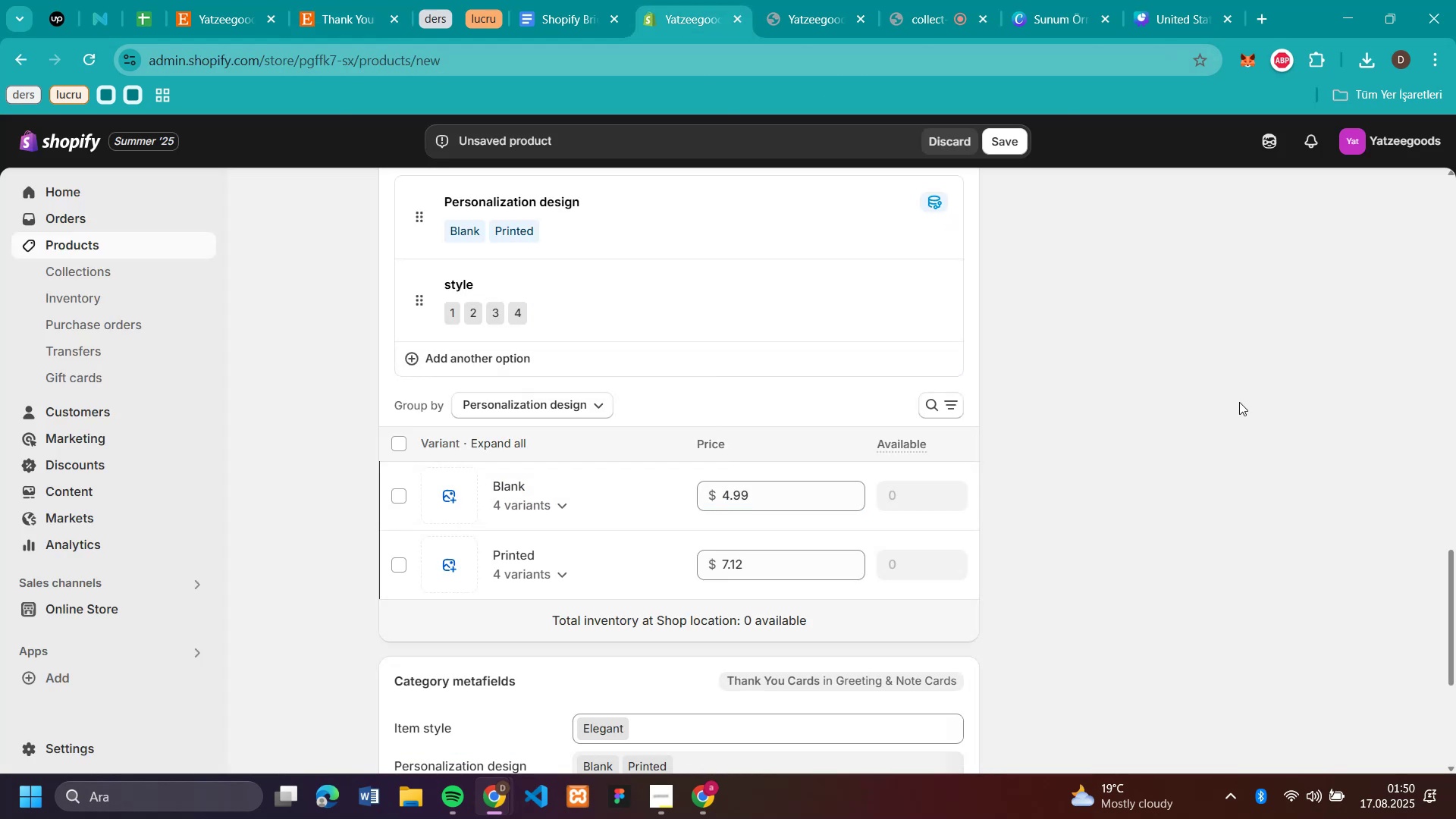 
scroll: coordinate [1222, 401], scroll_direction: down, amount: 2.0
 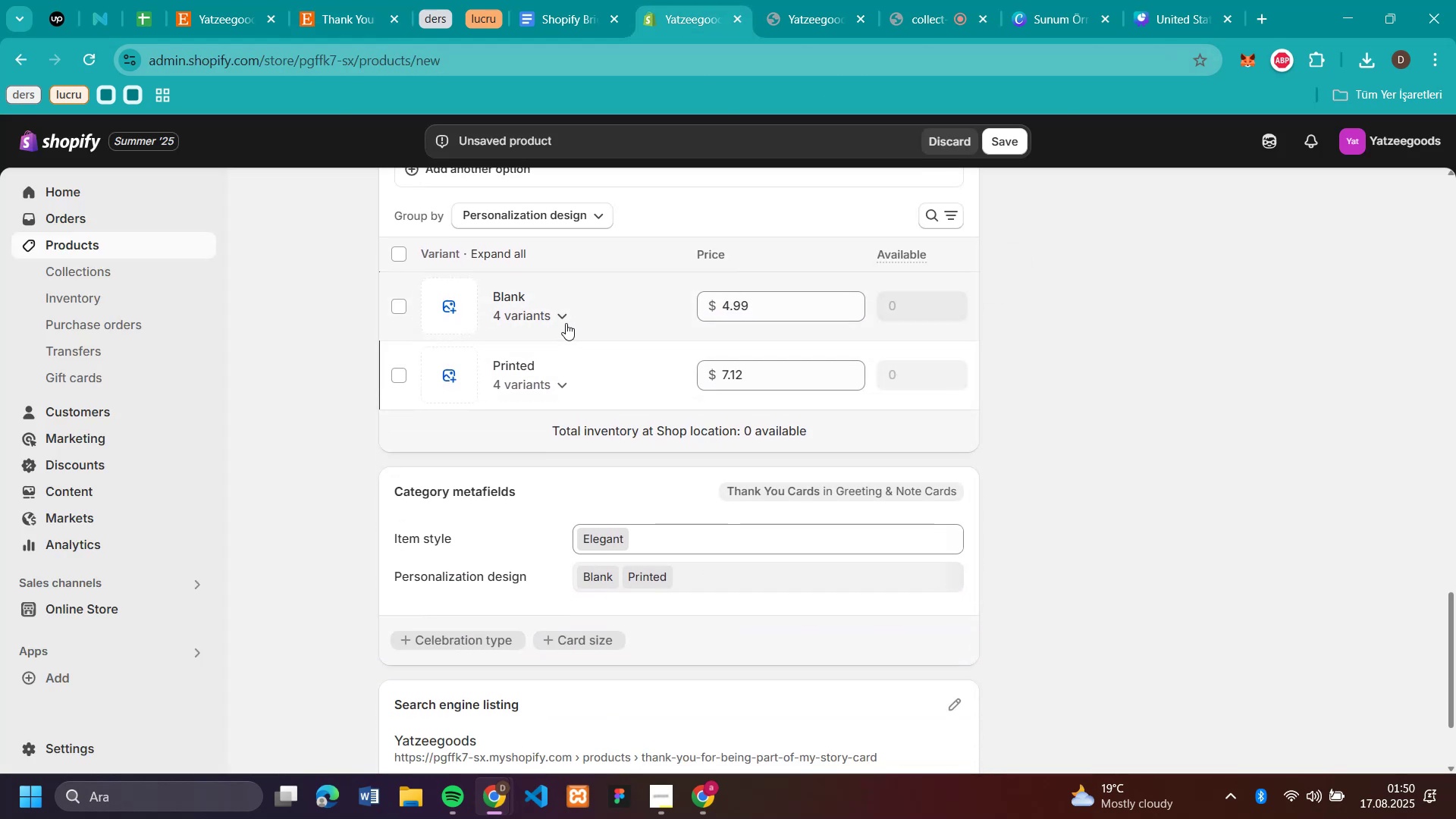 
left_click([560, 320])
 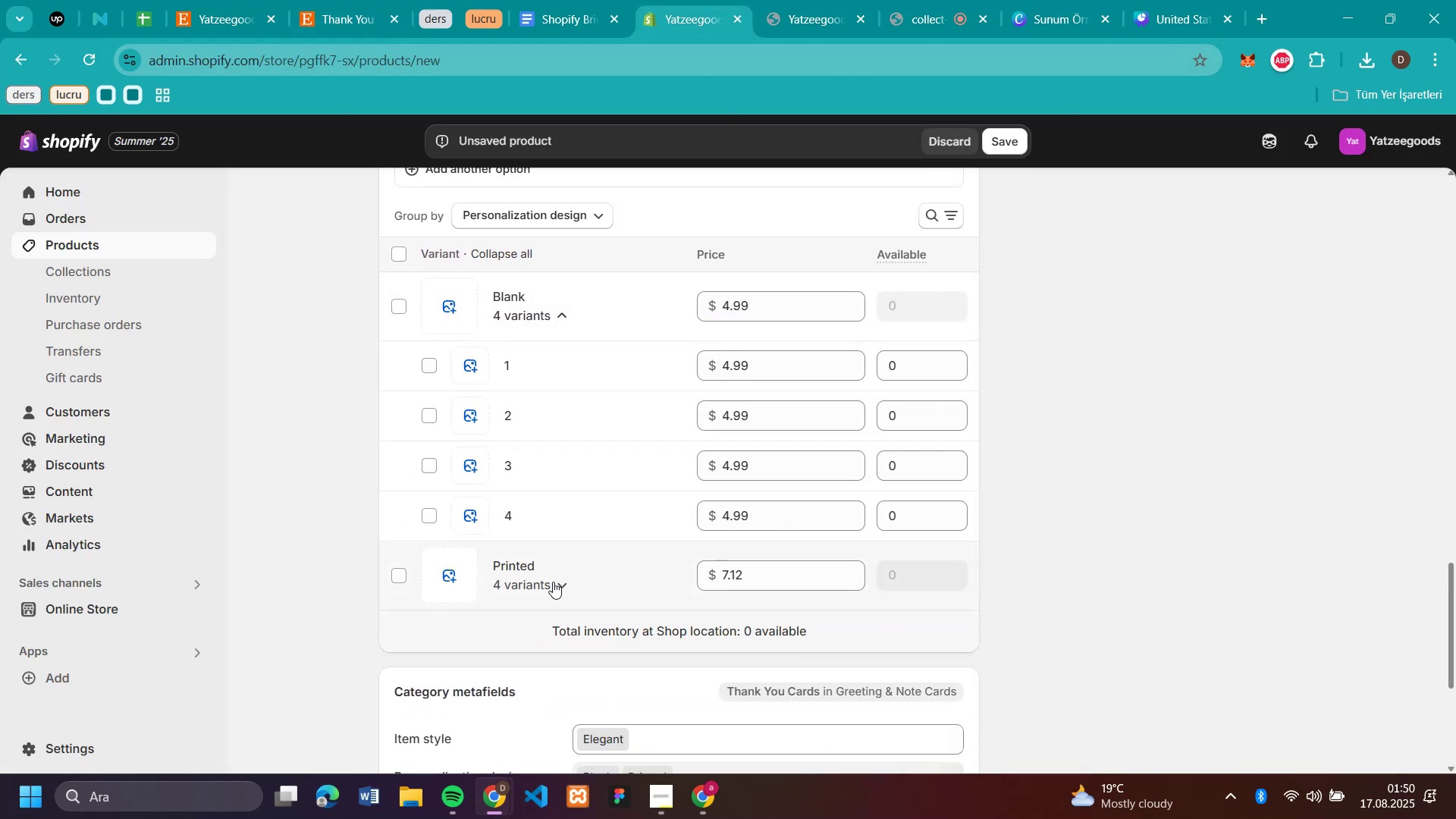 
left_click([558, 588])
 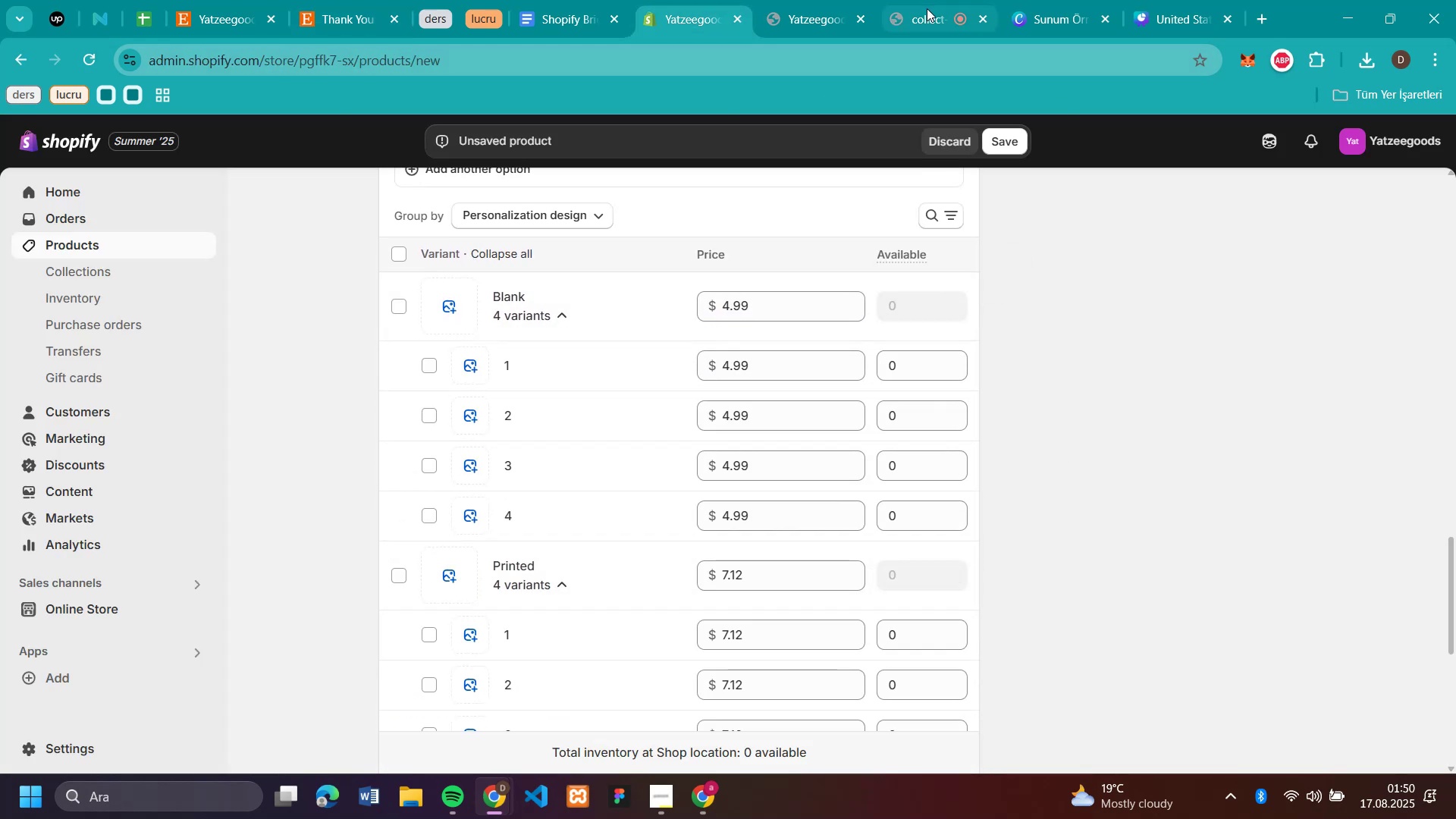 
left_click([927, 8])
 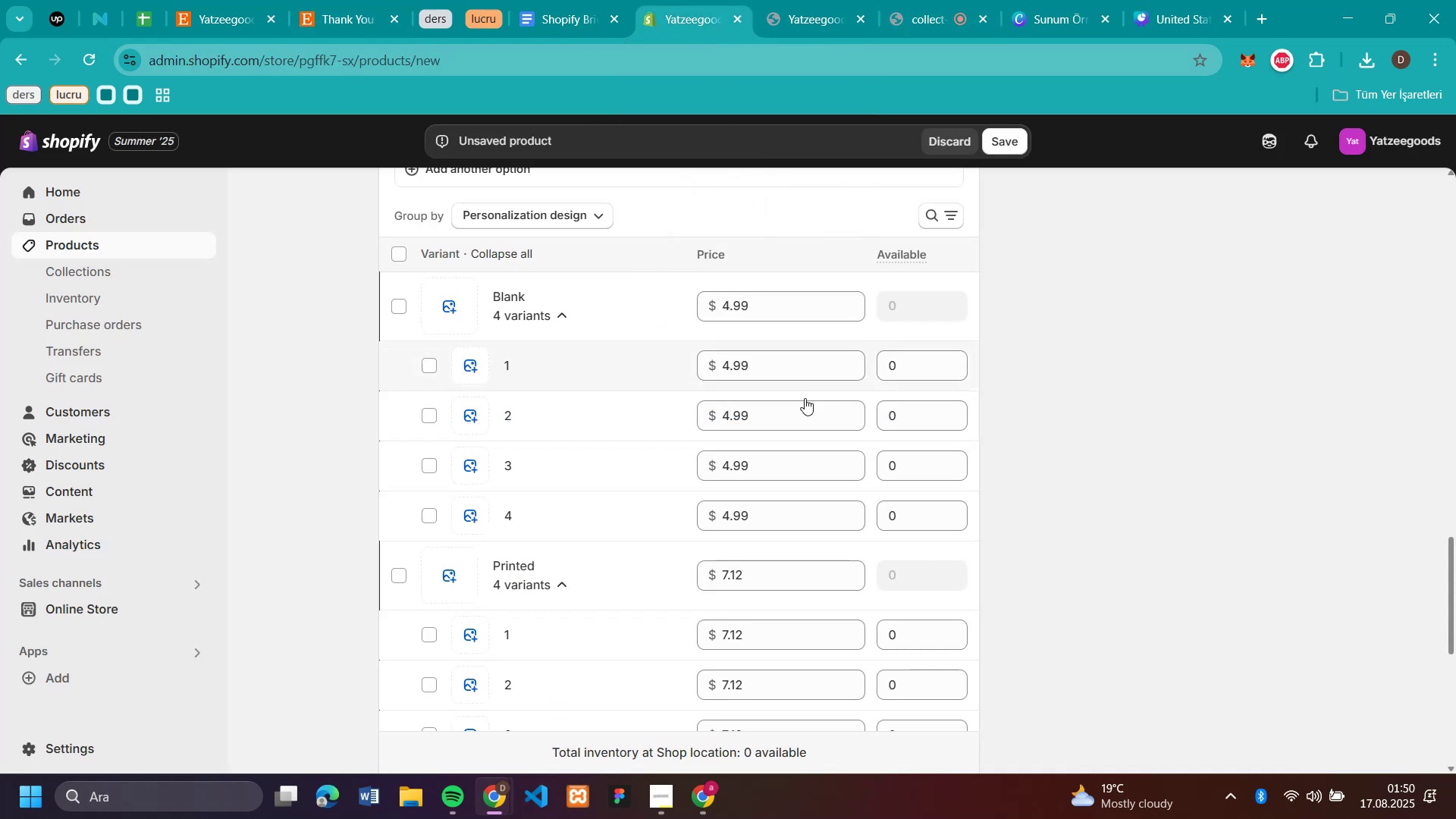 
left_click([924, 371])
 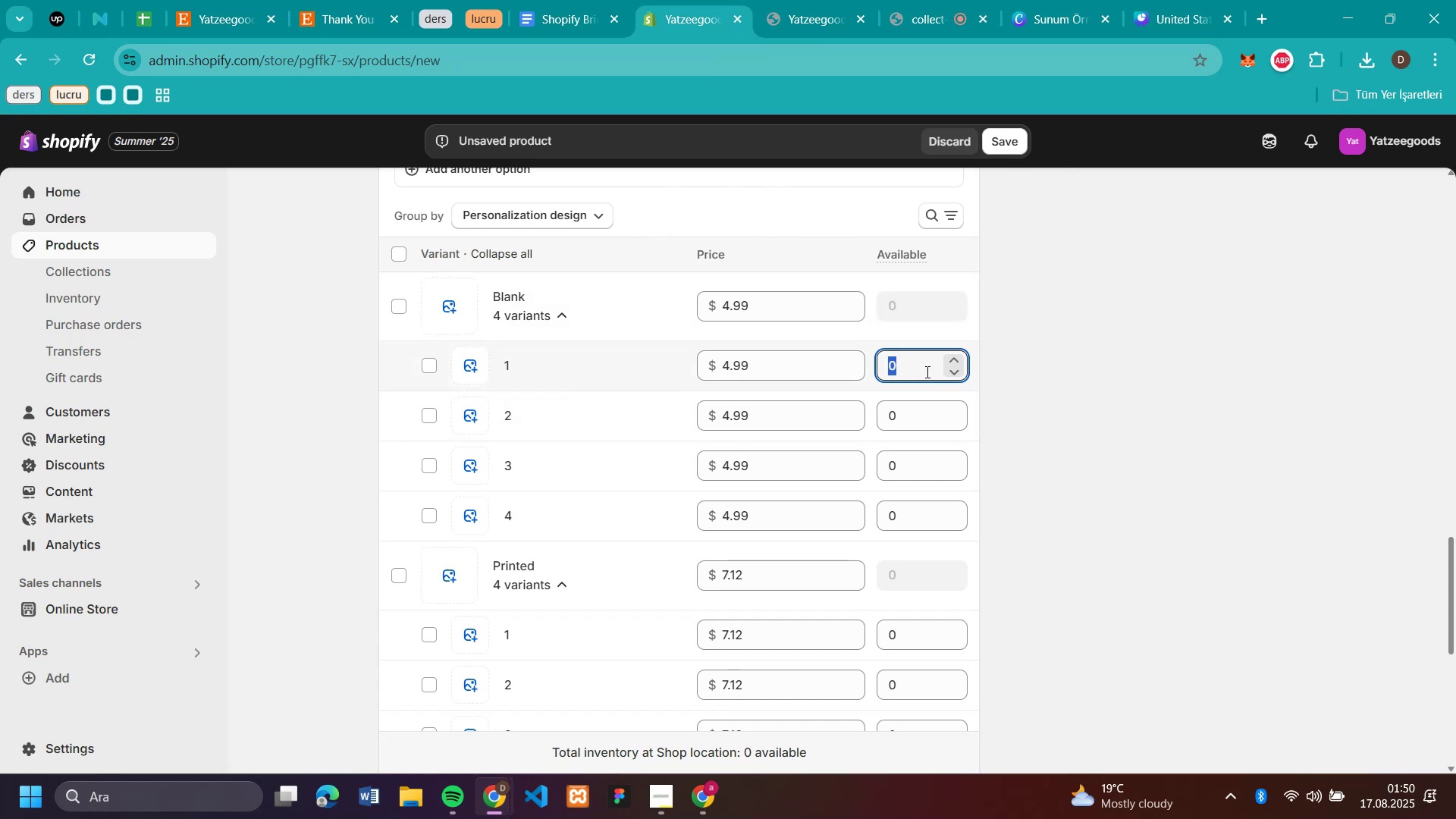 
type(50)
 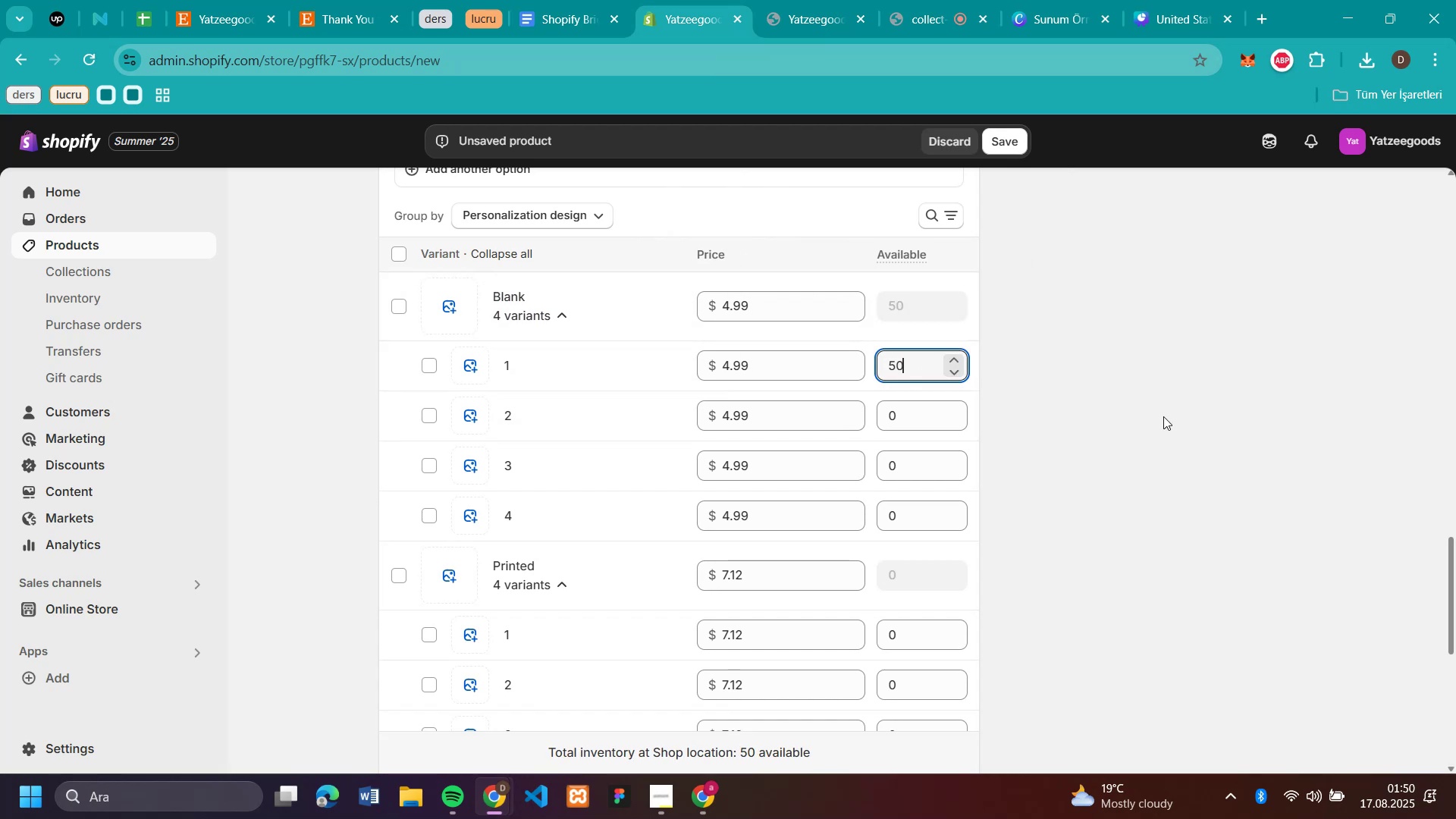 
left_click([1177, 436])
 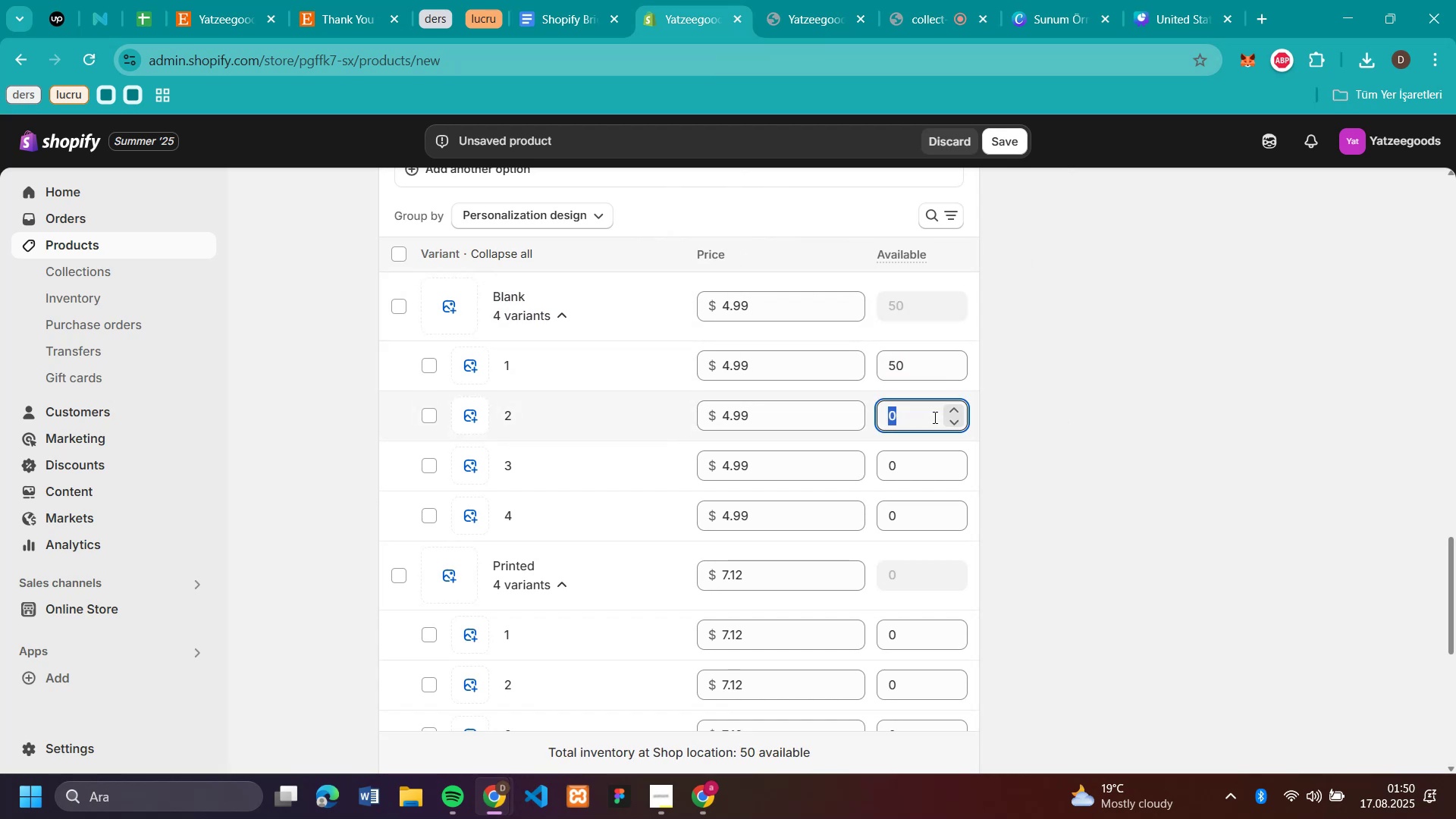 
type(50)
 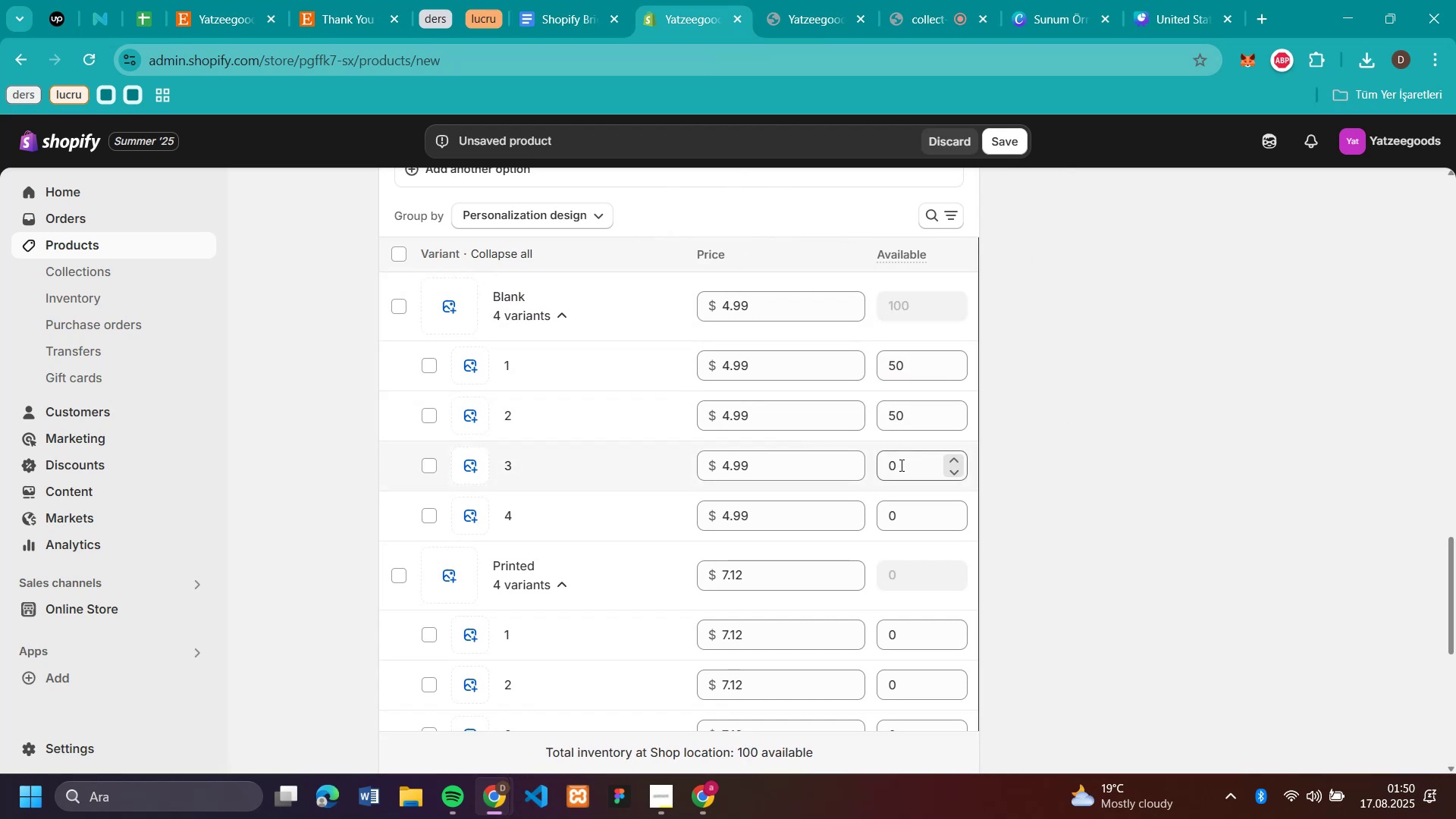 
left_click([900, 465])
 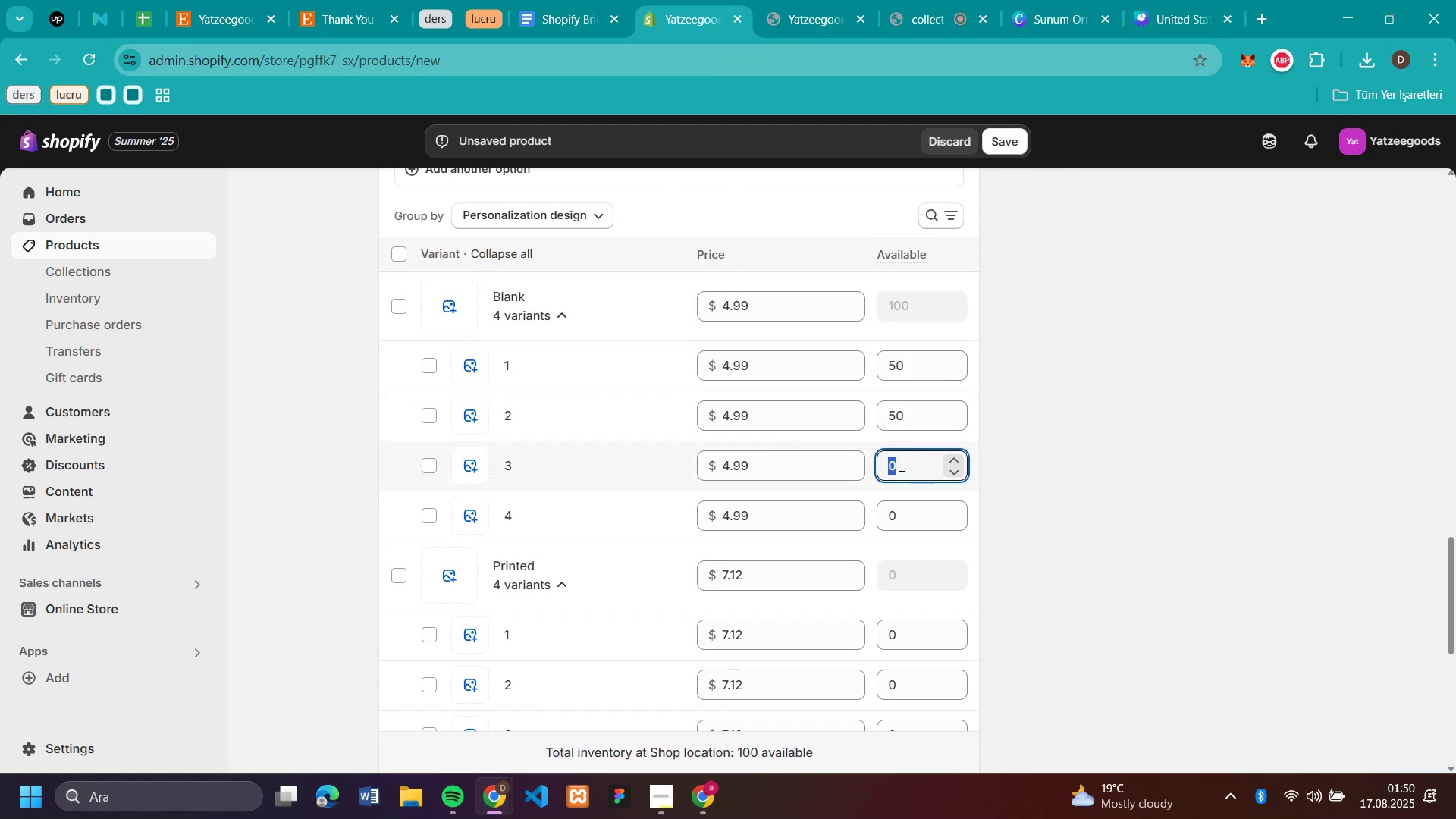 
type(50)
 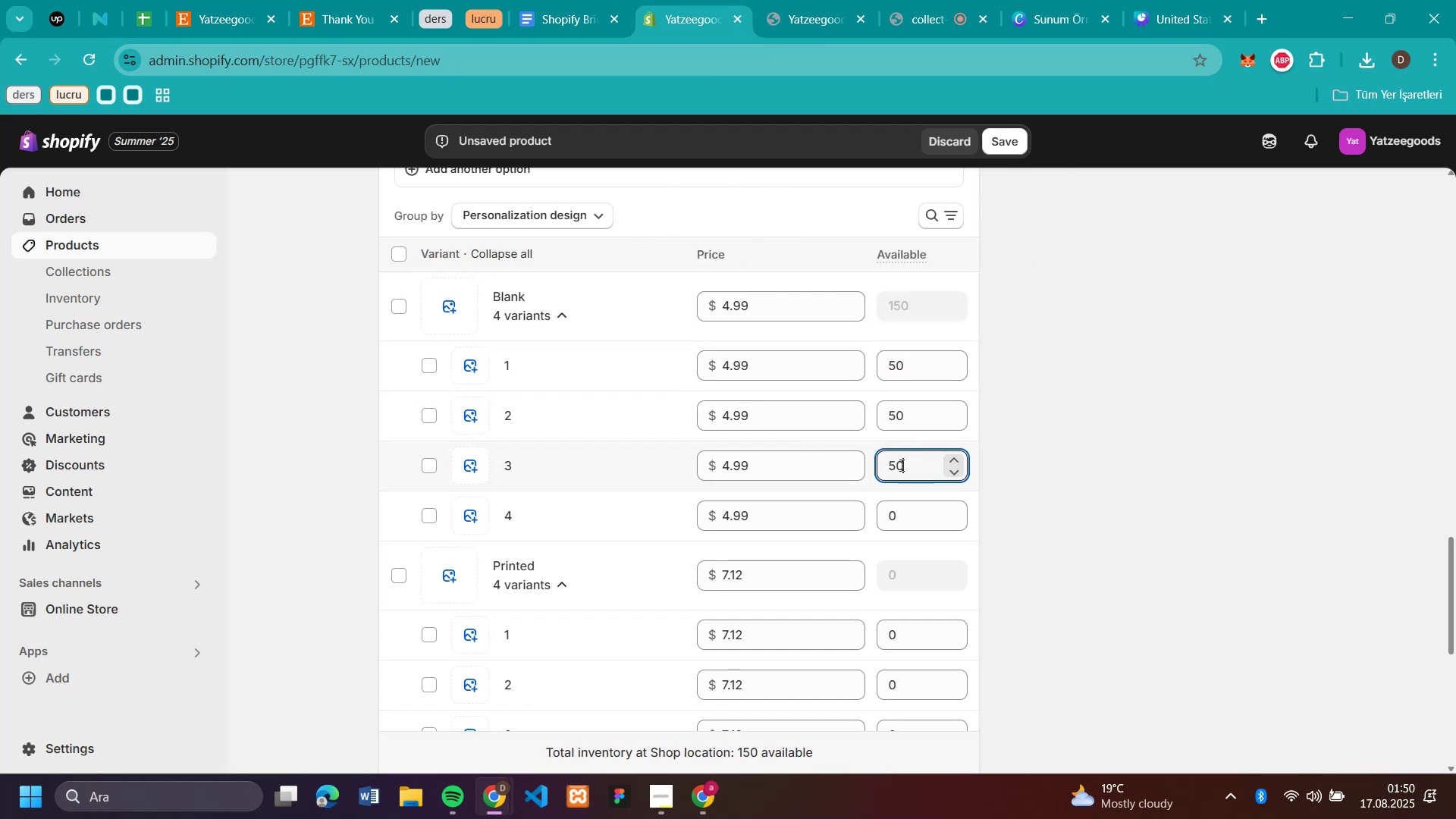 
double_click([900, 465])
 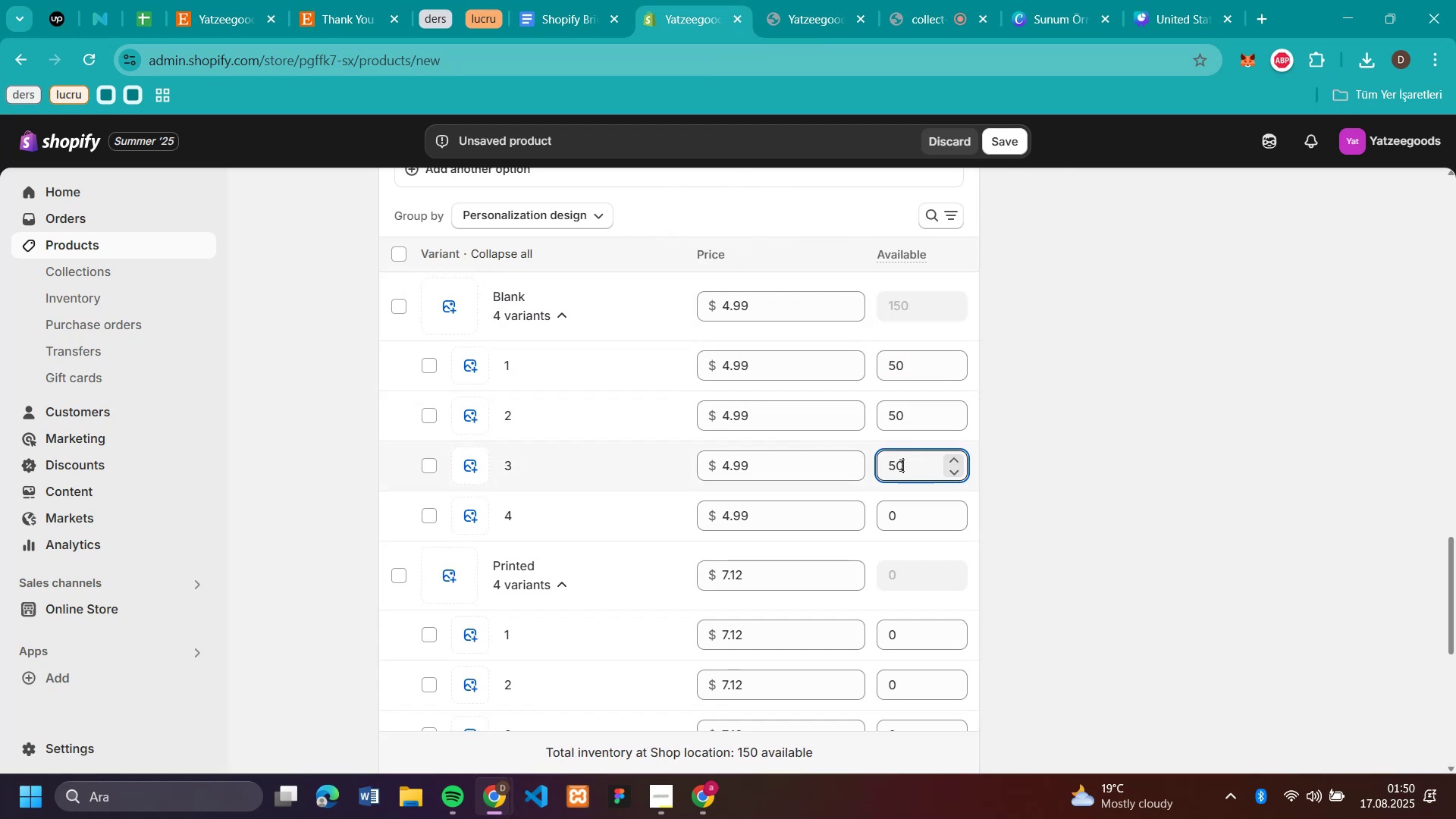 
triple_click([900, 465])
 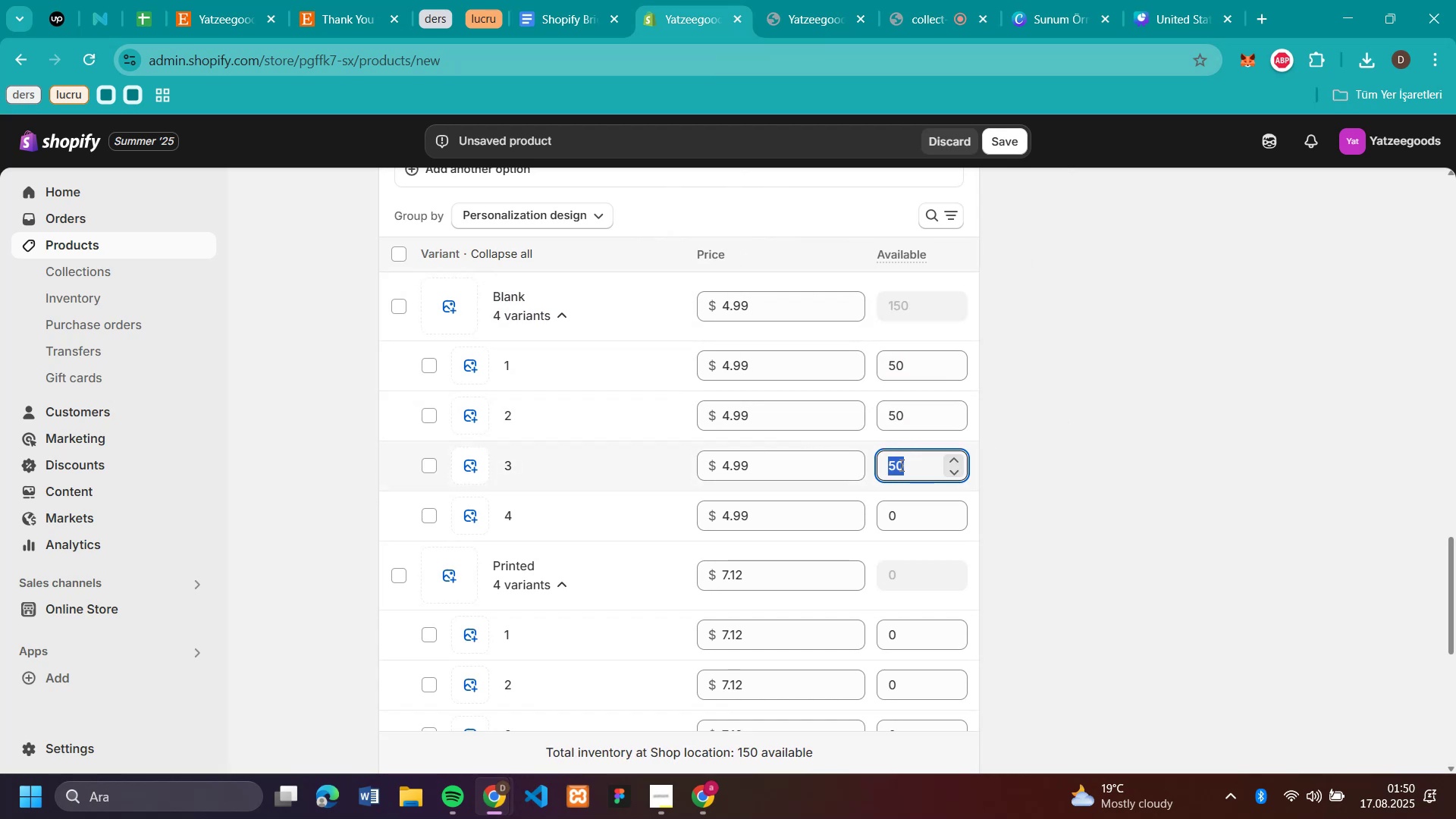 
key(Control+C)
 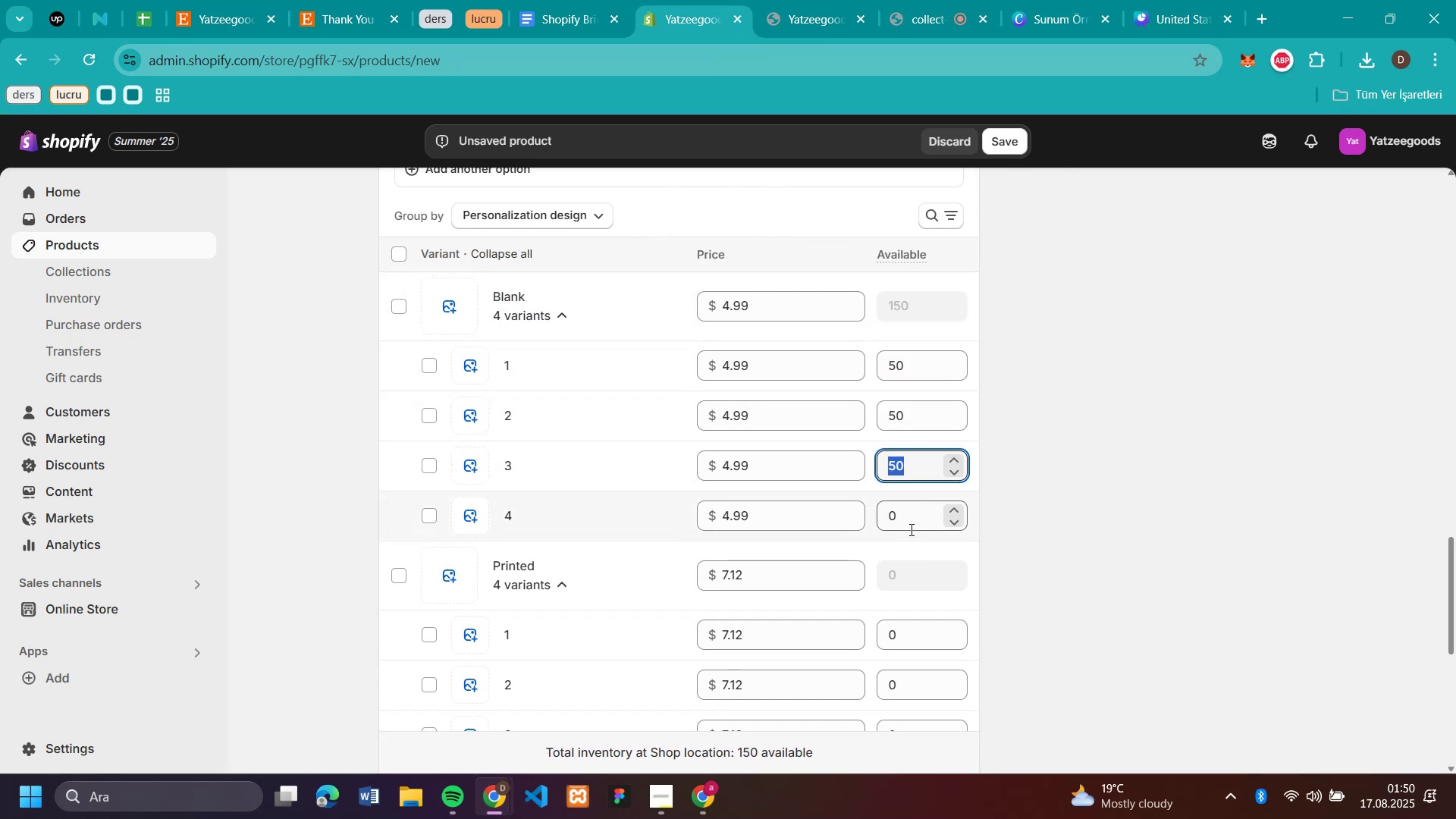 
left_click([910, 528])
 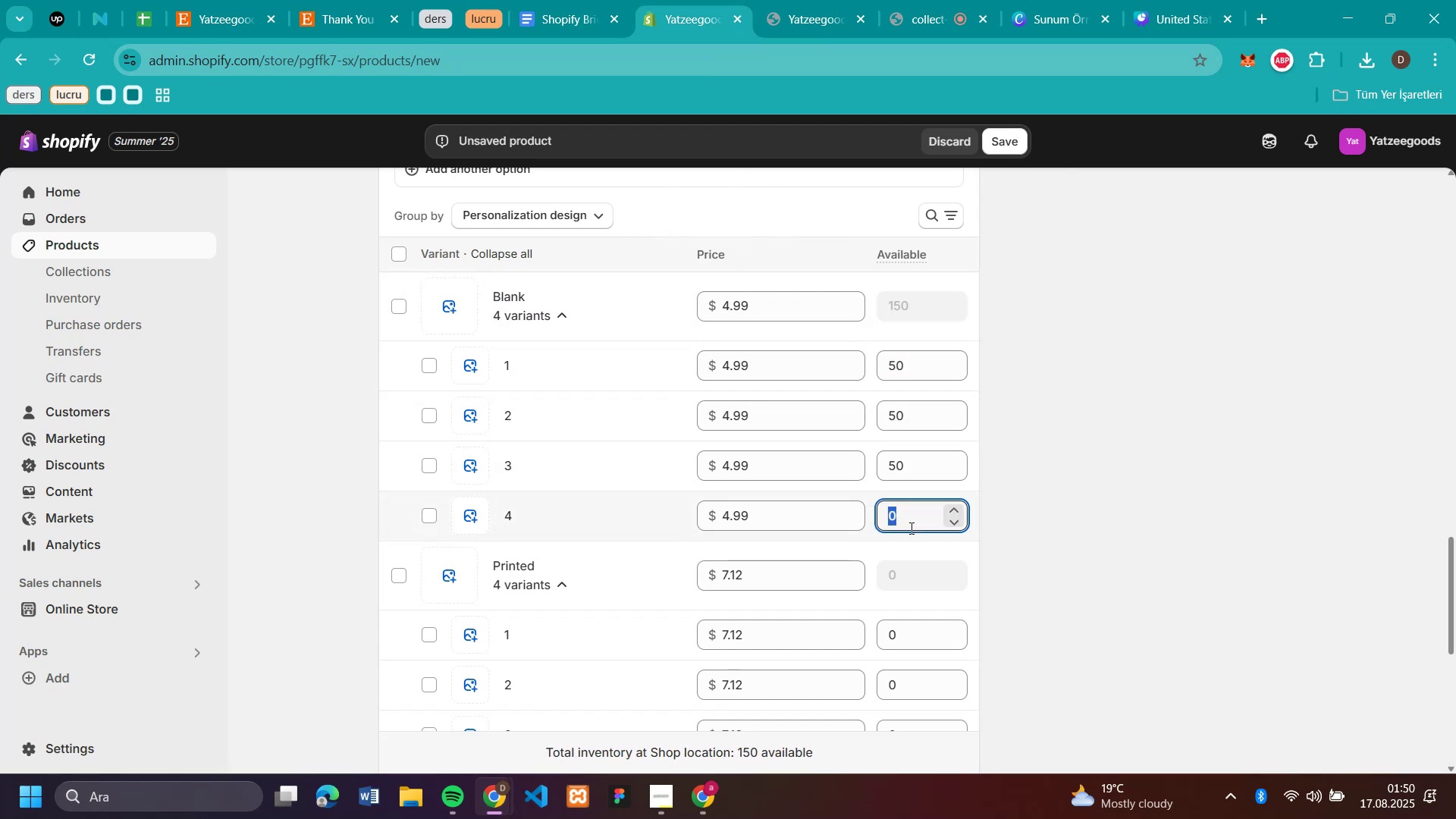 
key(Control+V)
 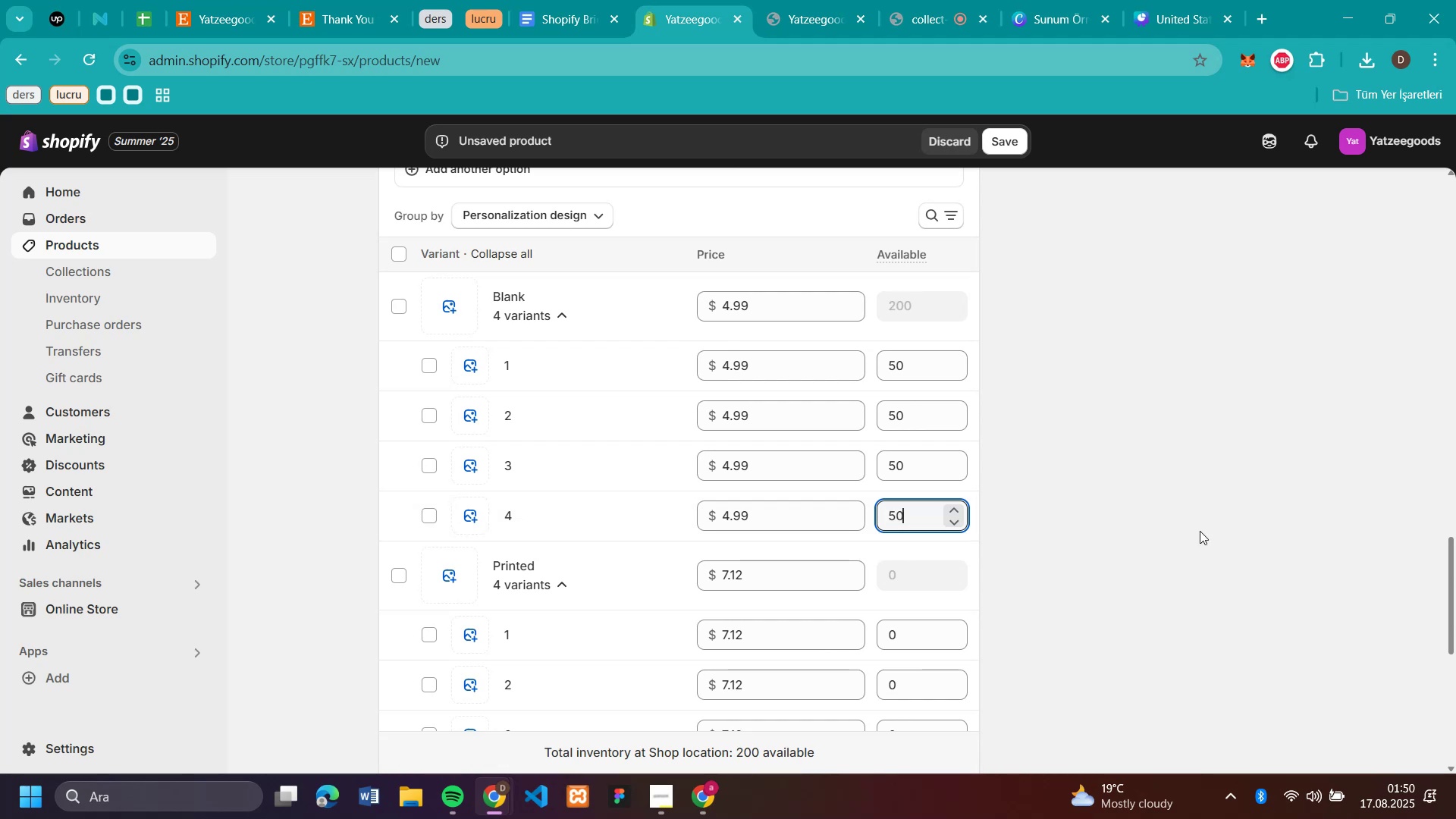 
left_click([1200, 531])
 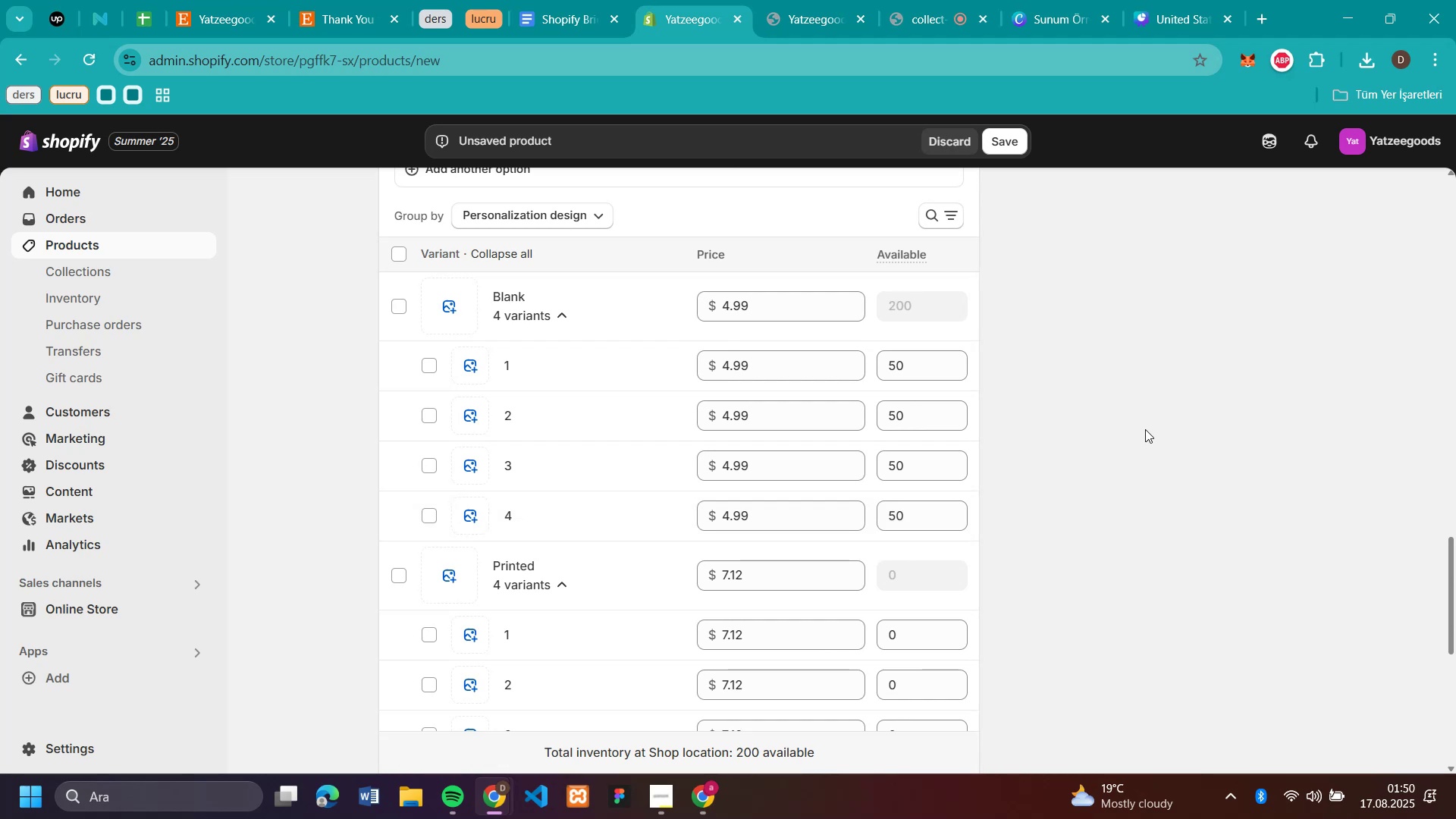 
scroll: coordinate [1145, 429], scroll_direction: down, amount: 3.0
 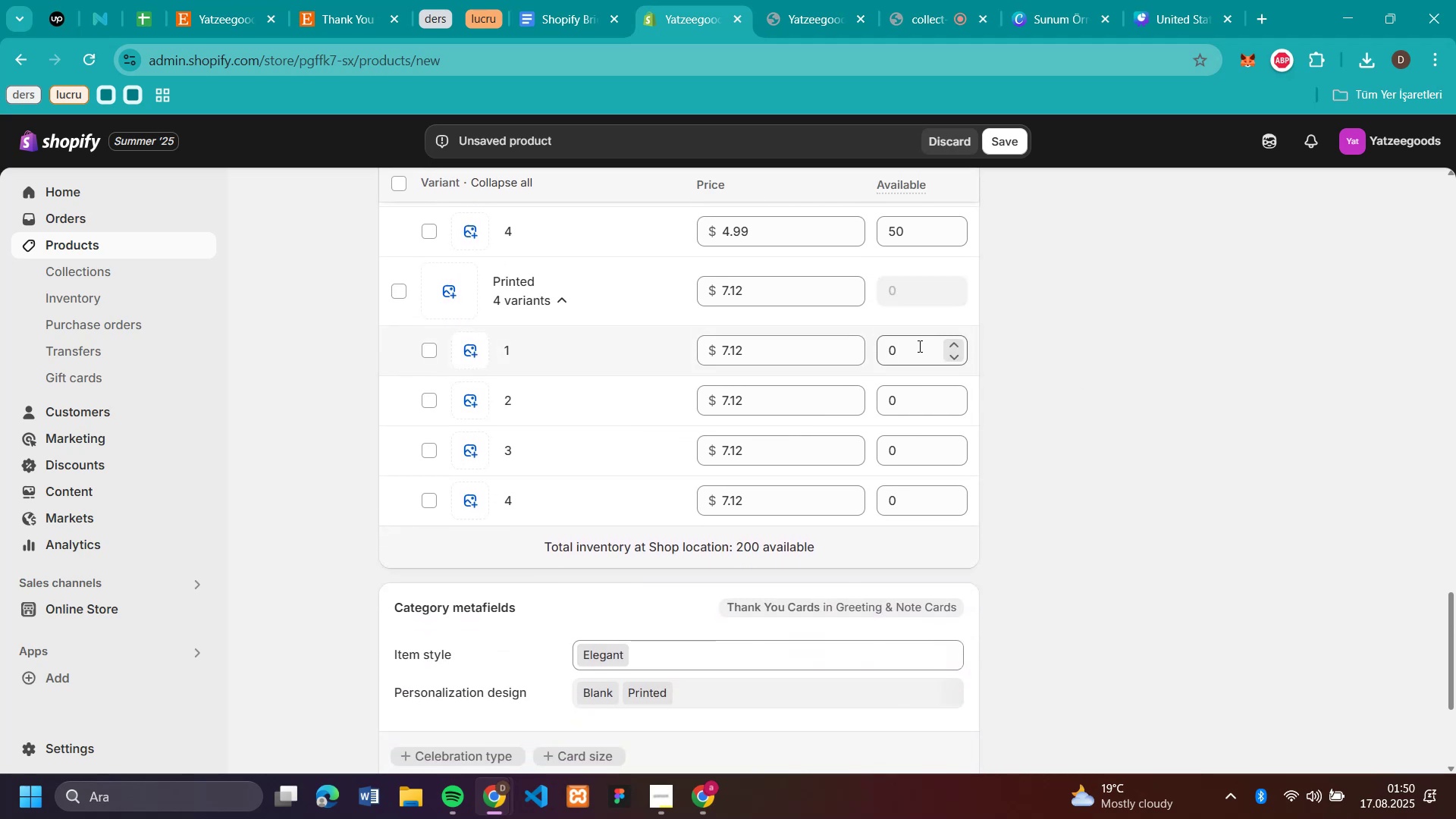 
left_click([918, 346])
 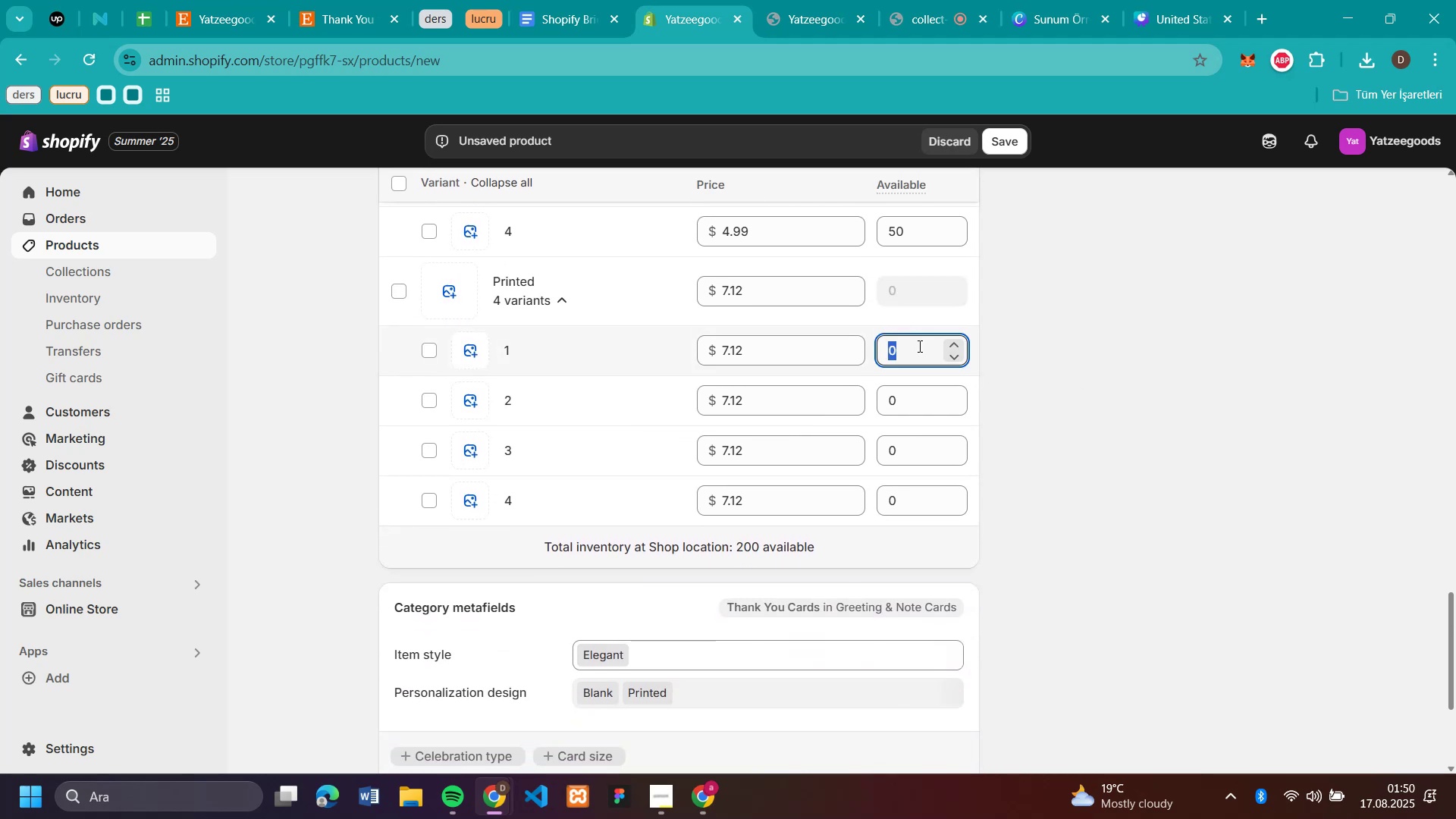 
key(Control+V)
 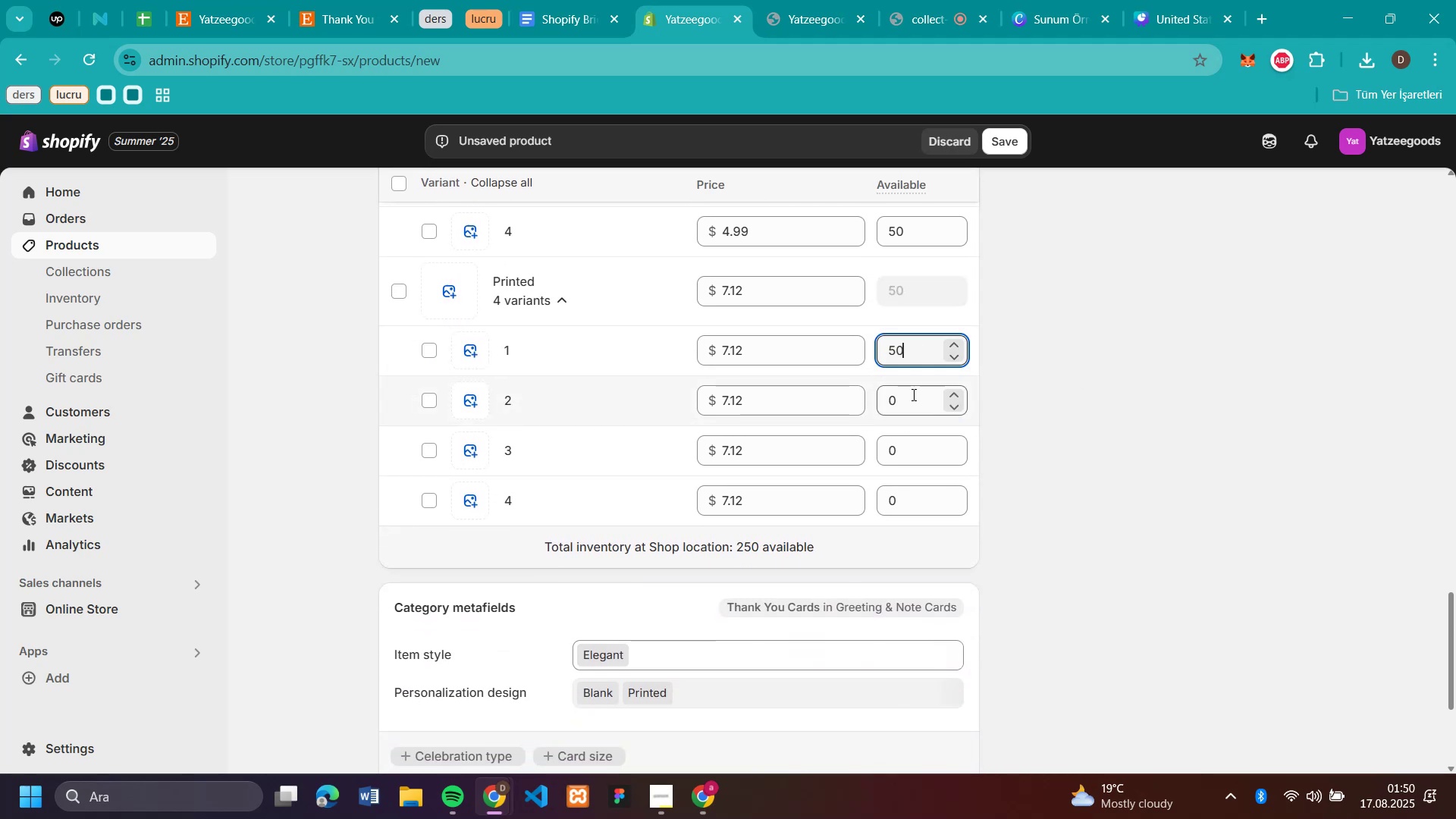 
left_click([912, 394])
 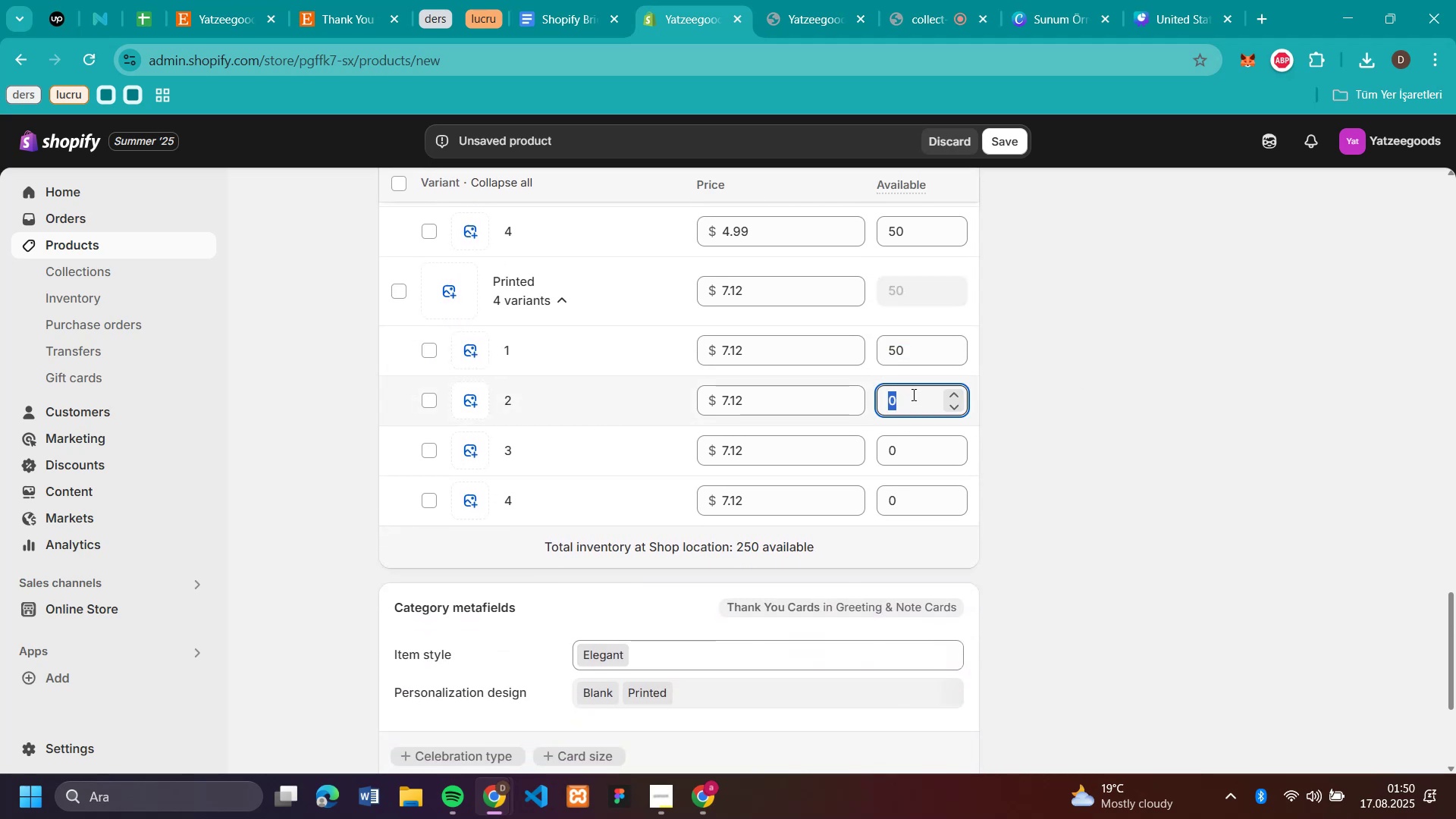 
key(Control+V)
 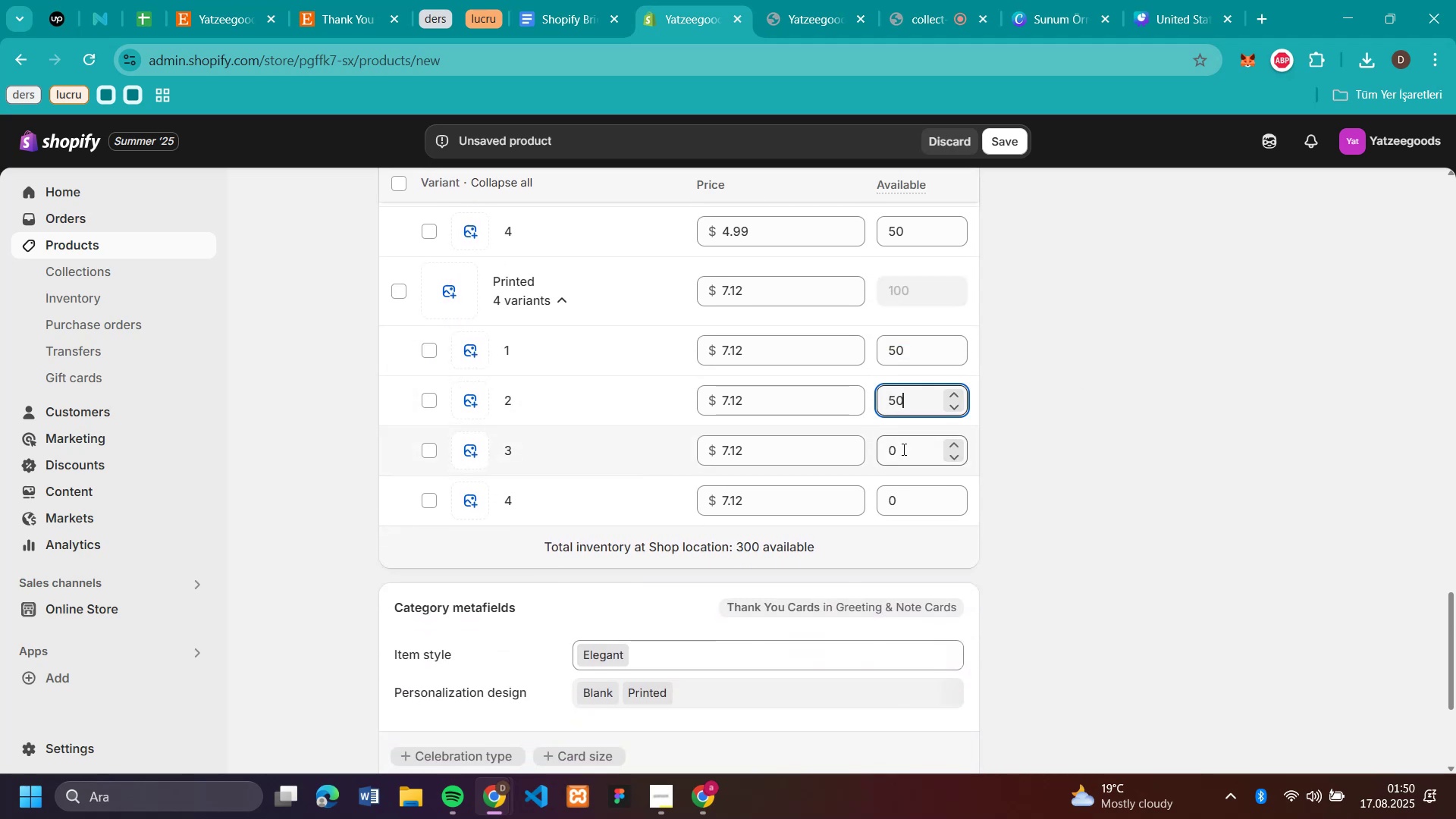 
left_click([902, 449])
 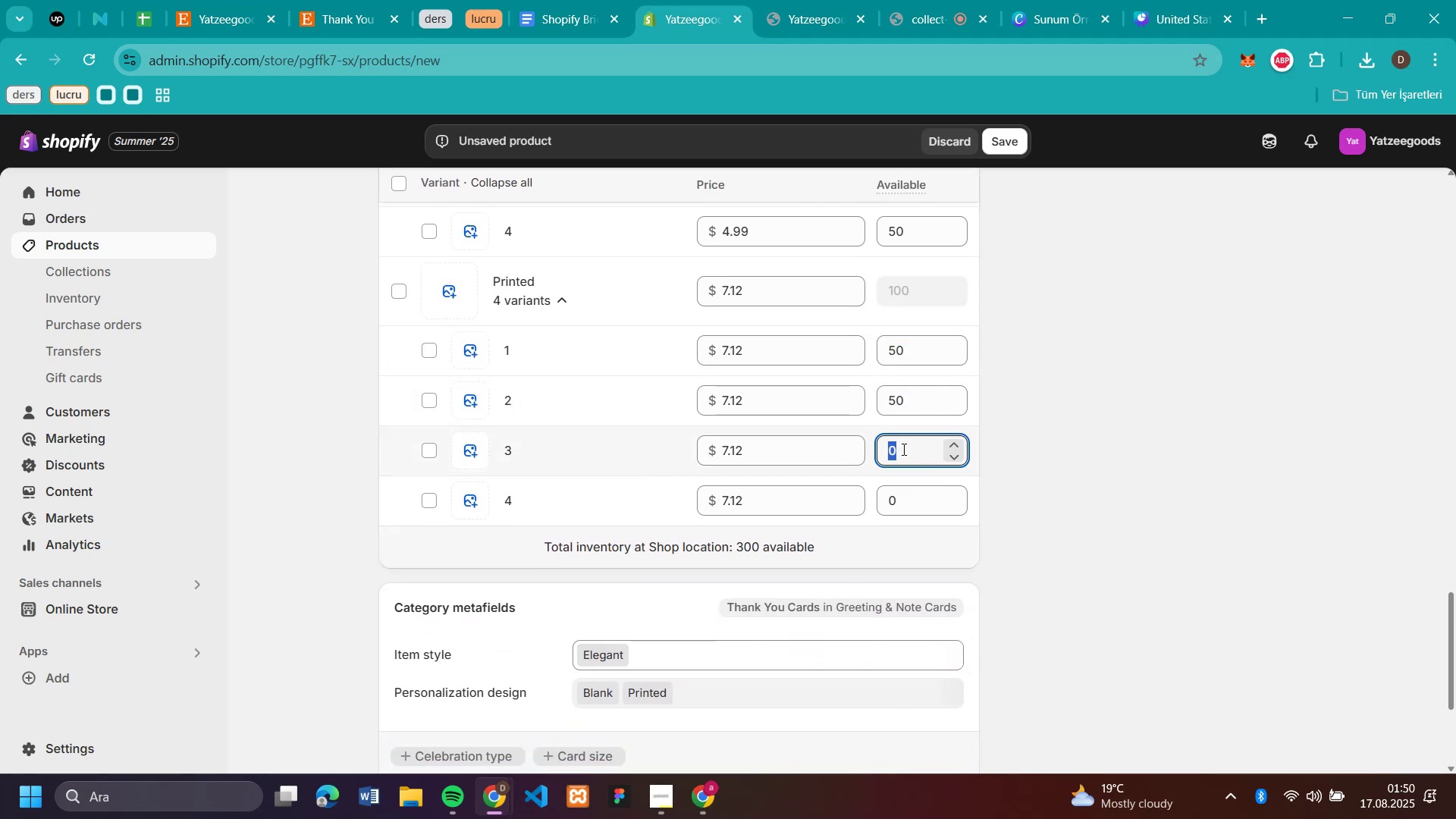 
key(Control+V)
 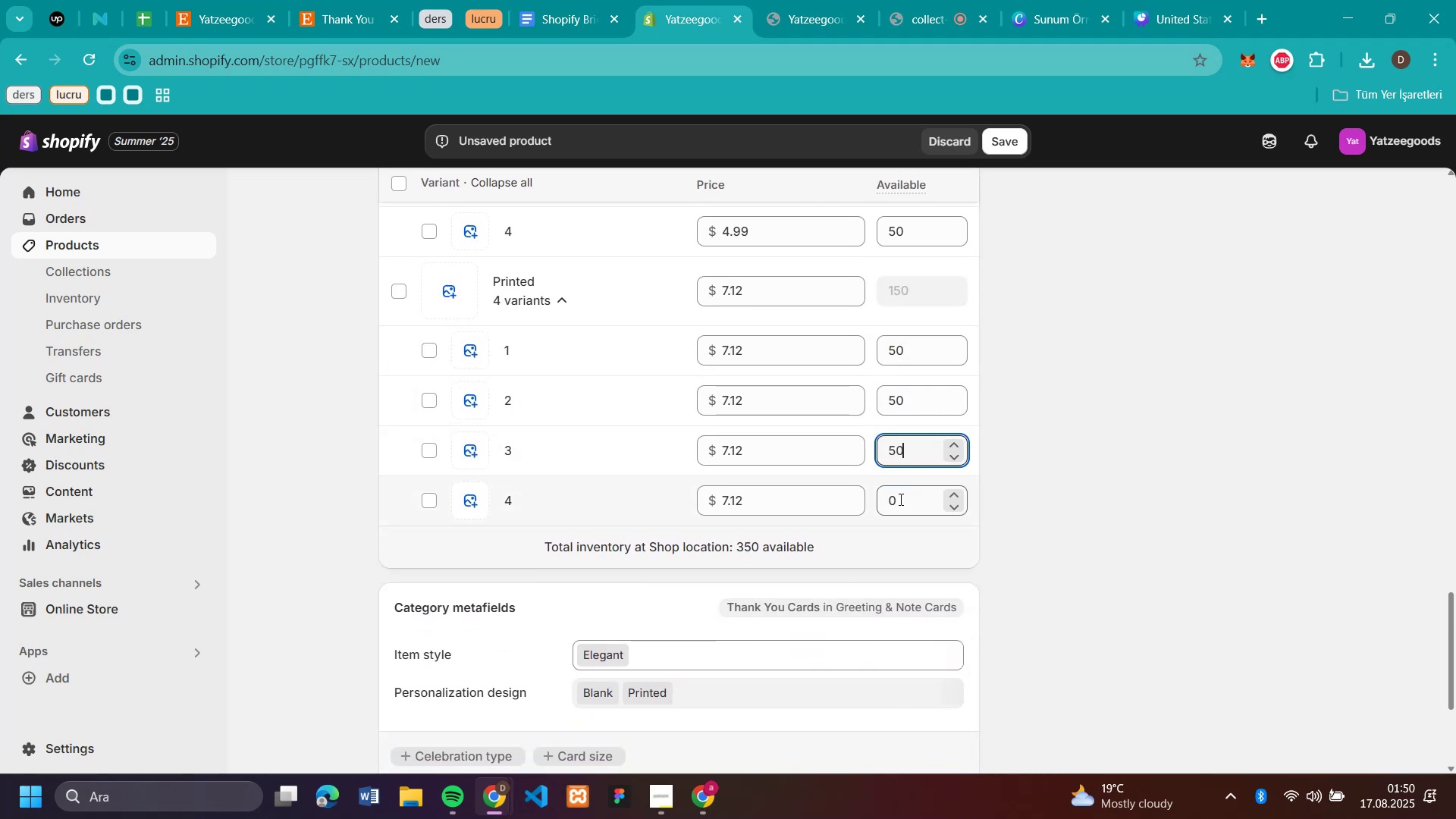 
left_click([899, 499])
 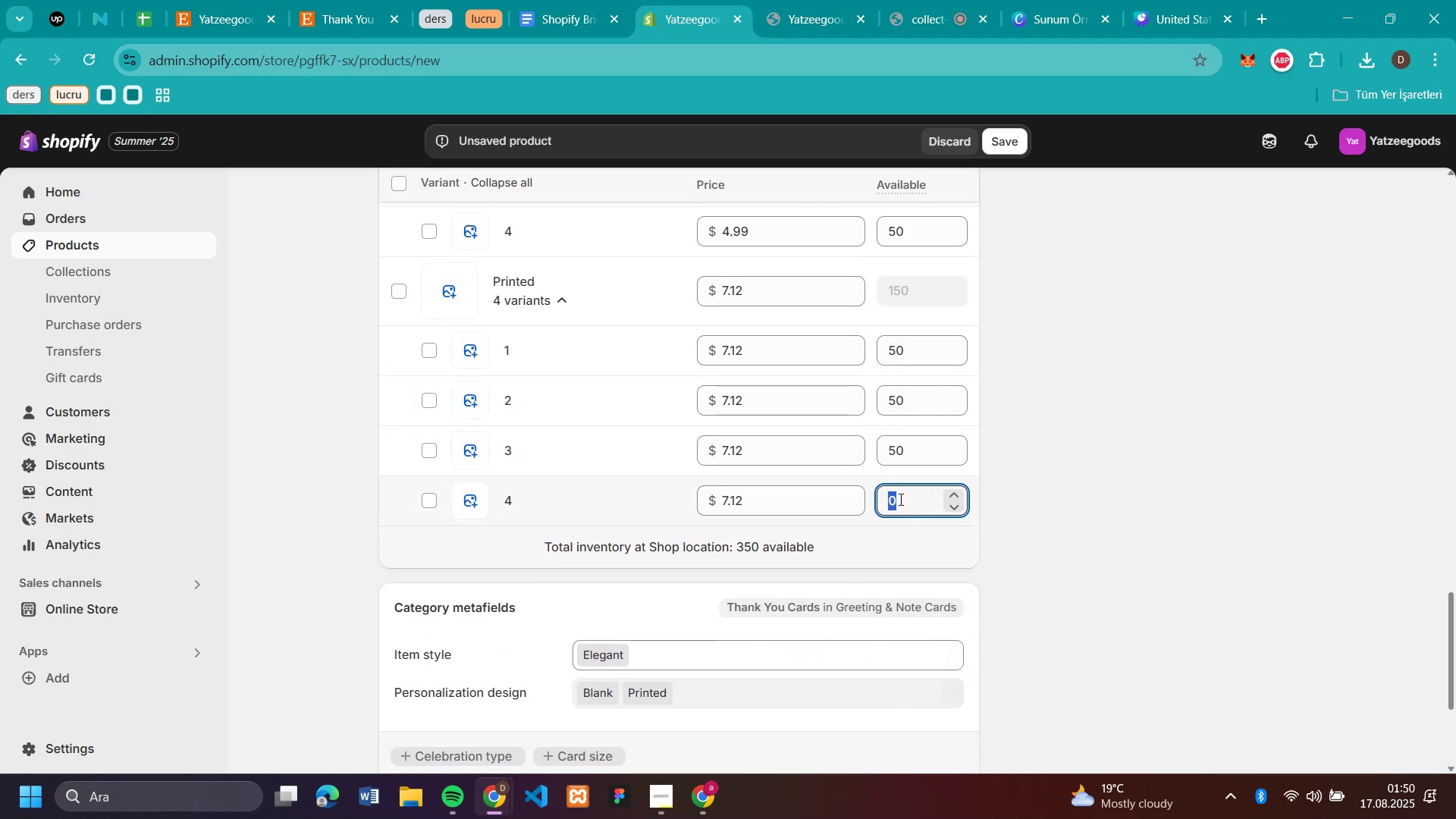 
key(Control+V)
 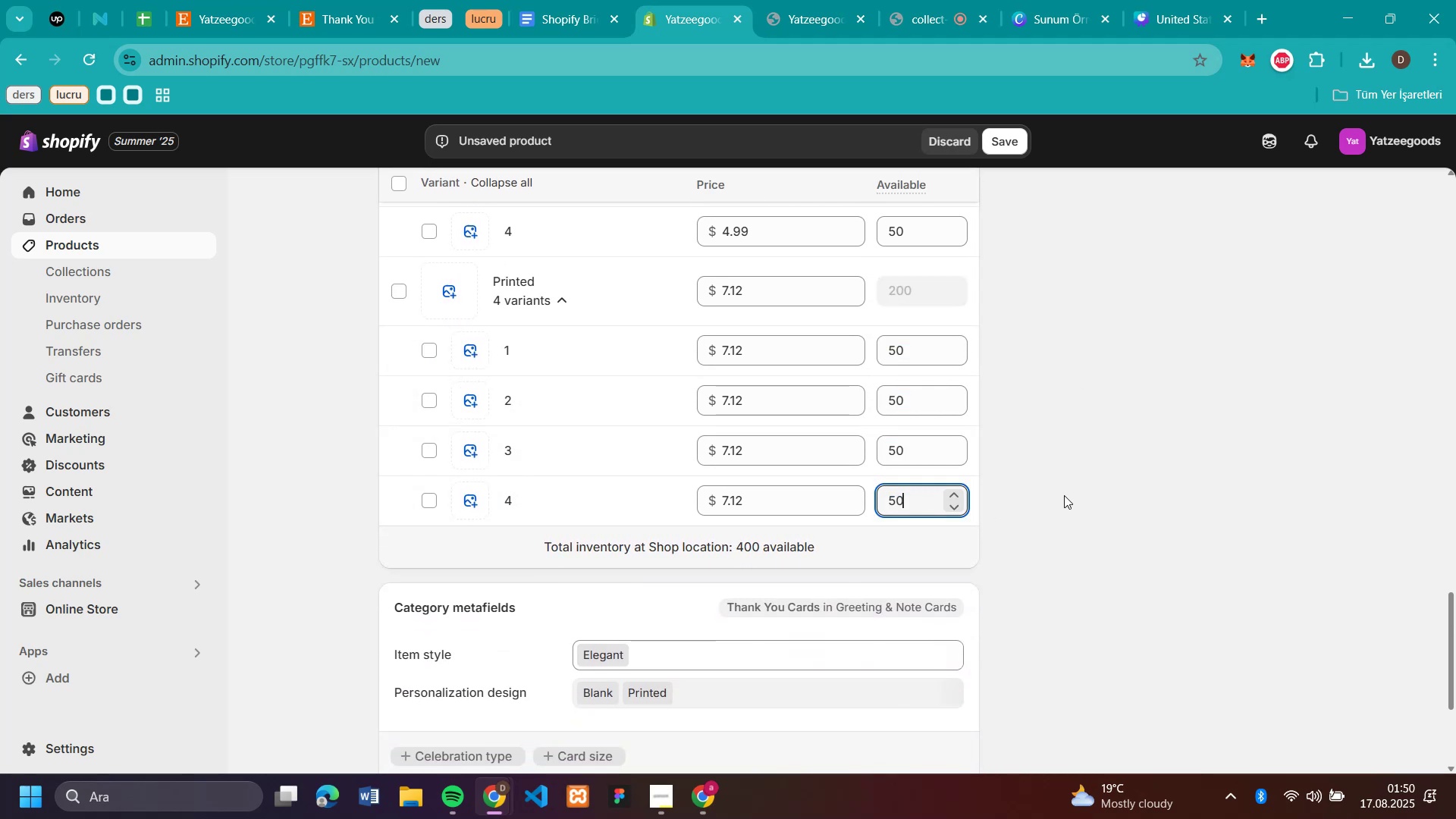 
left_click([1064, 495])
 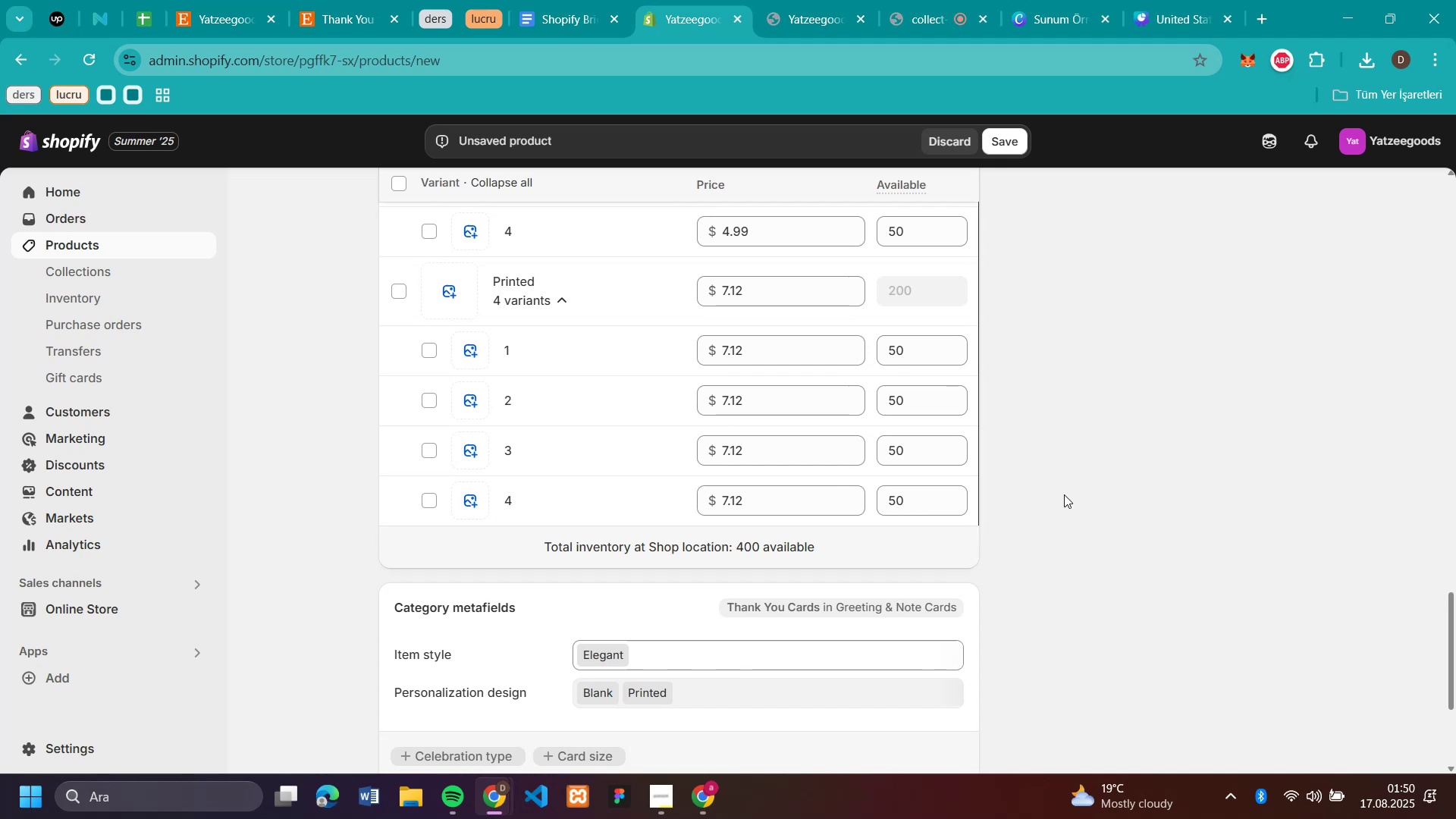 
wait(5.94)
 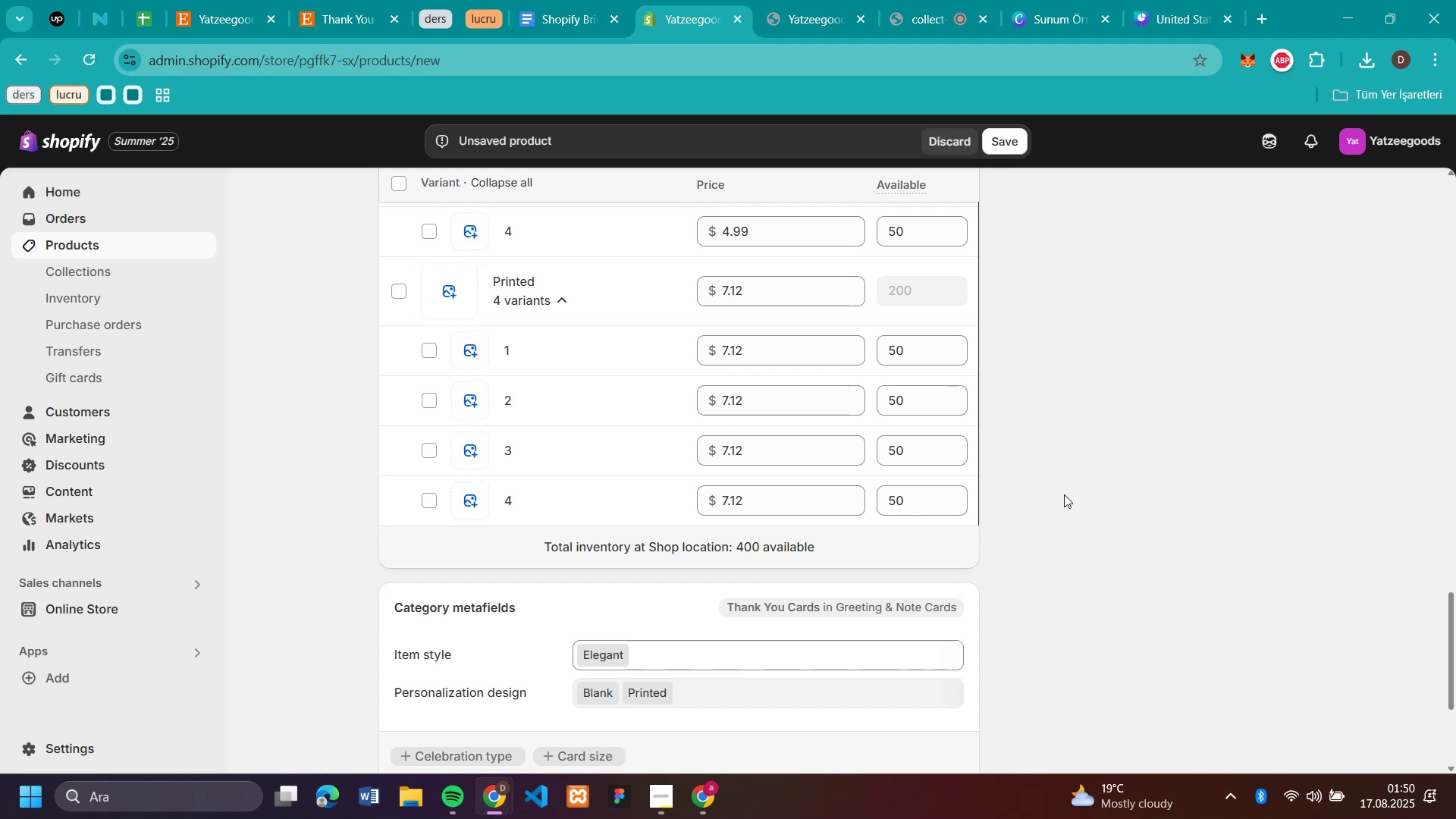 
scroll: coordinate [1053, 466], scroll_direction: up, amount: 25.0
 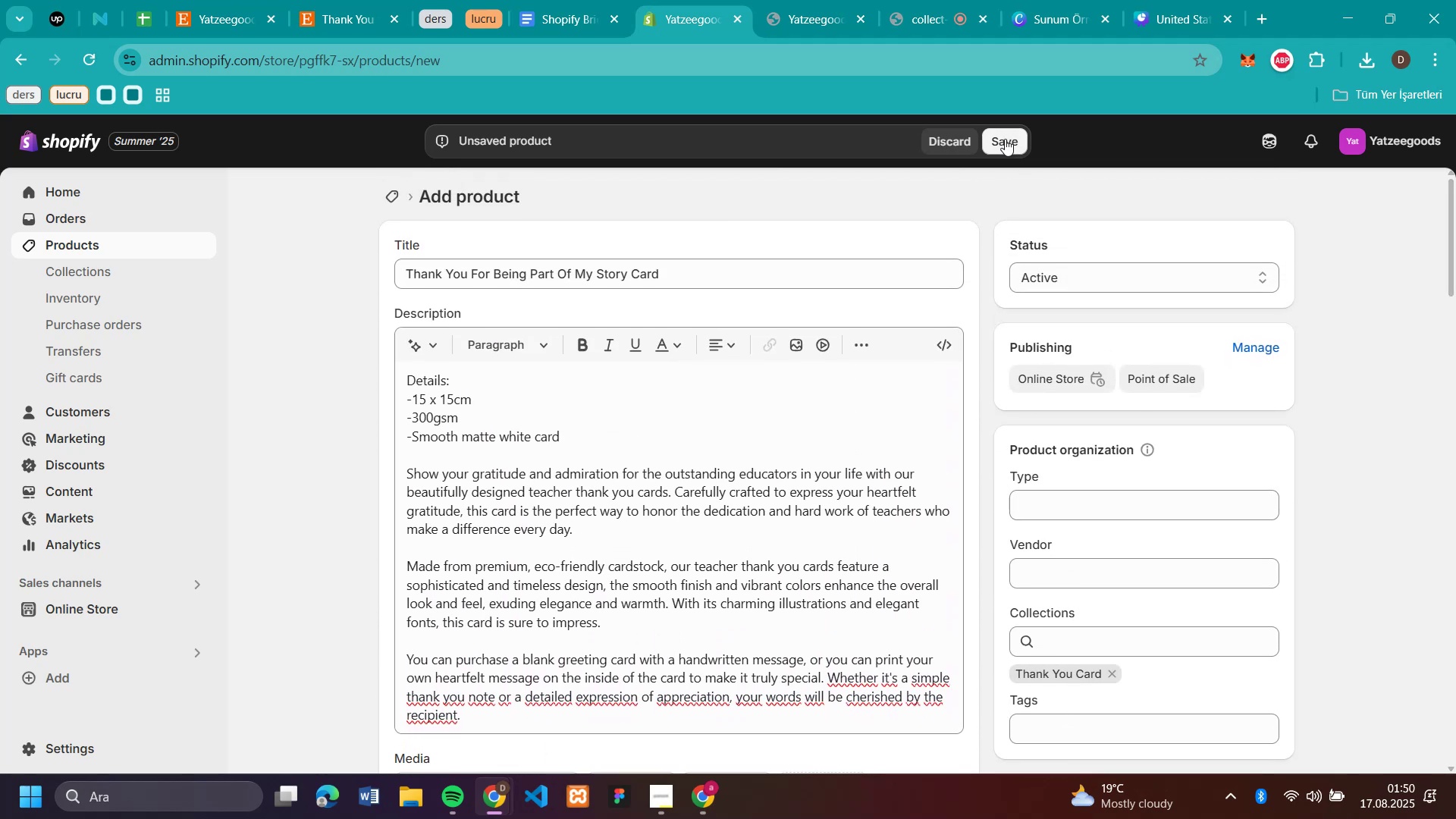 
left_click([1005, 138])
 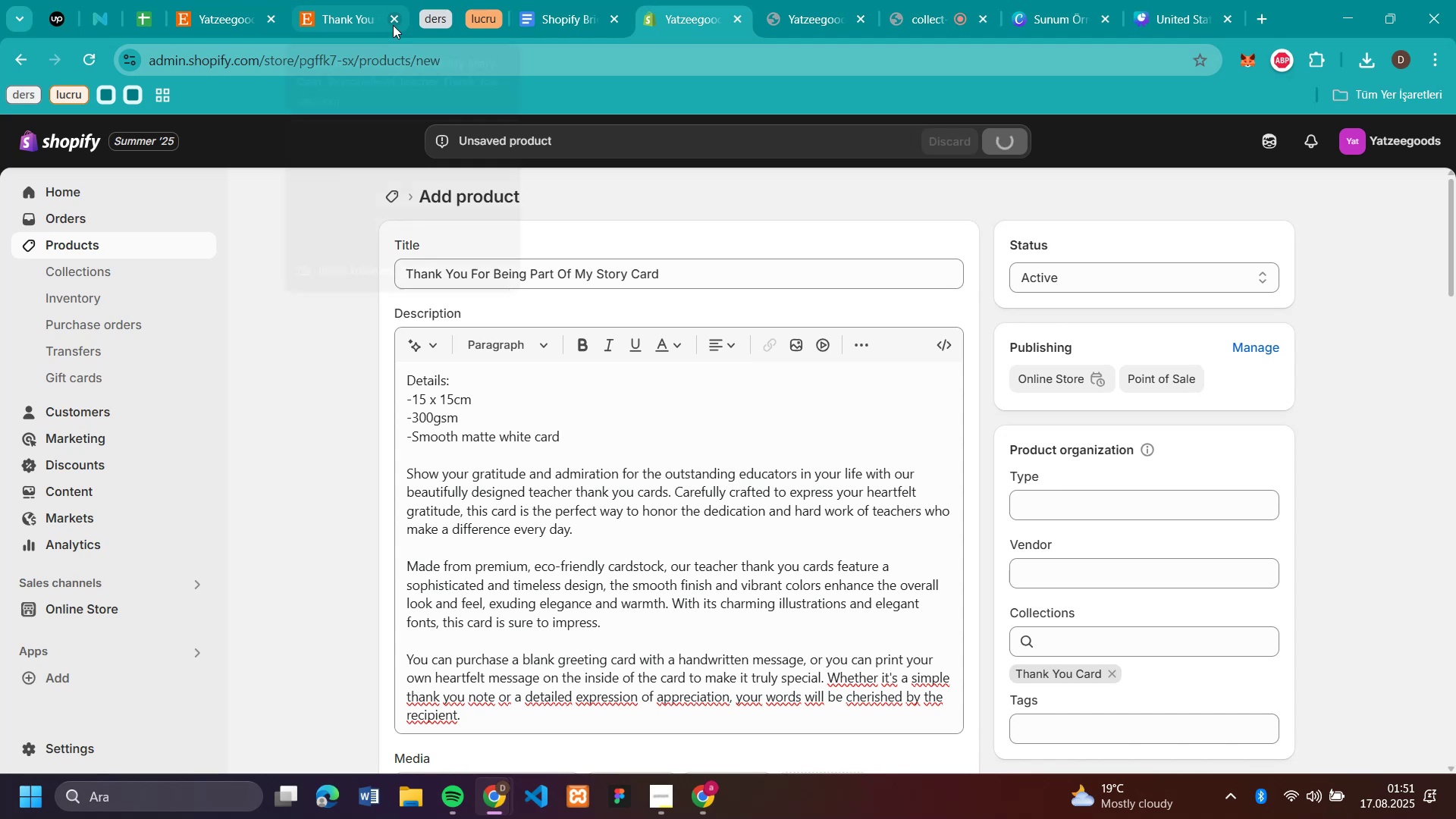 
left_click_drag(start_coordinate=[395, 24], to_coordinate=[390, 22])
 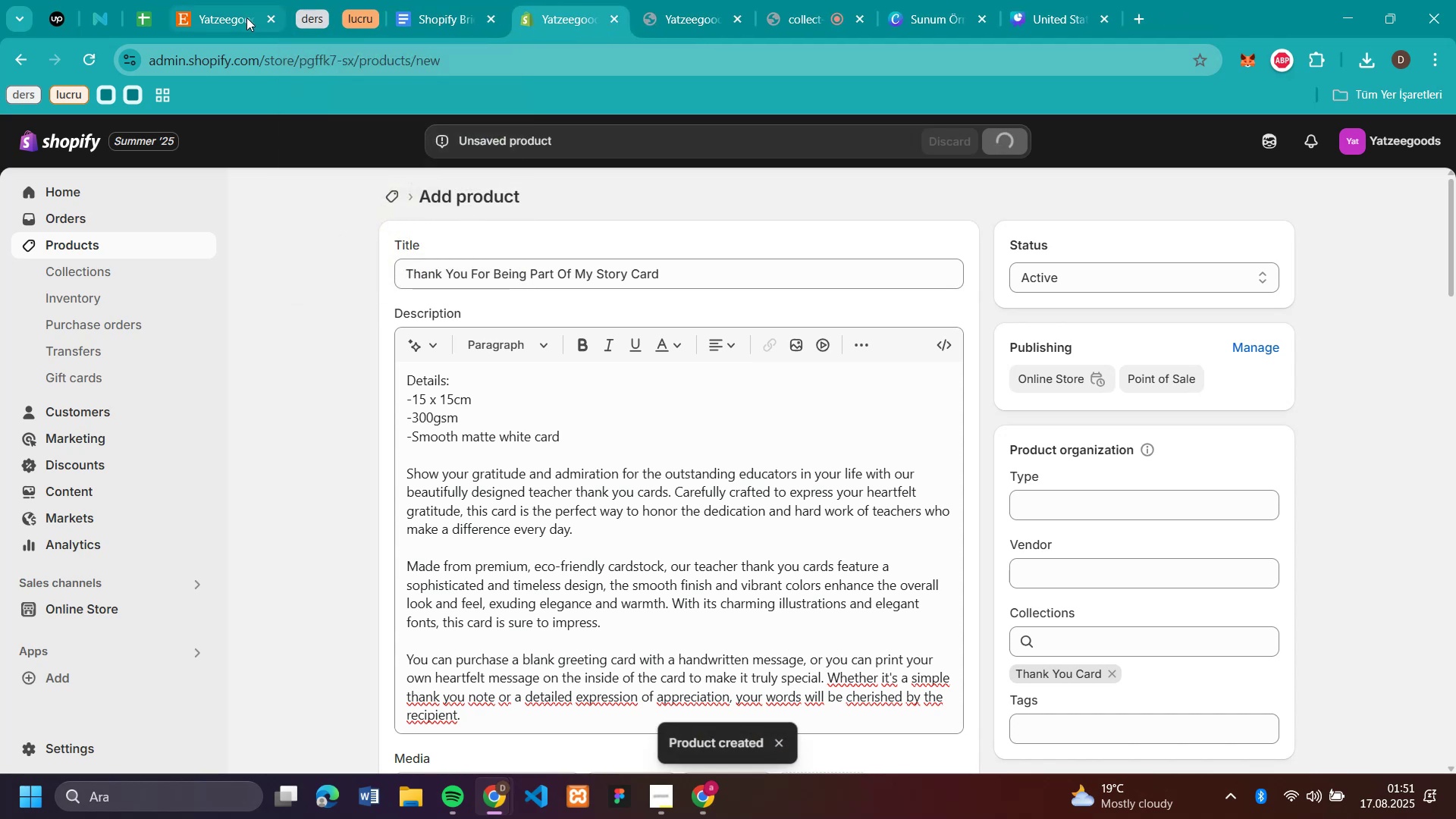 
left_click([246, 17])
 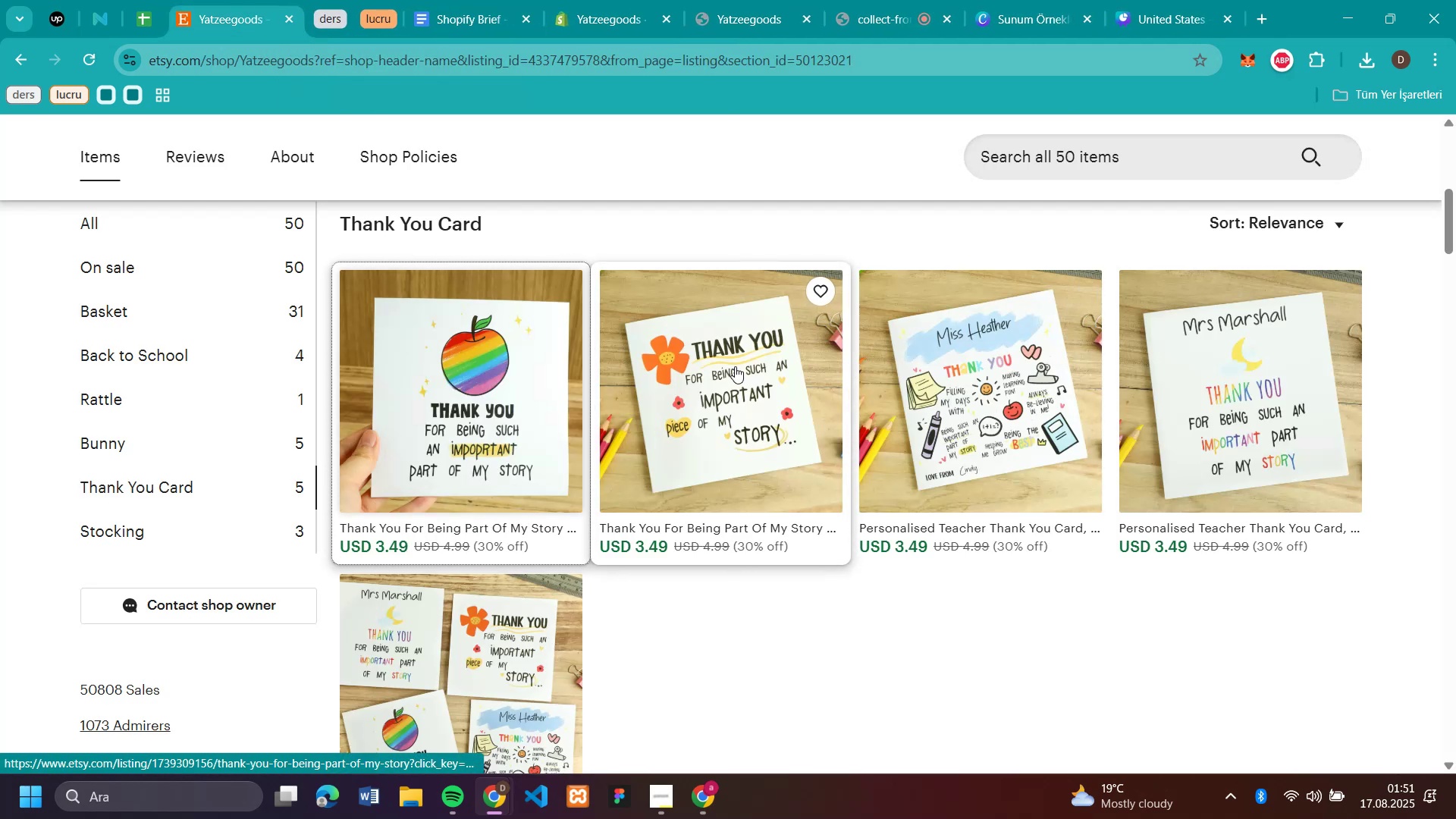 
left_click([735, 366])
 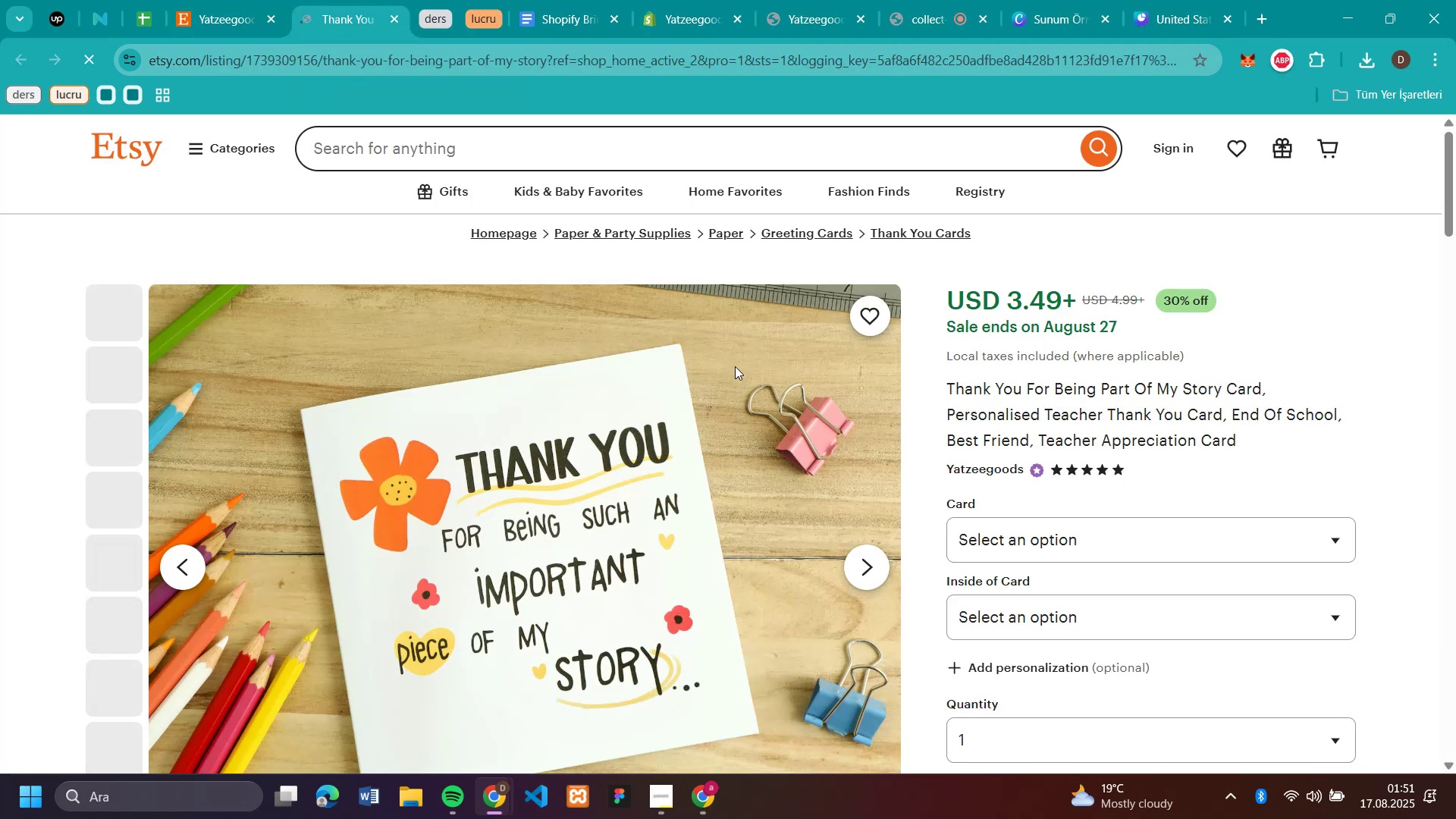 
scroll: coordinate [655, 427], scroll_direction: down, amount: 1.0
 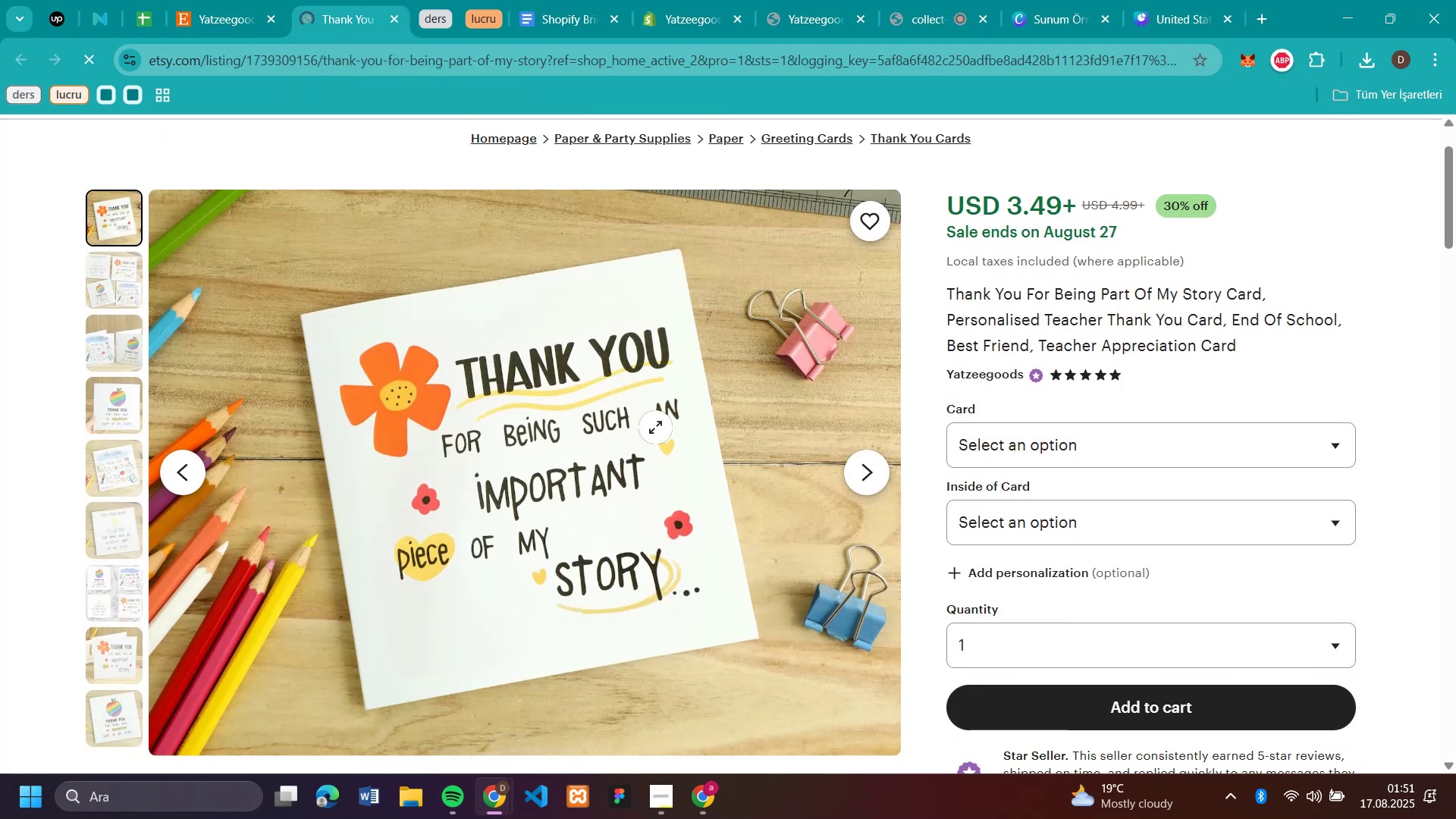 
right_click([655, 427])
 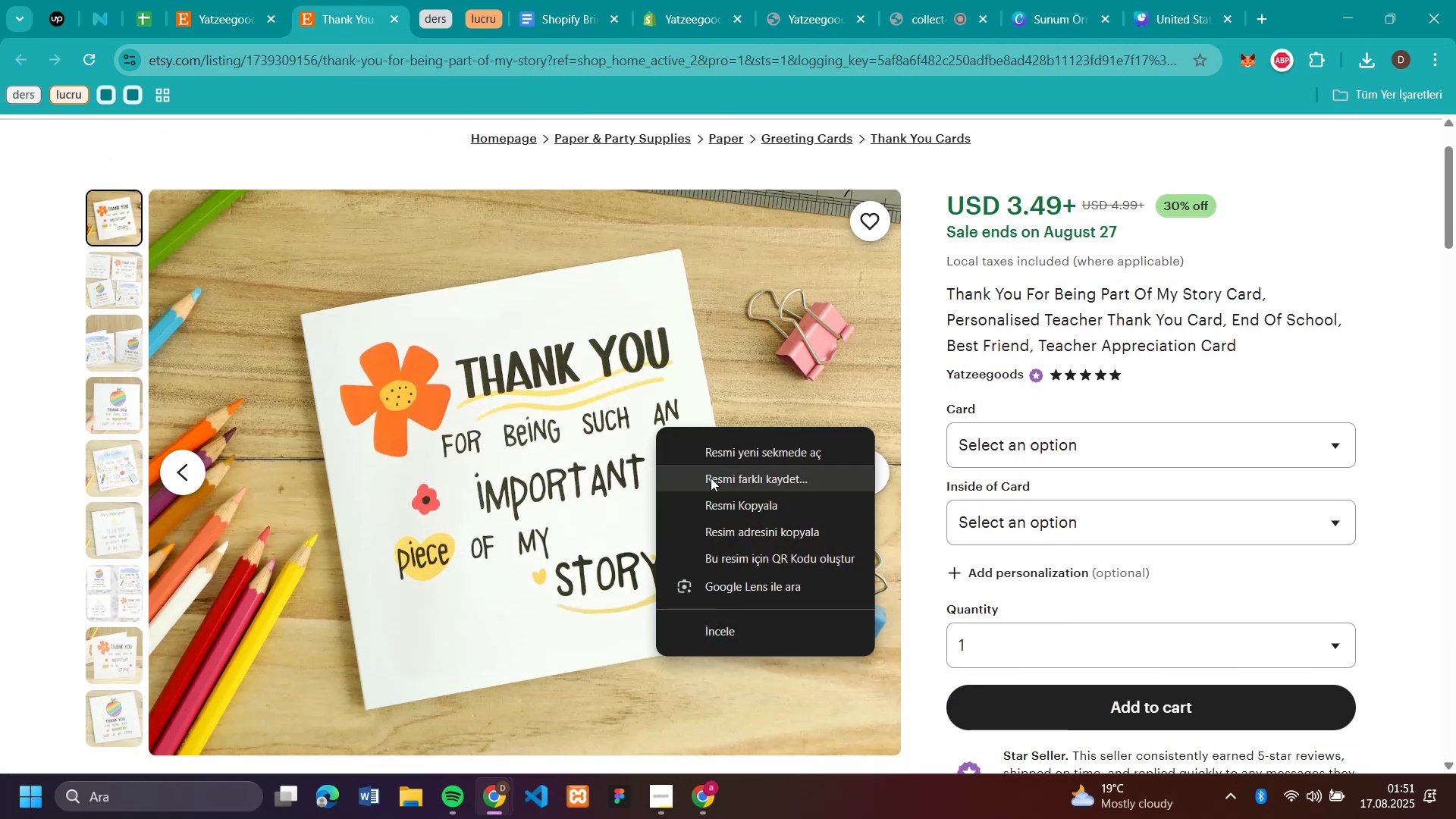 
left_click([711, 478])
 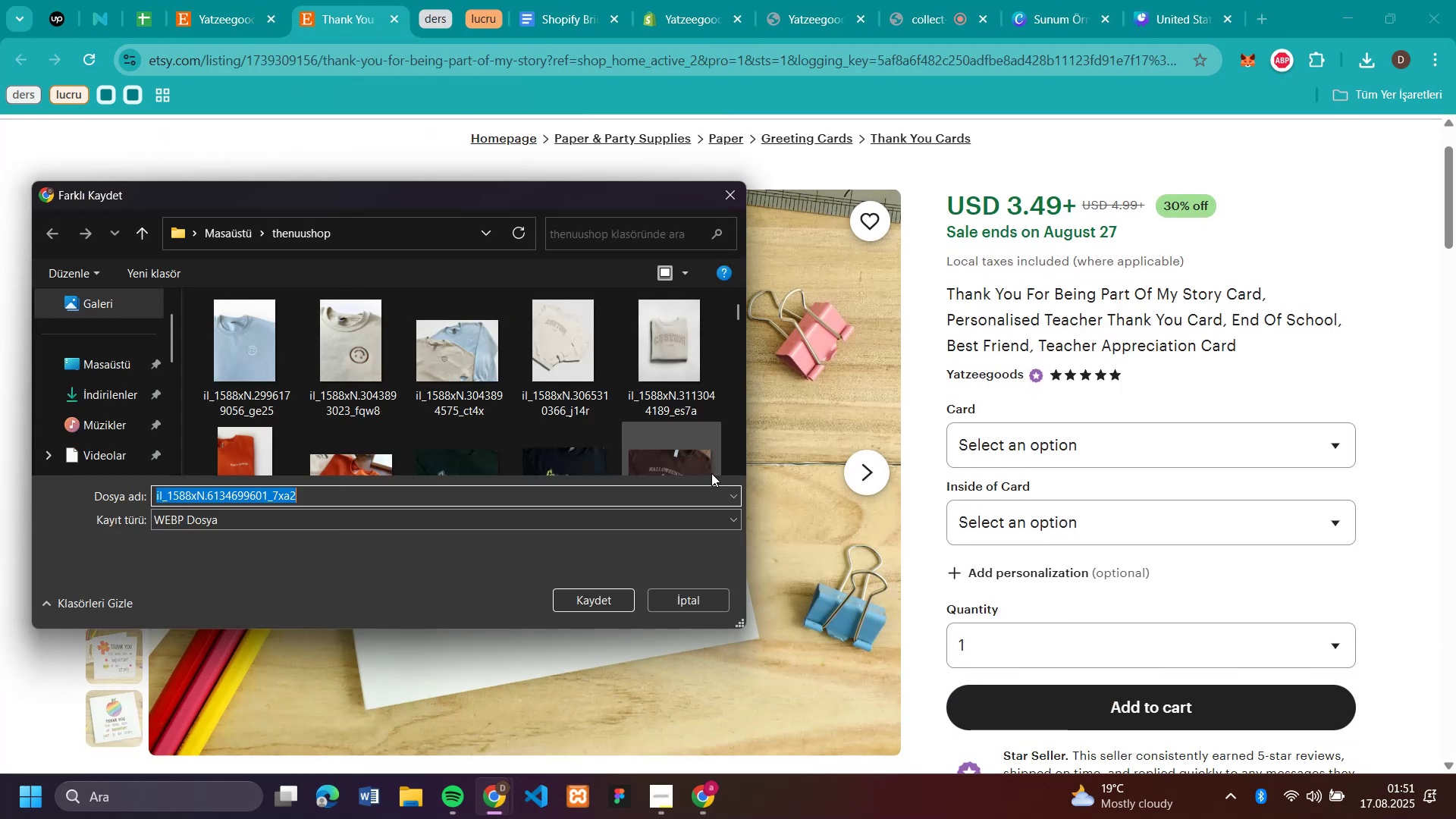 
key(Enter)
 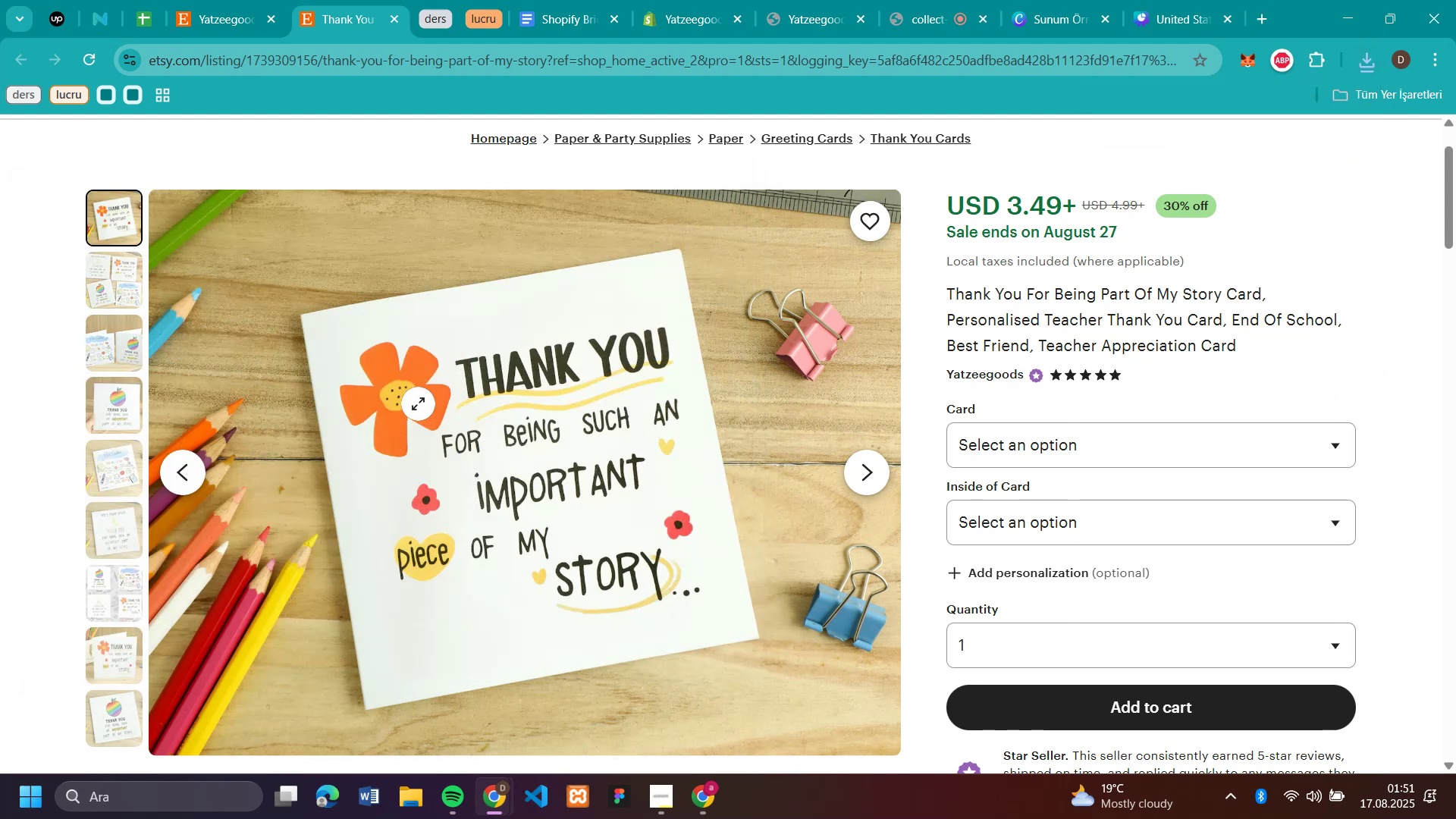 
left_click([99, 278])
 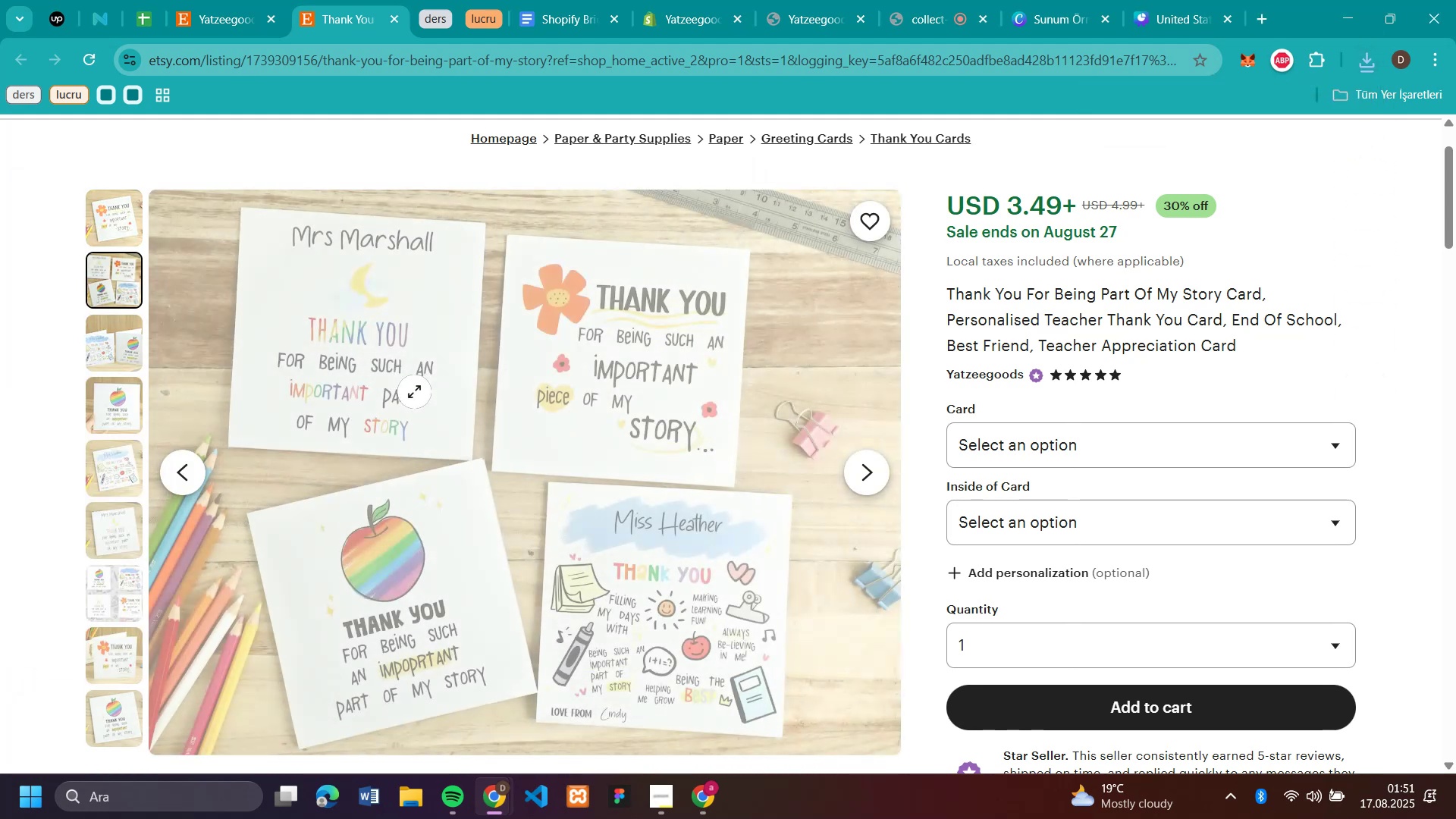 
right_click([415, 391])
 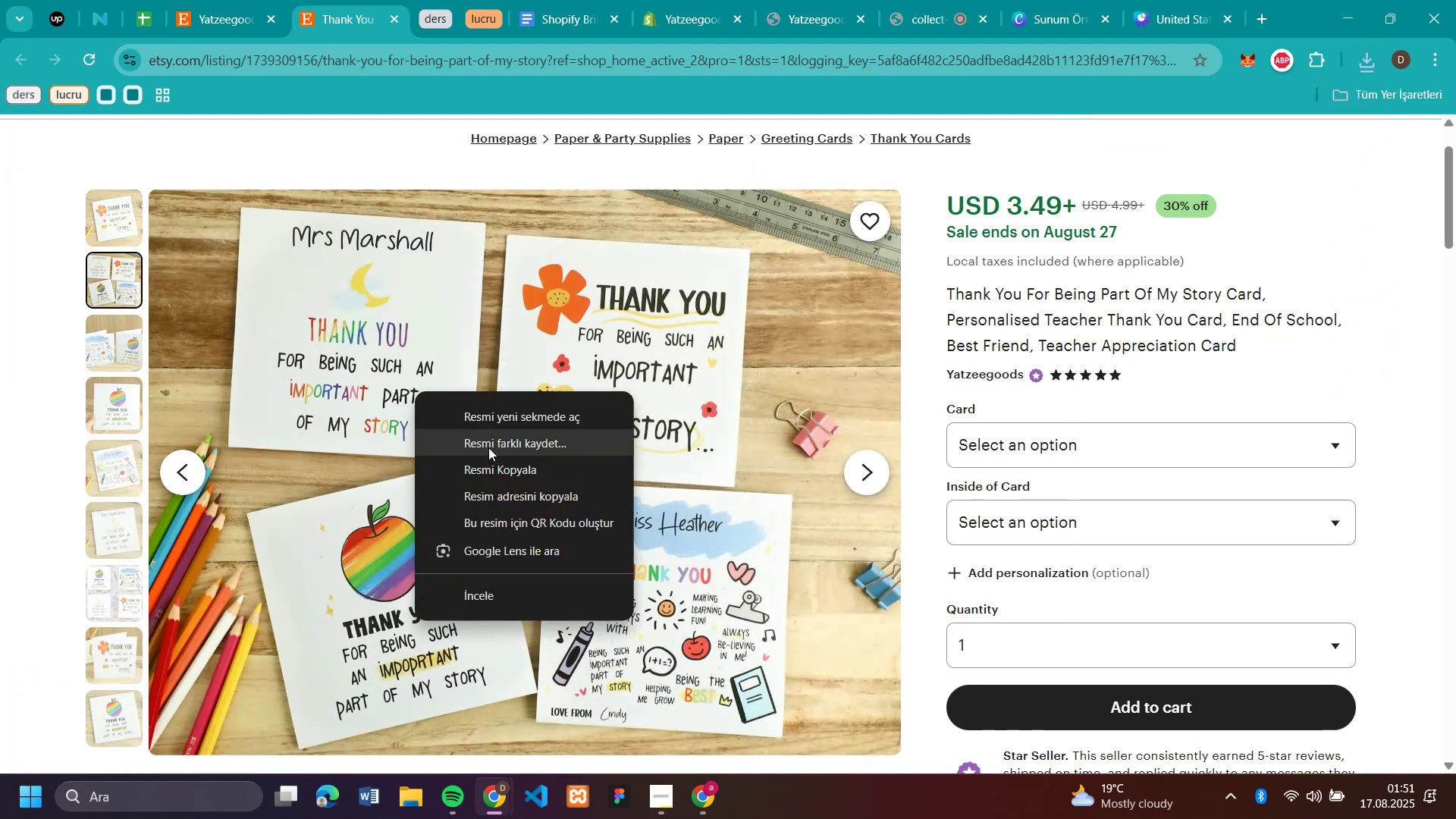 
left_click([488, 447])
 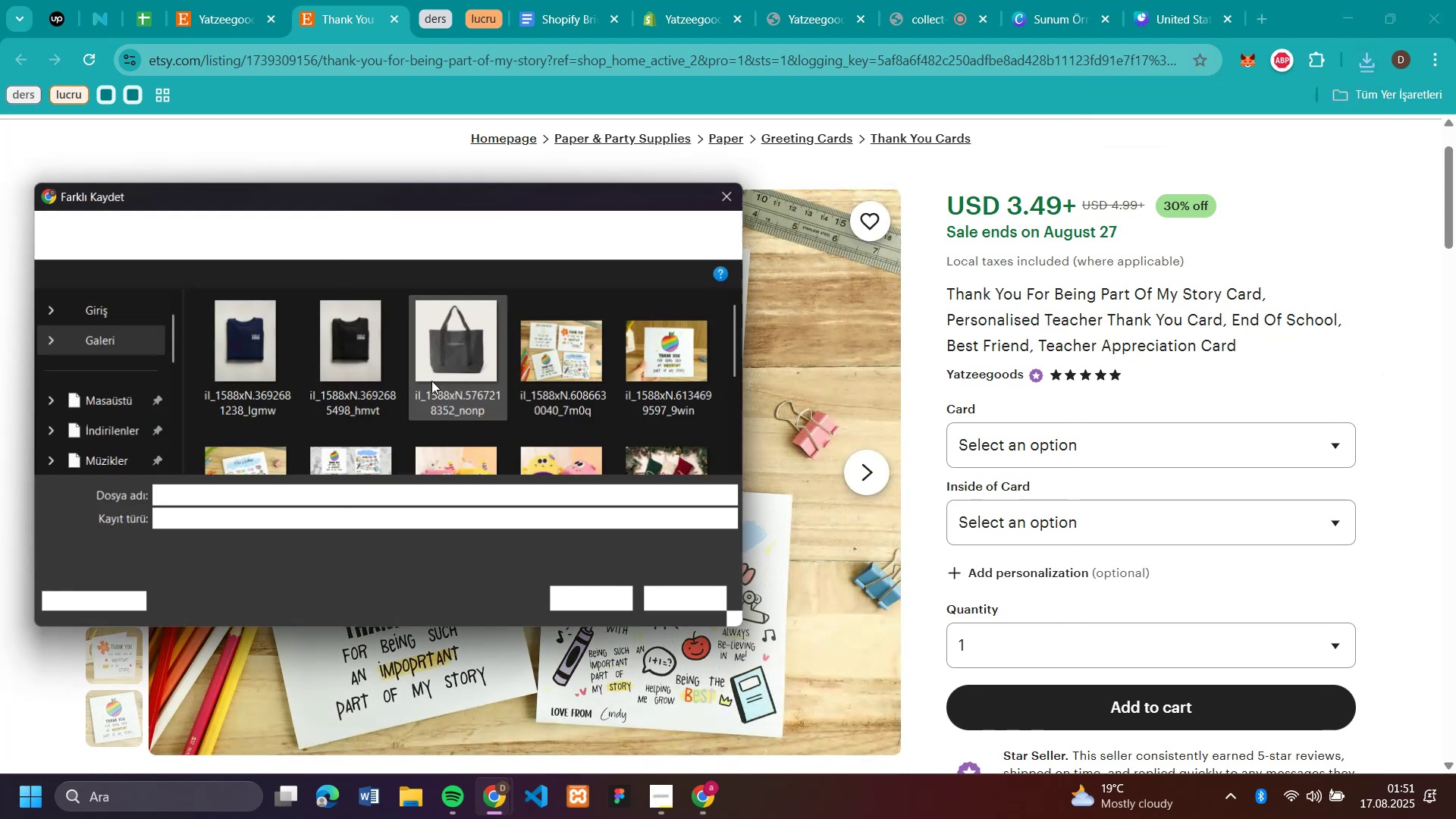 
key(Enter)
 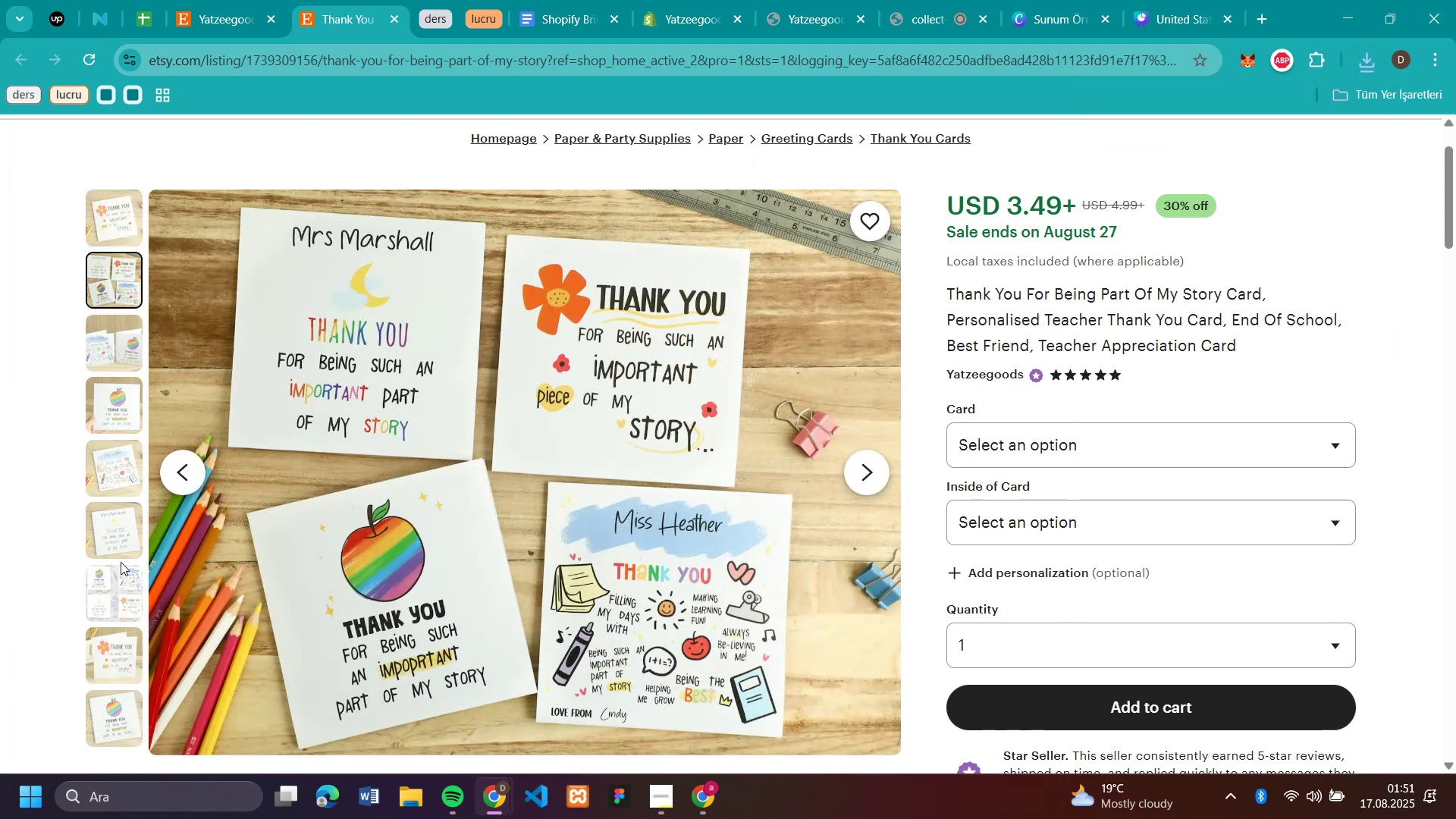 
left_click([121, 575])
 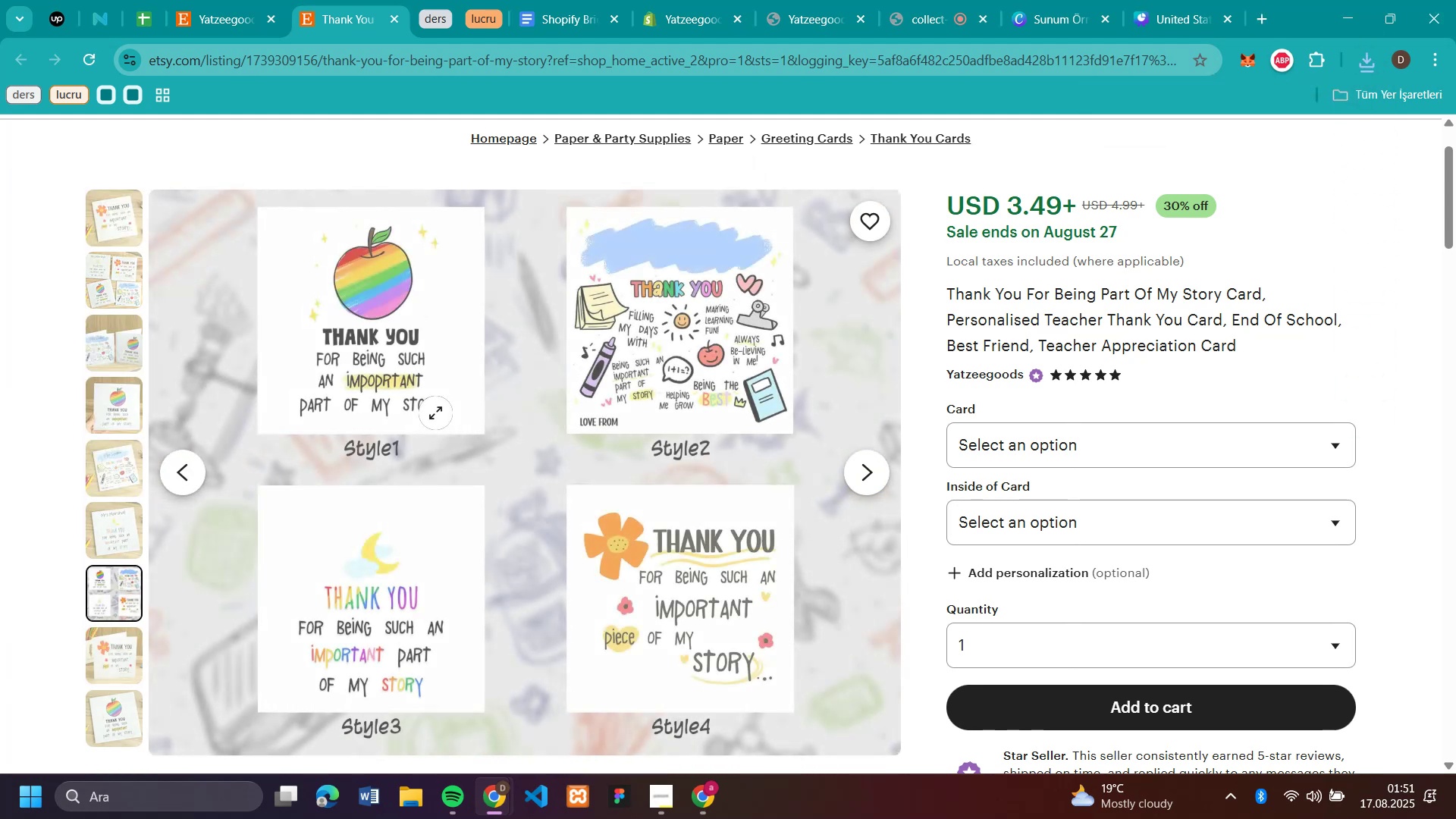 
right_click([435, 413])
 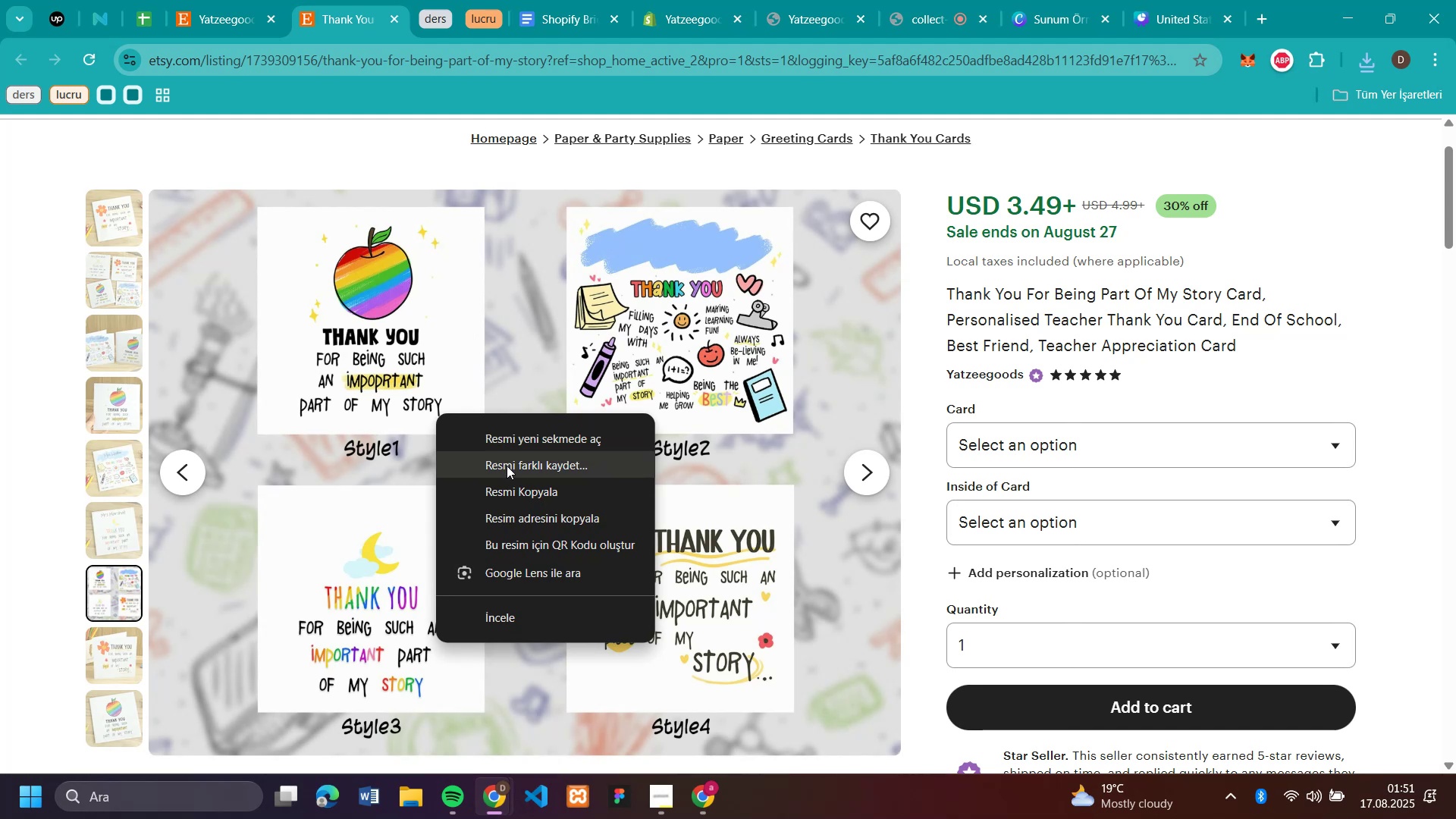 
left_click([507, 466])
 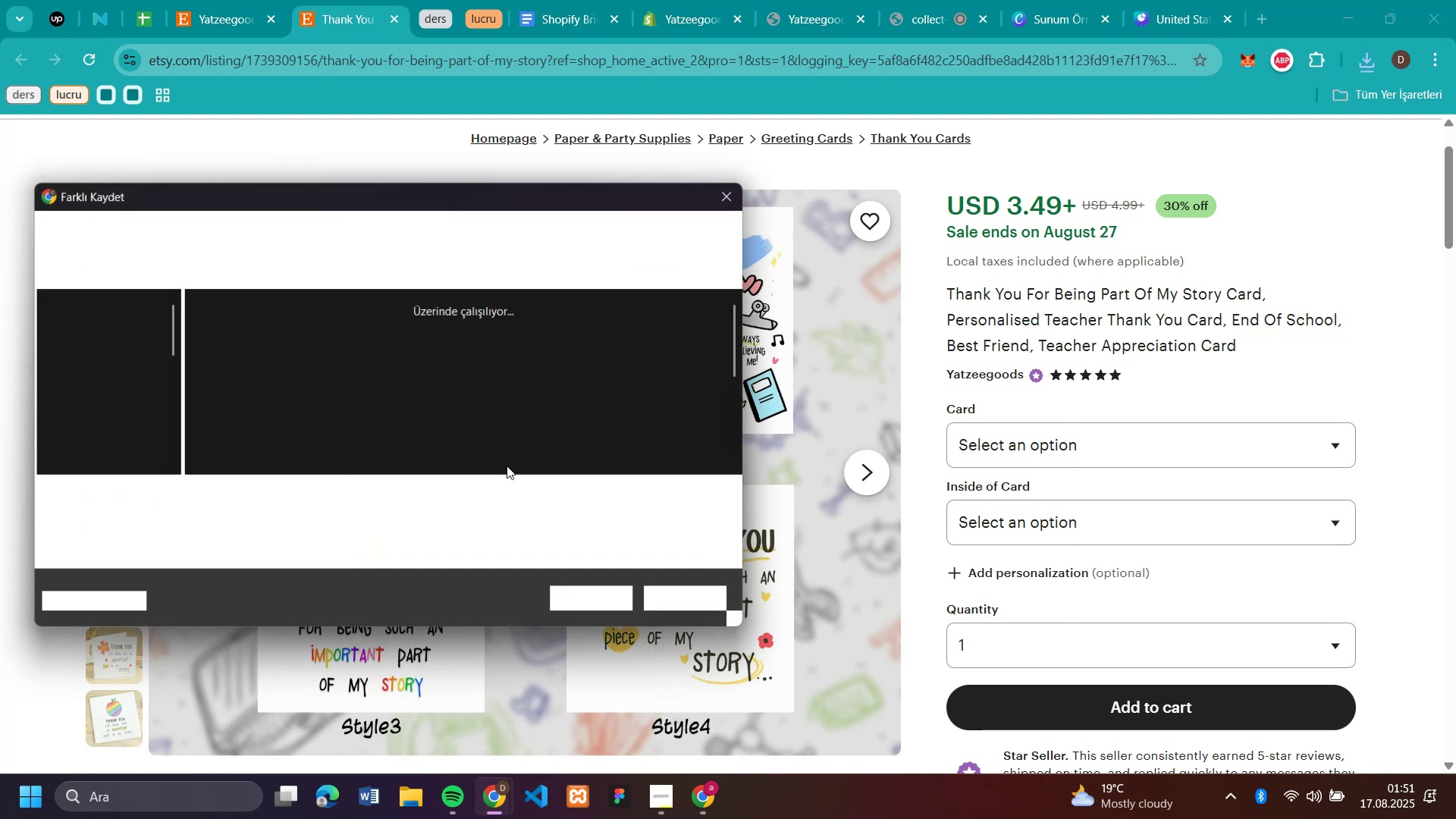 
key(Enter)
 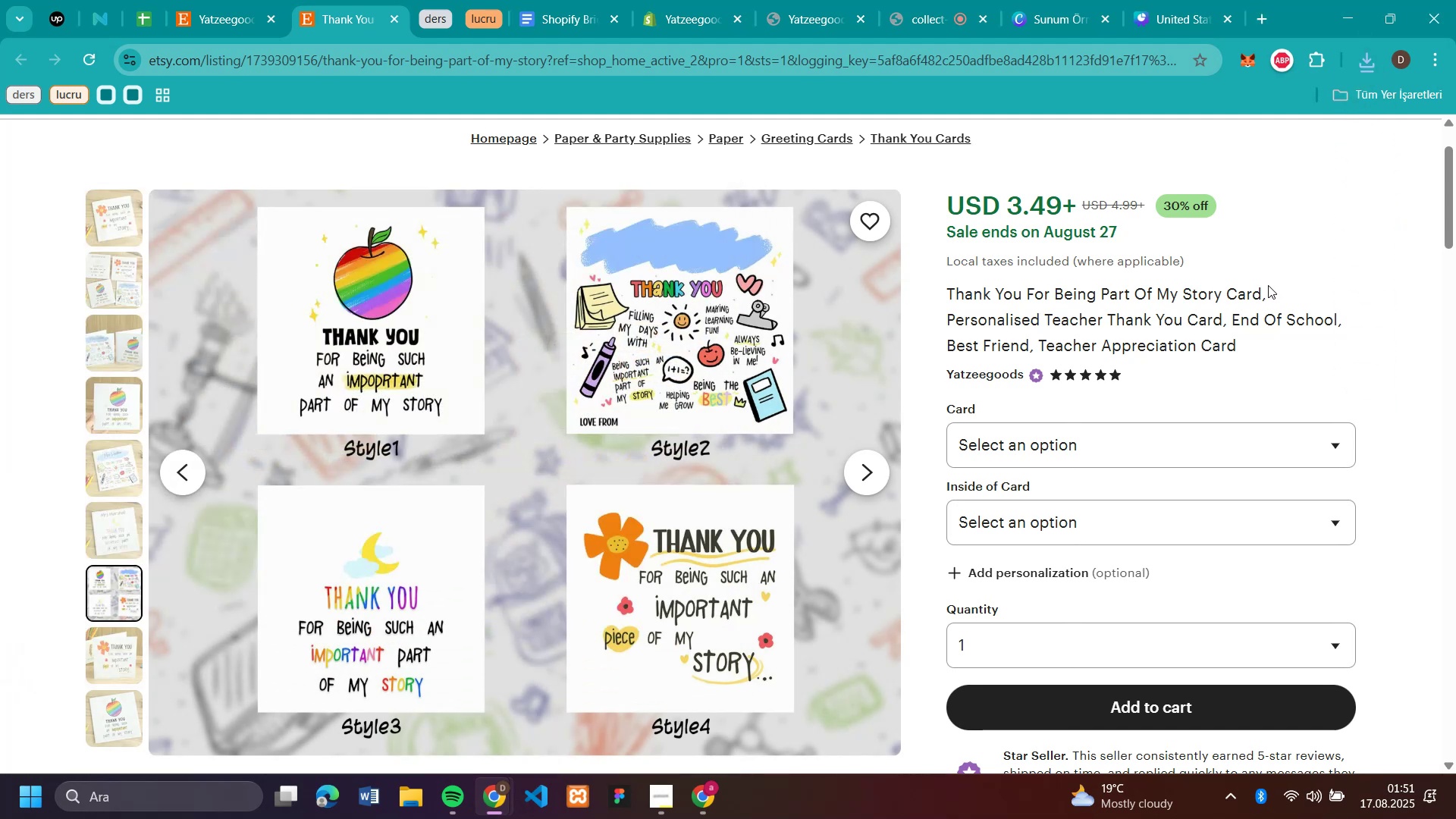 
left_click_drag(start_coordinate=[1261, 291], to_coordinate=[949, 285])
 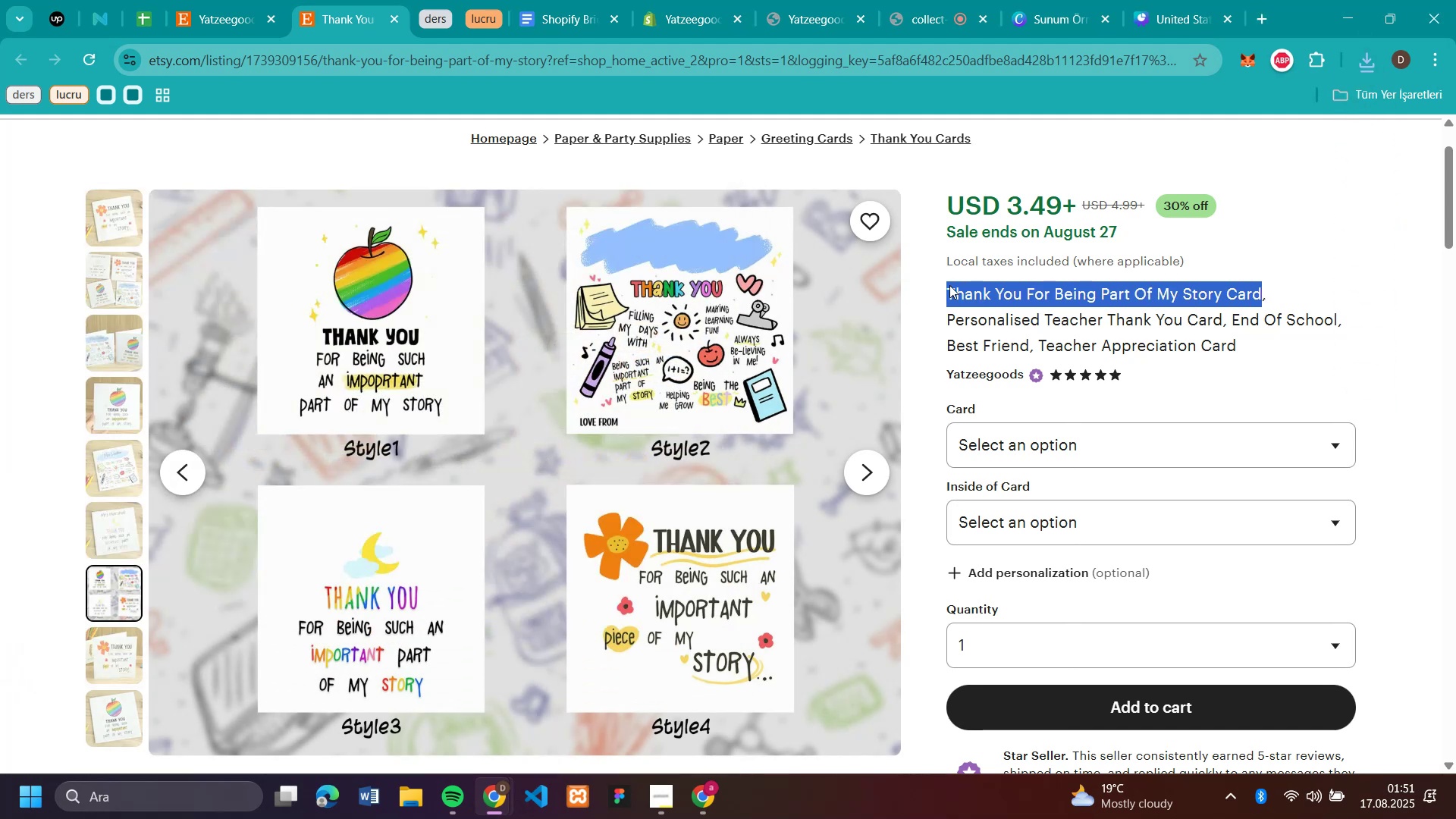 
key(Control+C)
 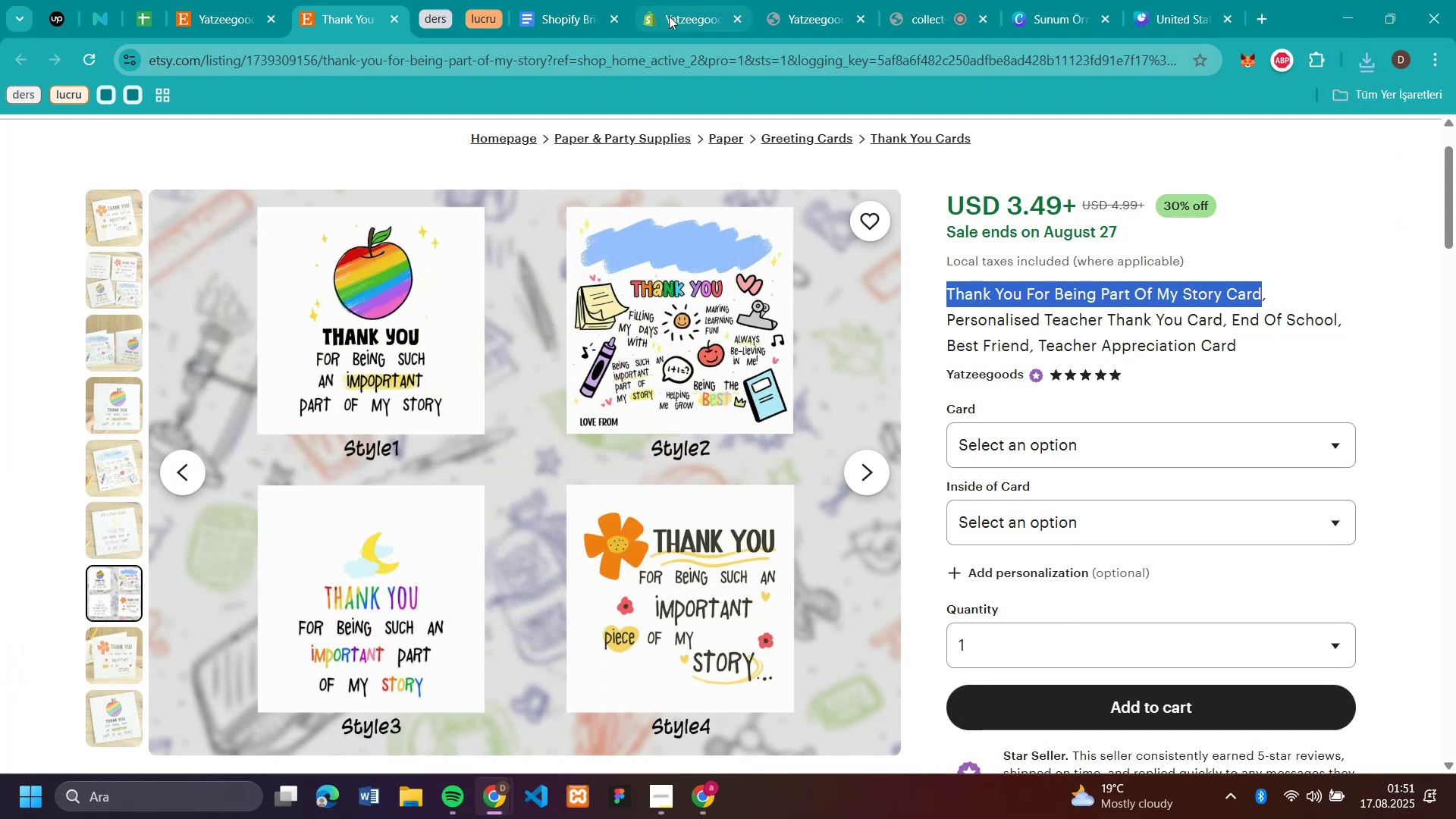 
left_click([669, 16])
 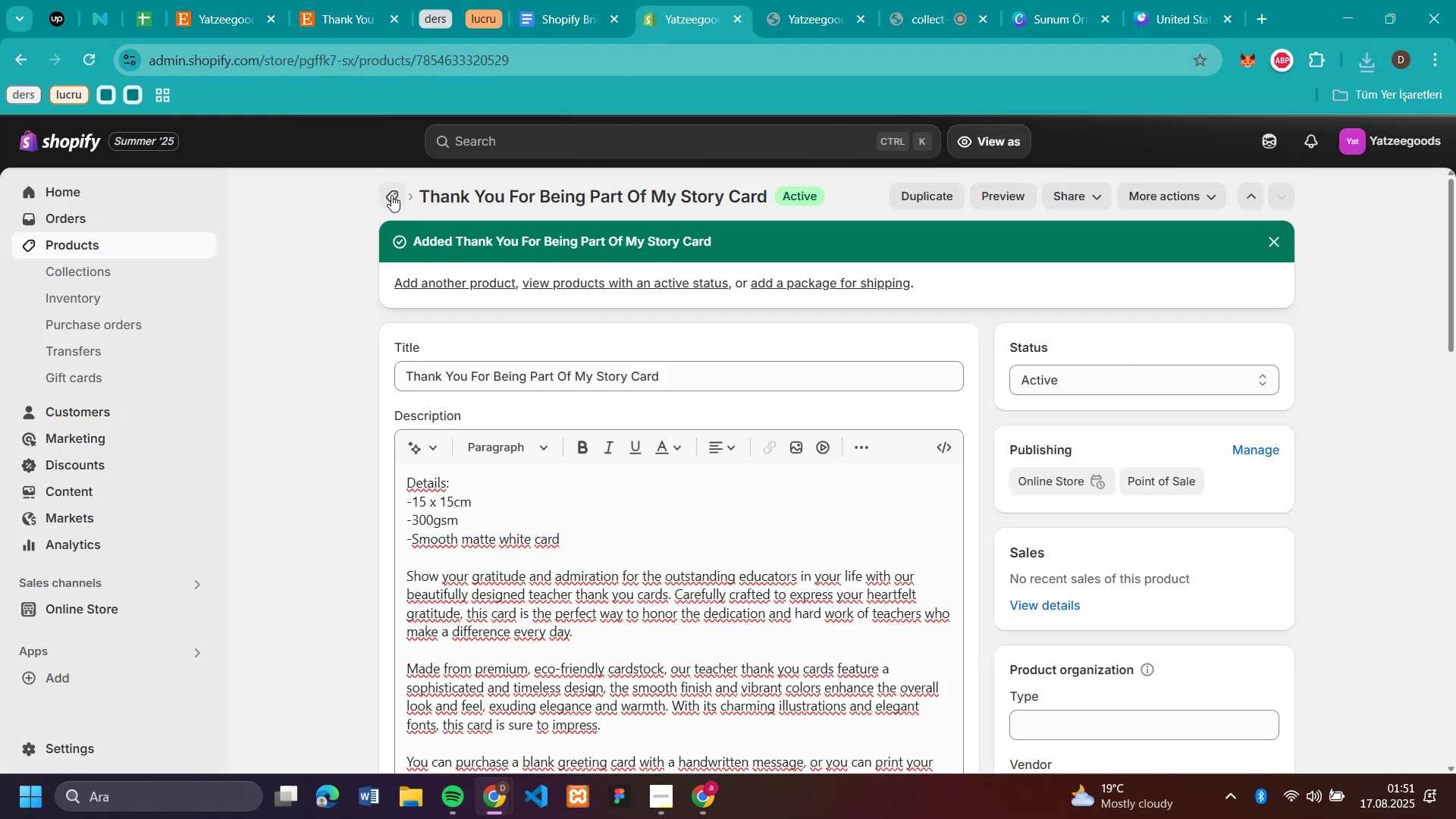 
left_click([391, 195])
 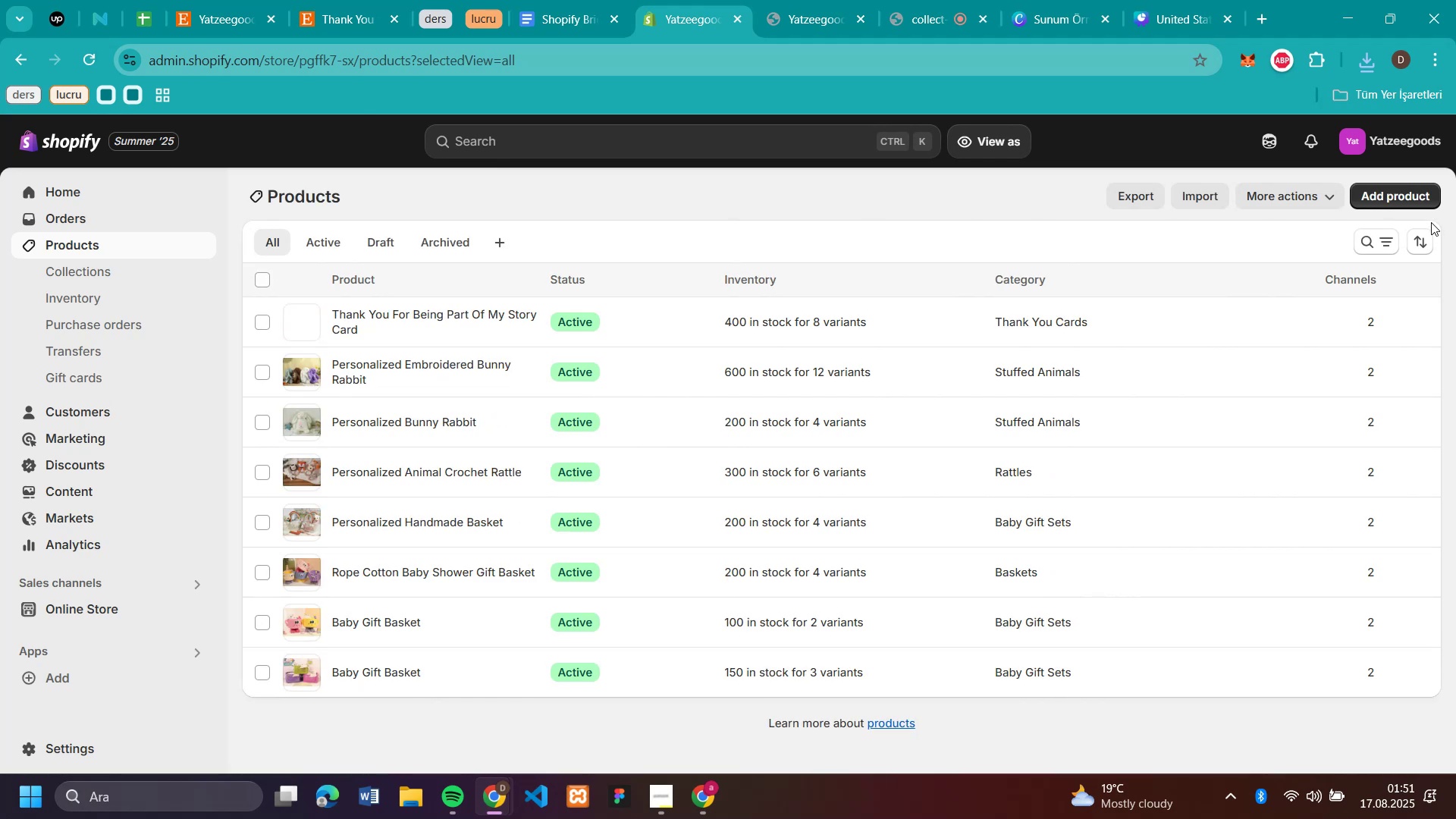 
left_click([1398, 193])
 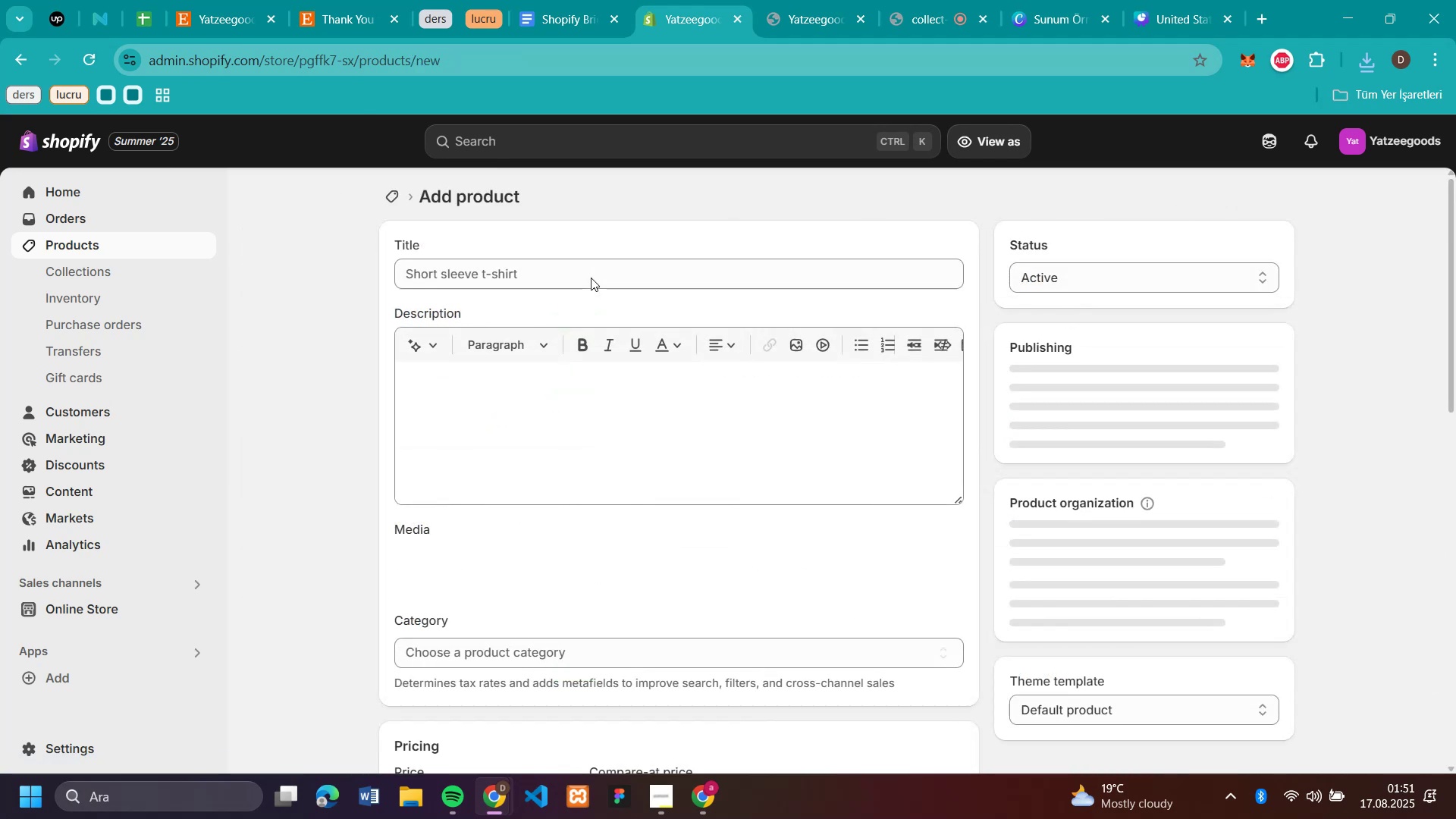 
left_click([591, 278])
 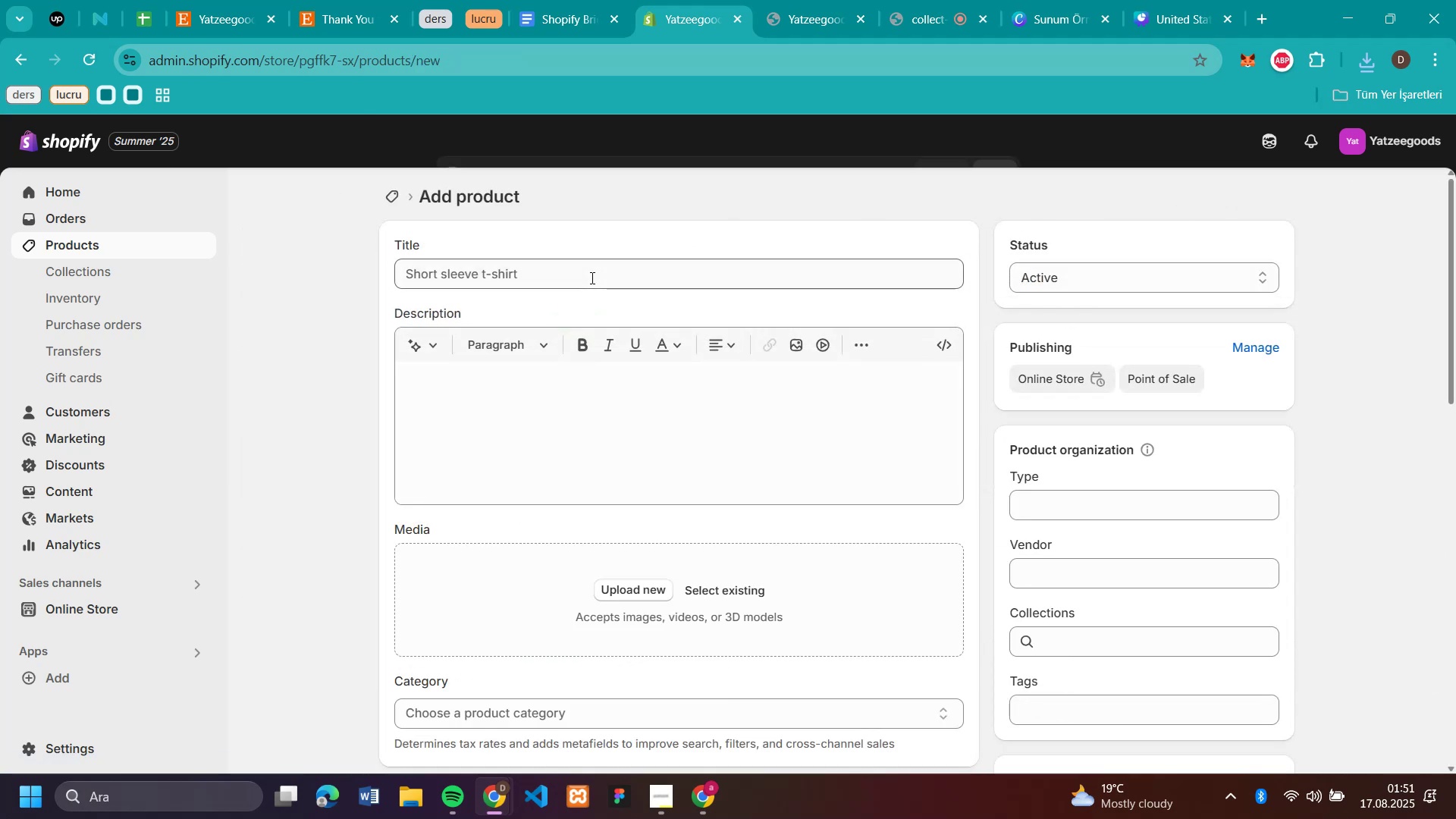 
double_click([591, 278])
 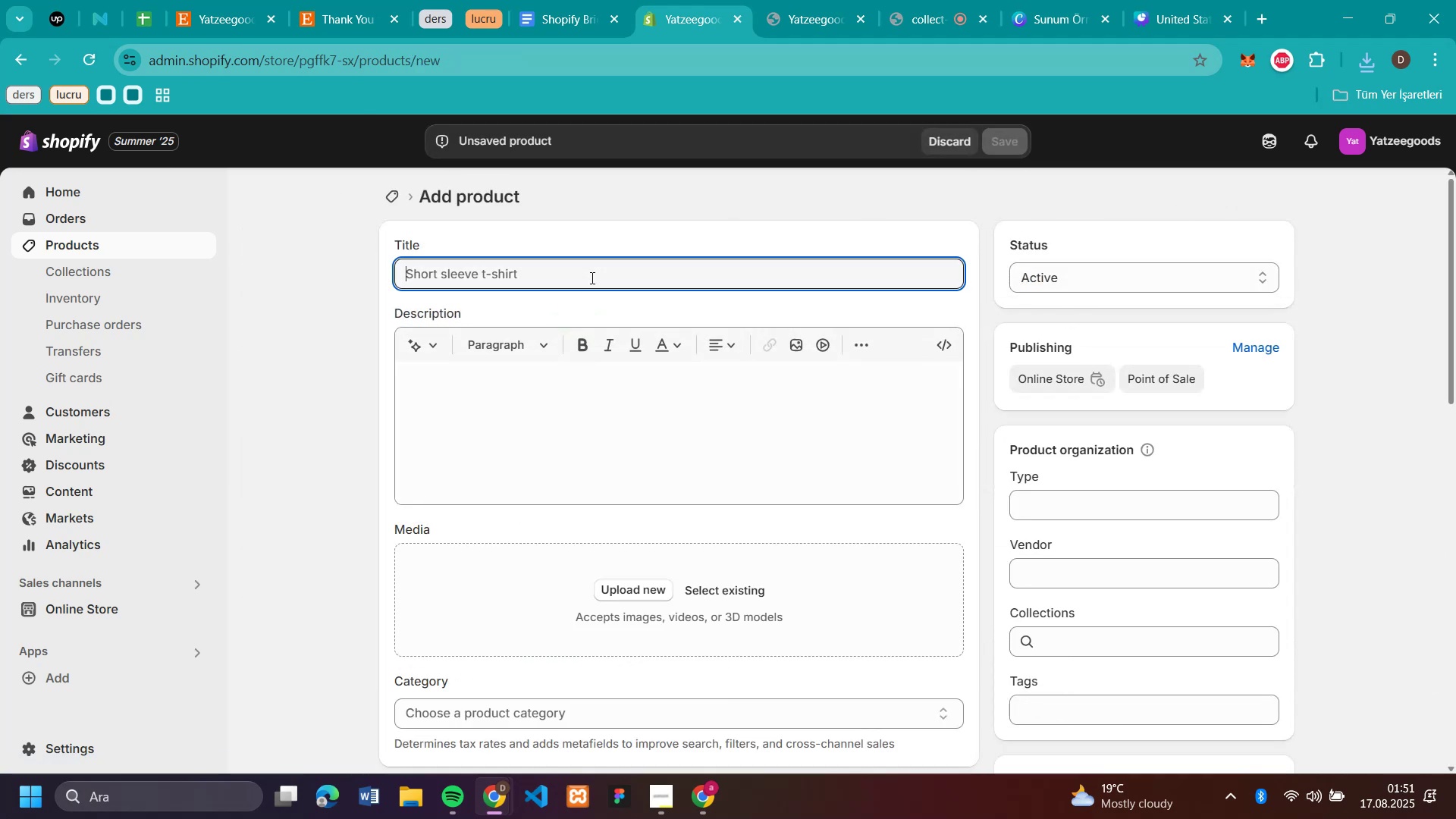 
key(Control+V)
 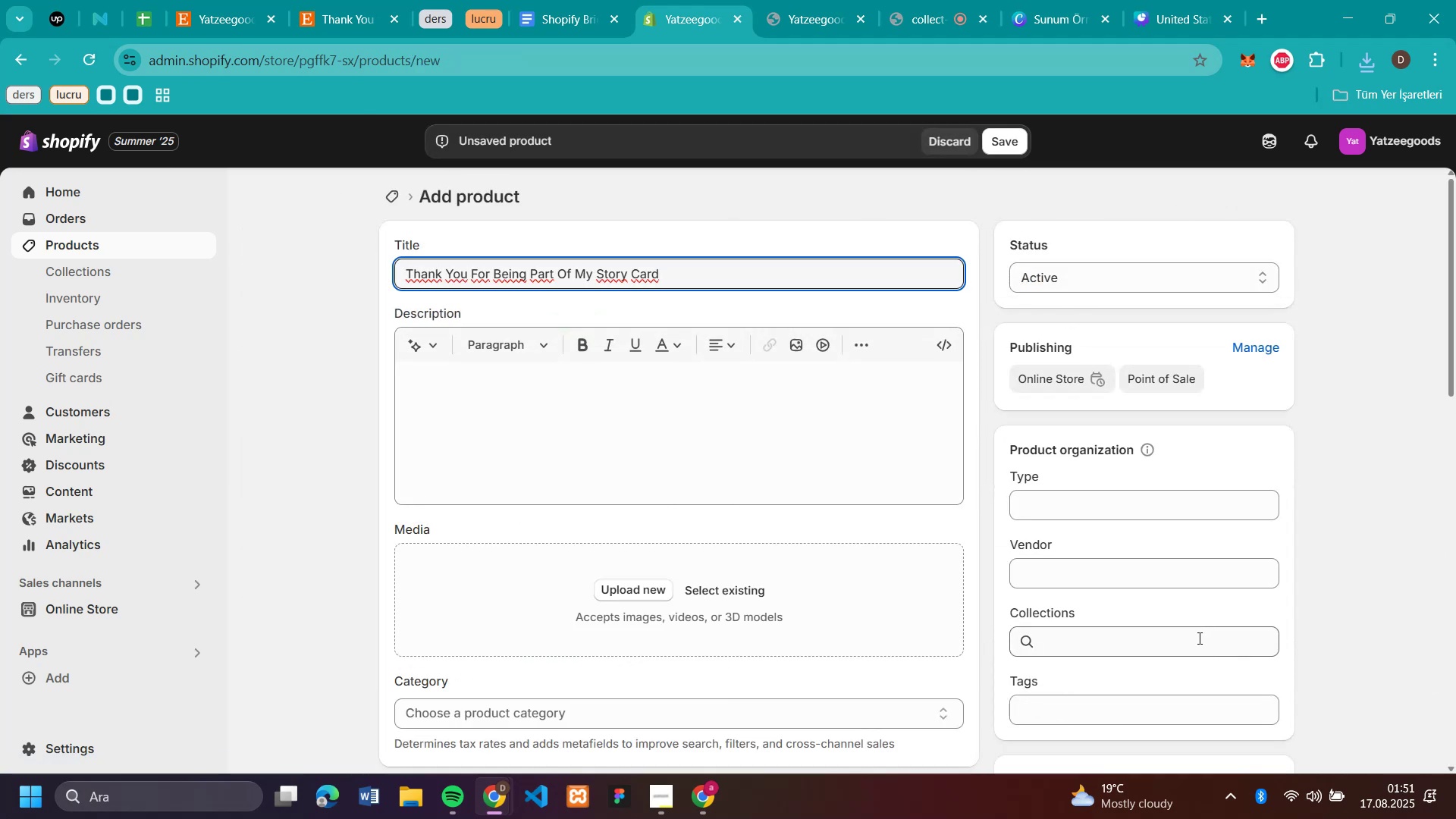 
left_click([1180, 635])
 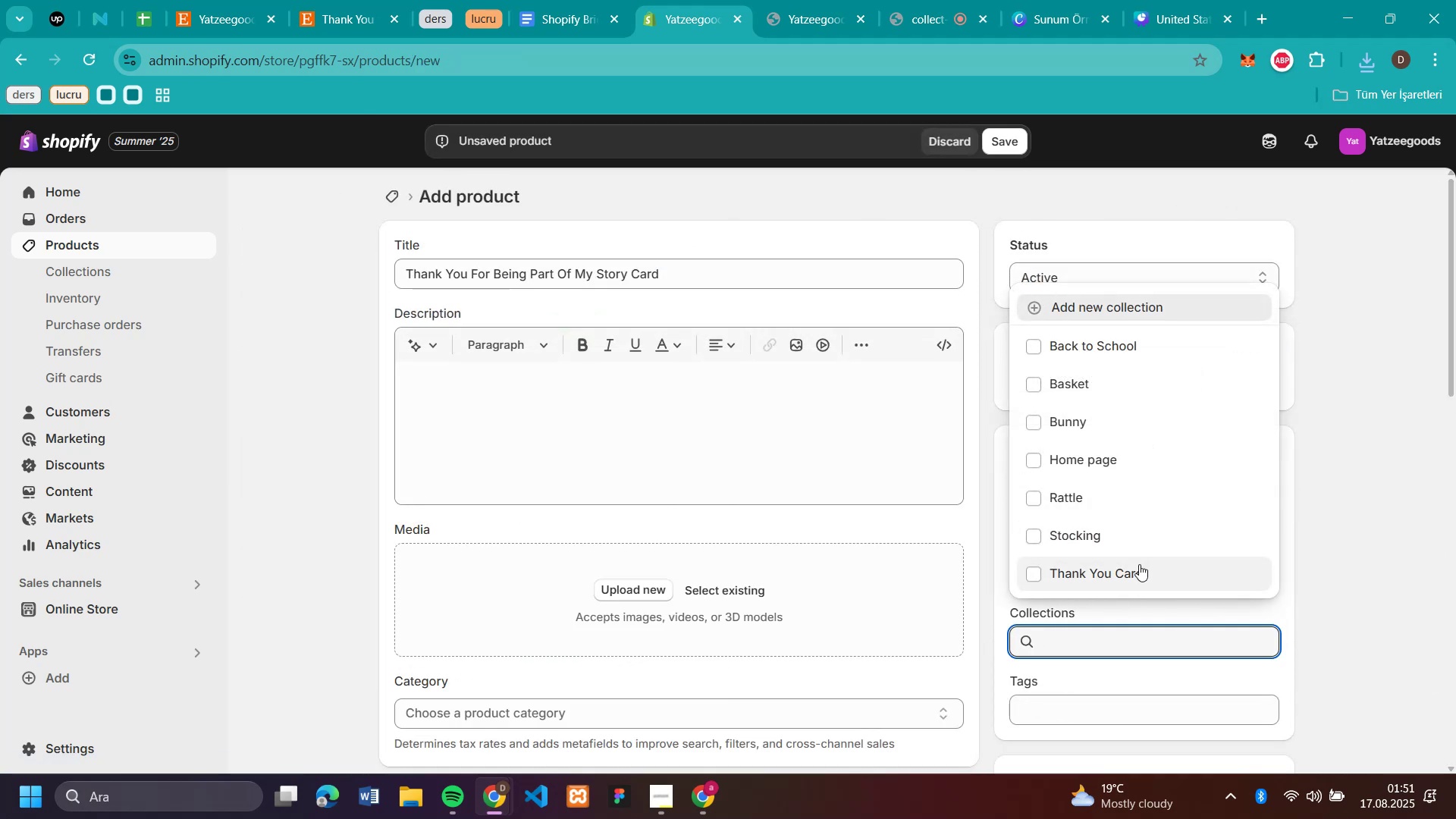 
left_click([1139, 564])
 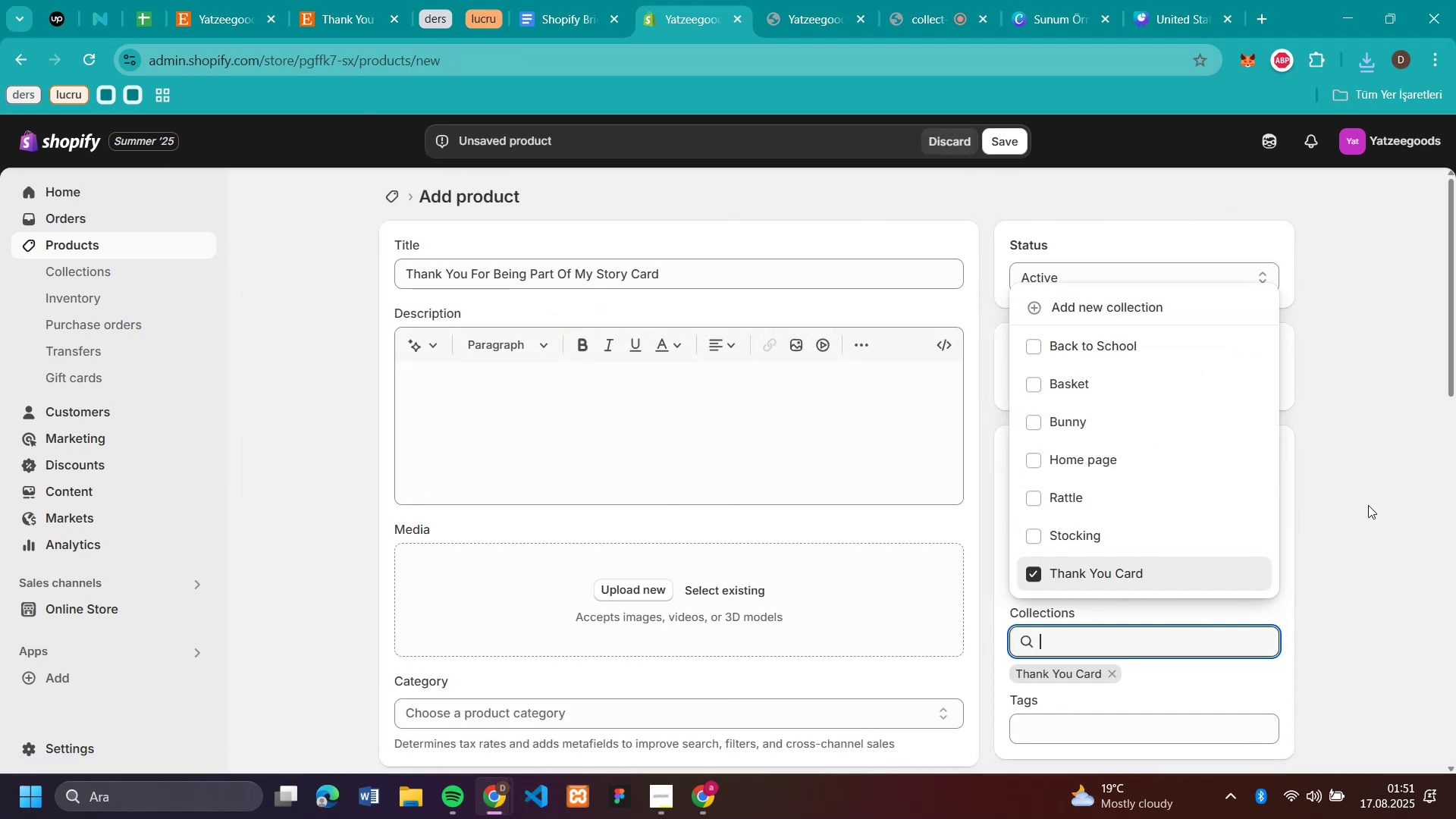 
left_click([1369, 505])
 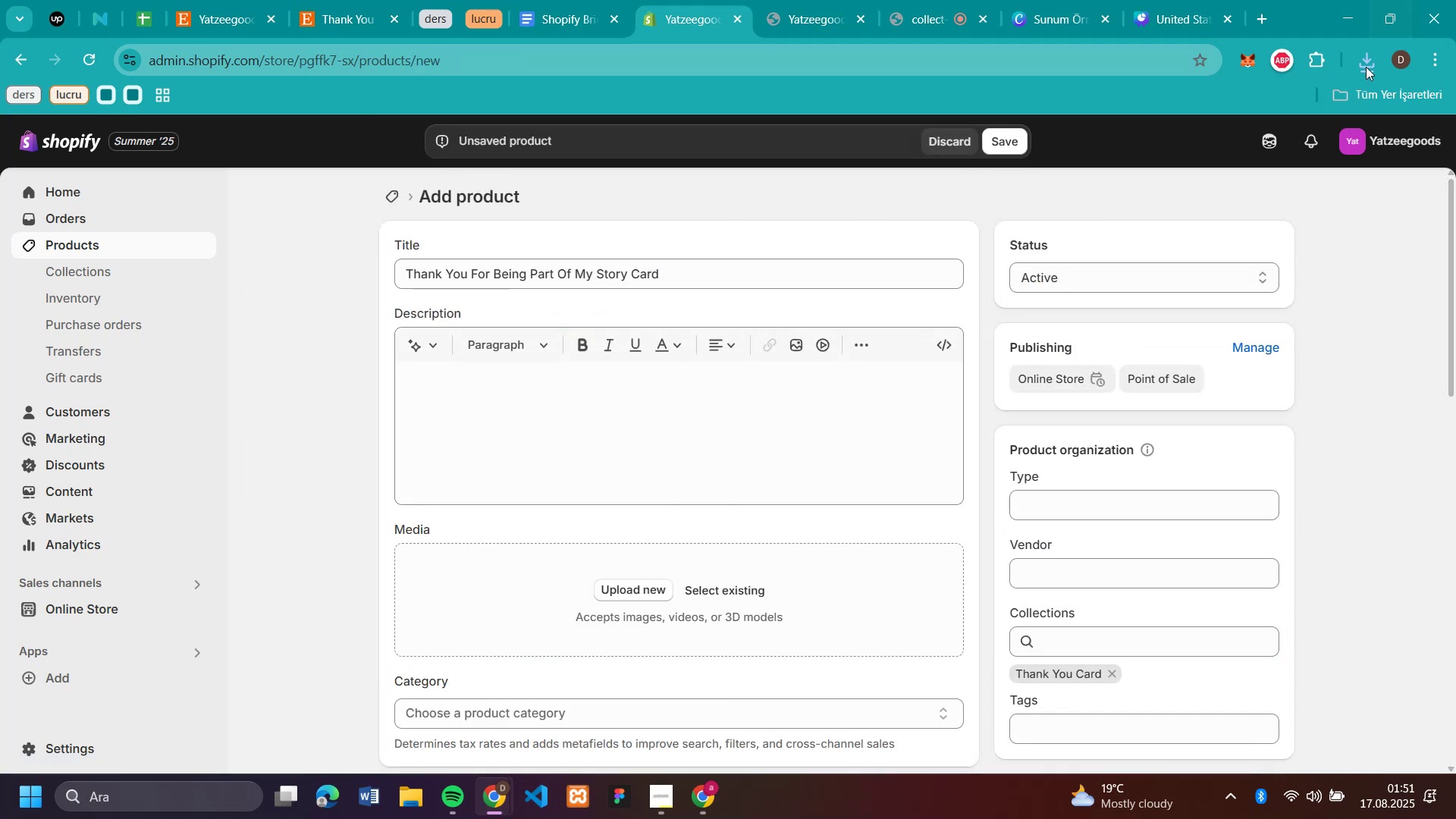 
left_click([1366, 67])
 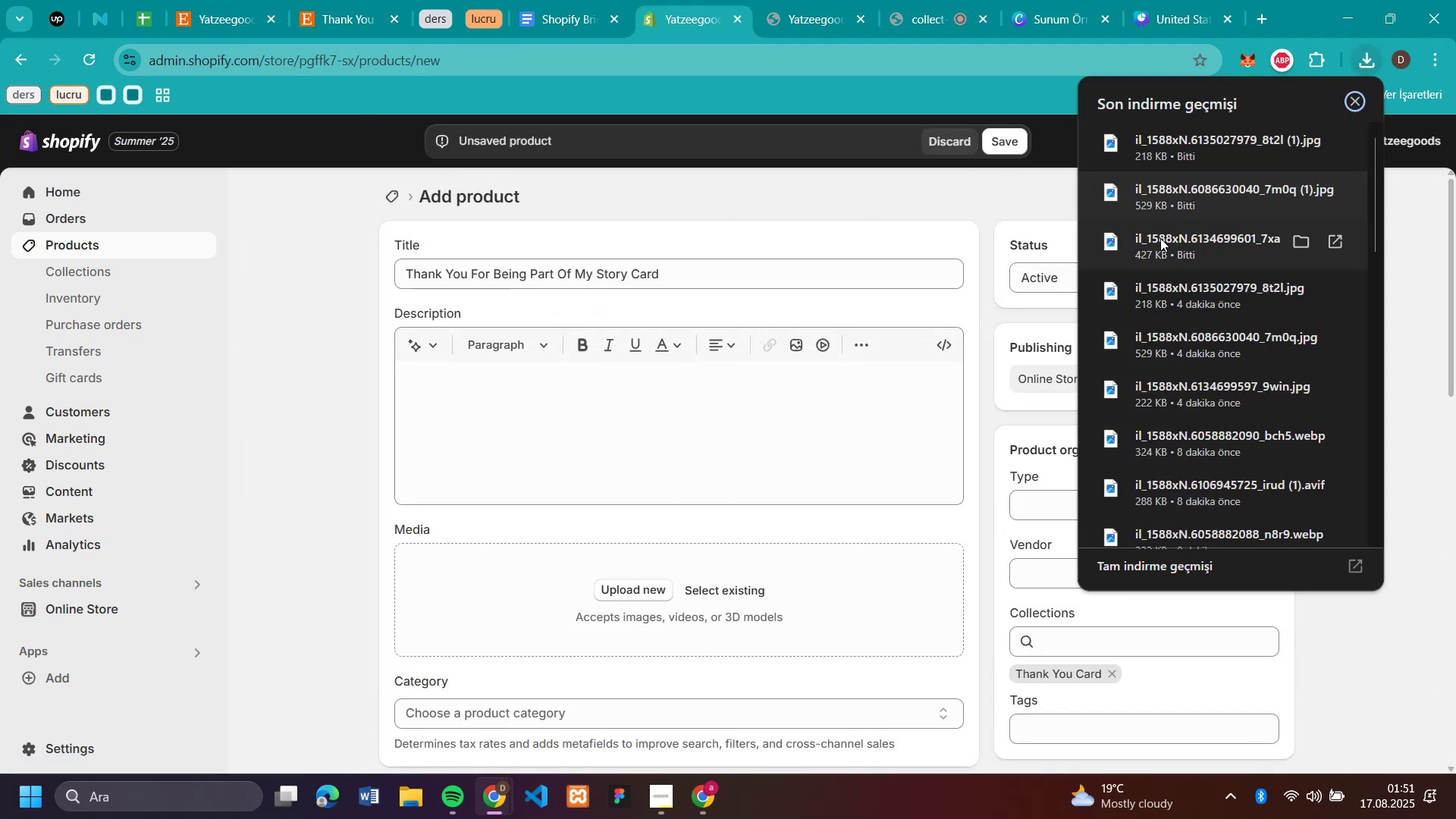 
left_click_drag(start_coordinate=[1160, 238], to_coordinate=[697, 579])
 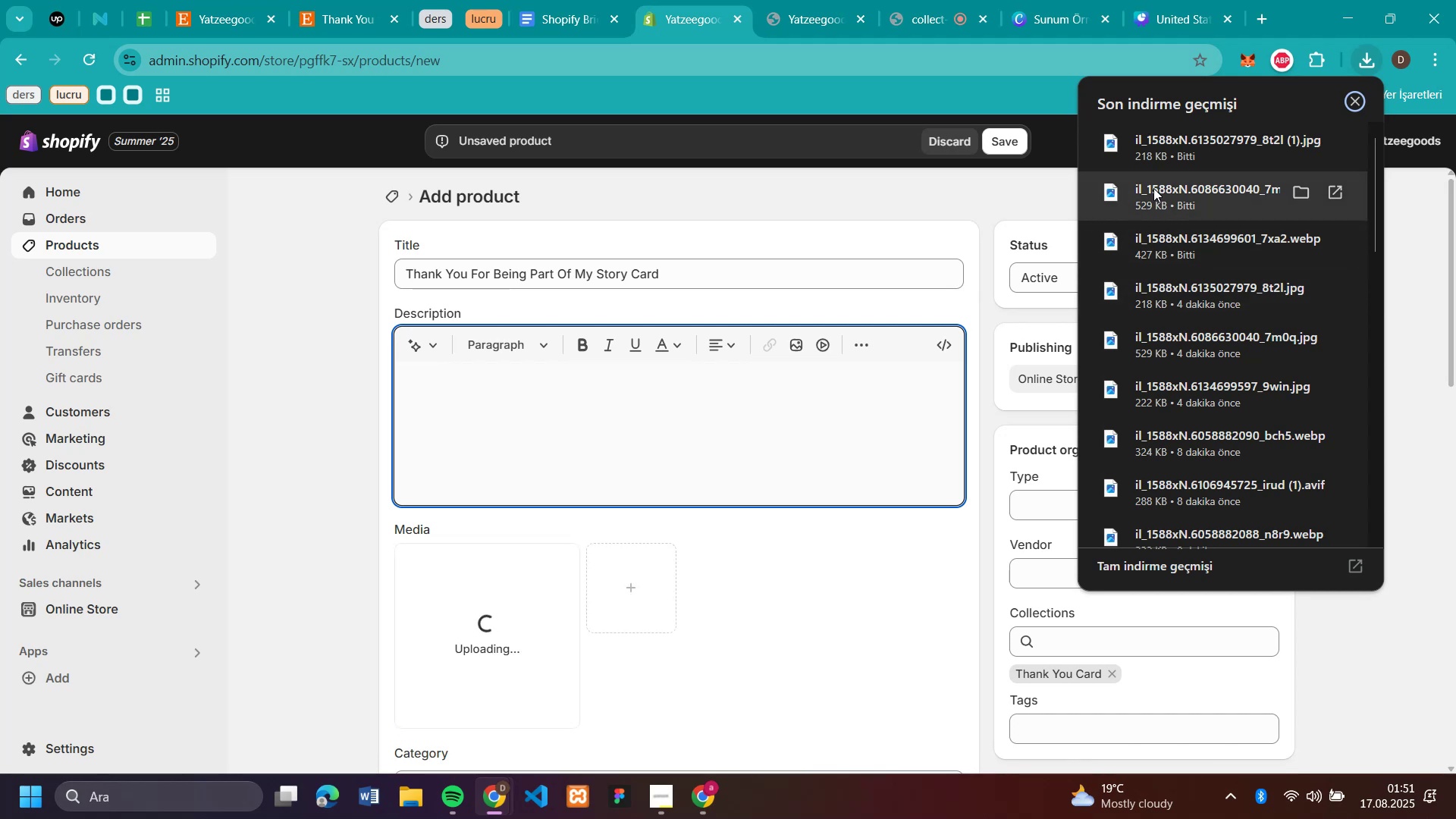 
left_click_drag(start_coordinate=[1153, 188], to_coordinate=[818, 599])
 